 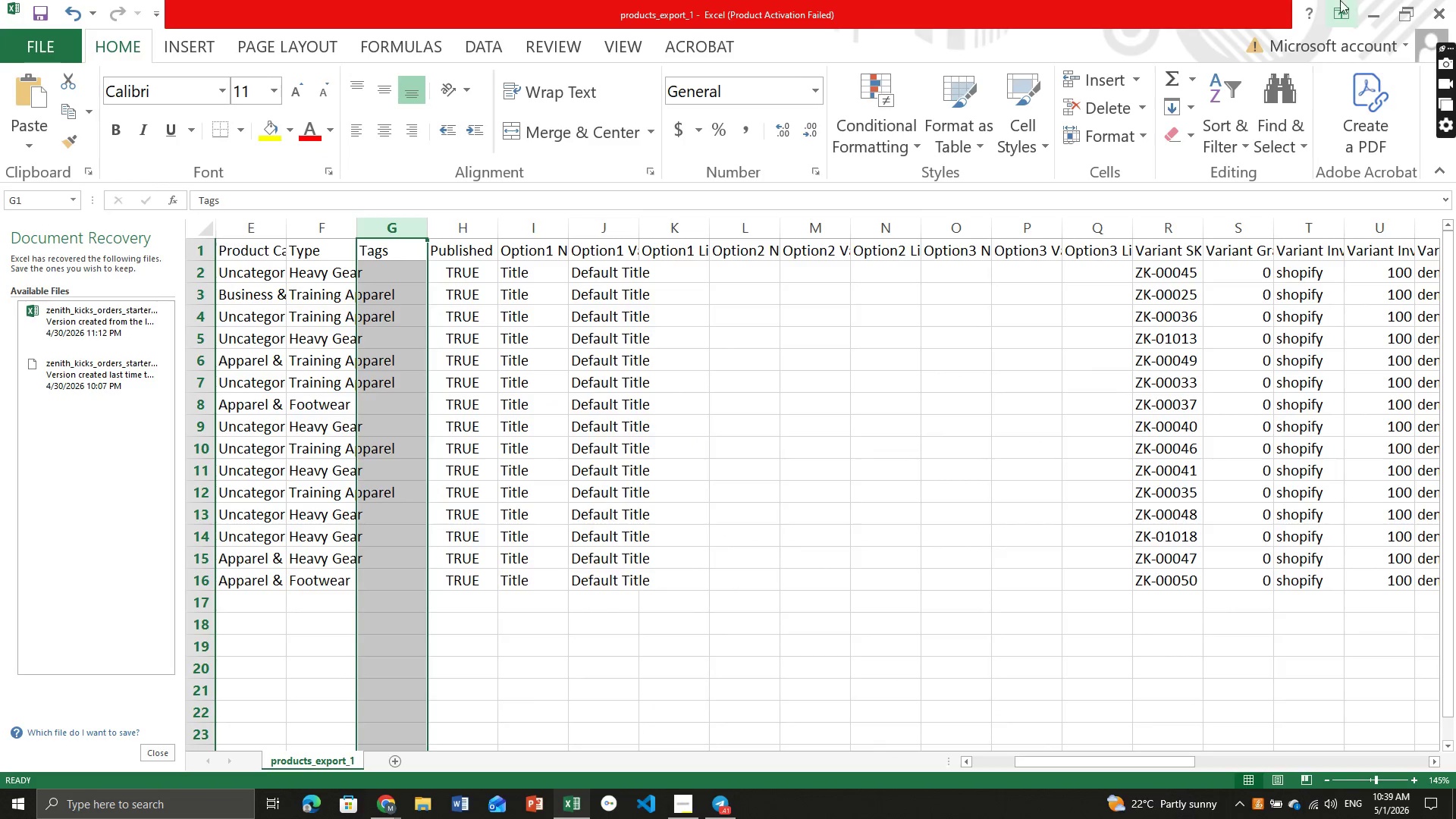 
left_click([1450, 6])
 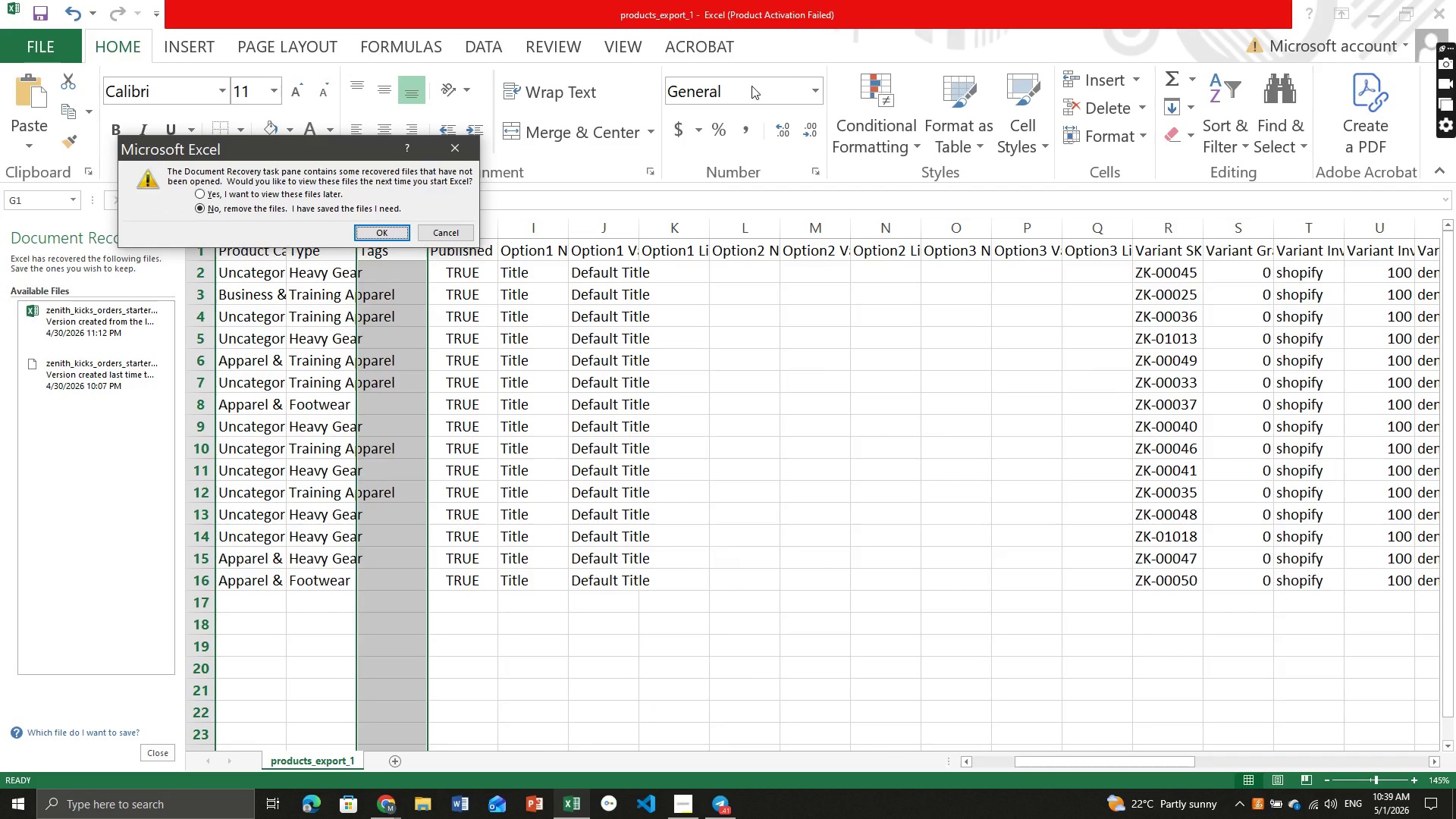 
key(Enter)
 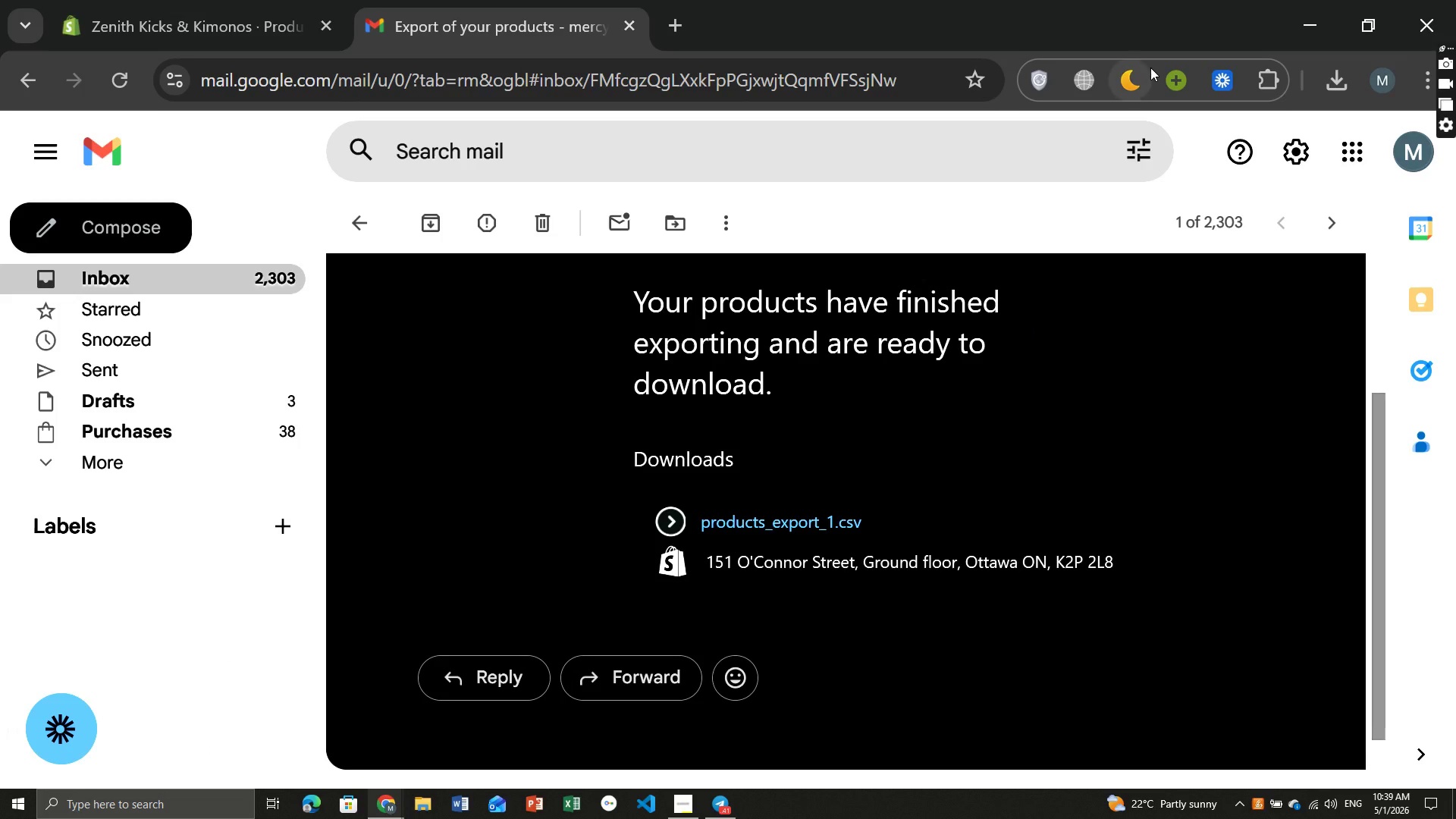 
left_click([1322, 21])
 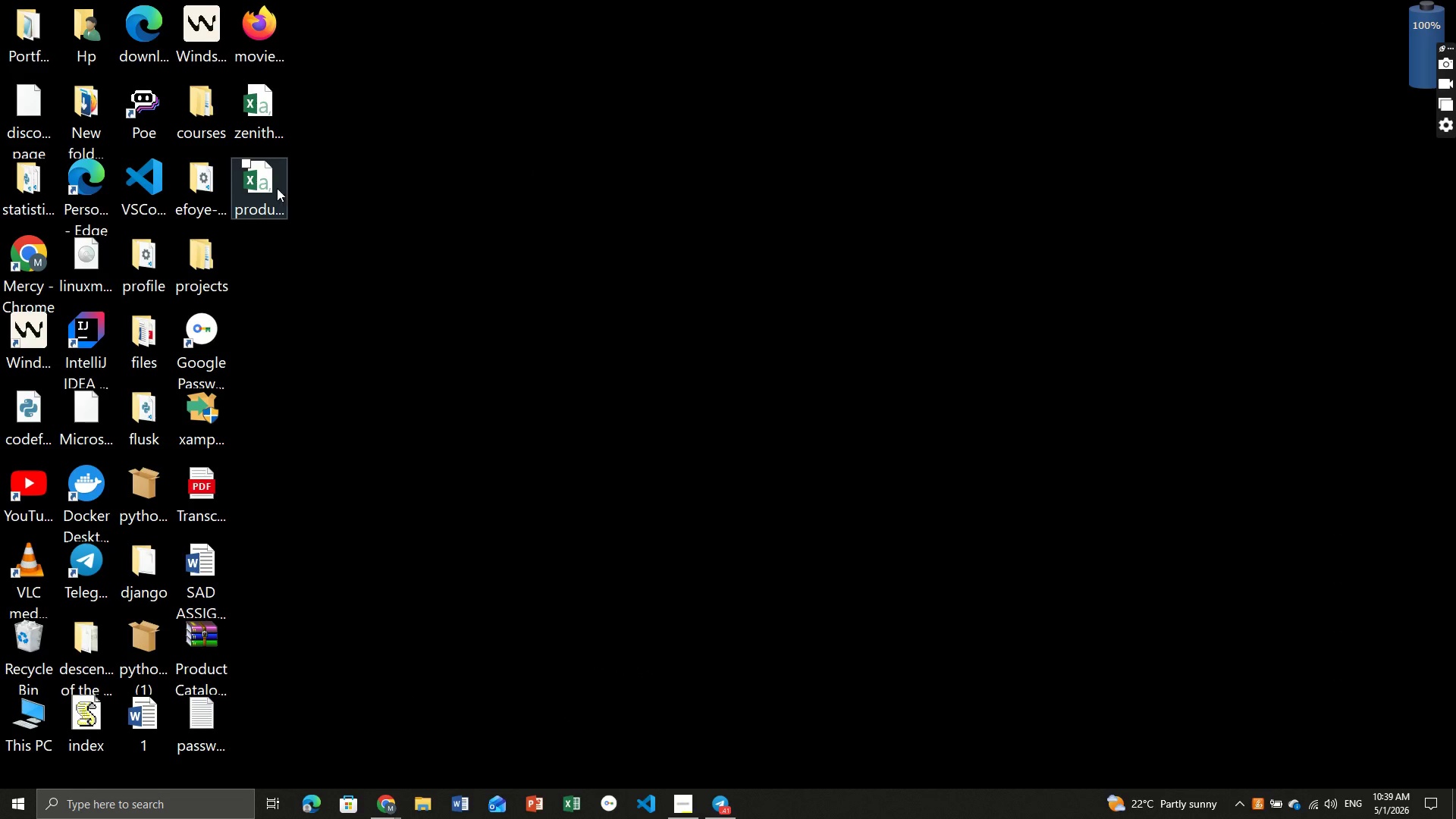 
left_click([277, 188])
 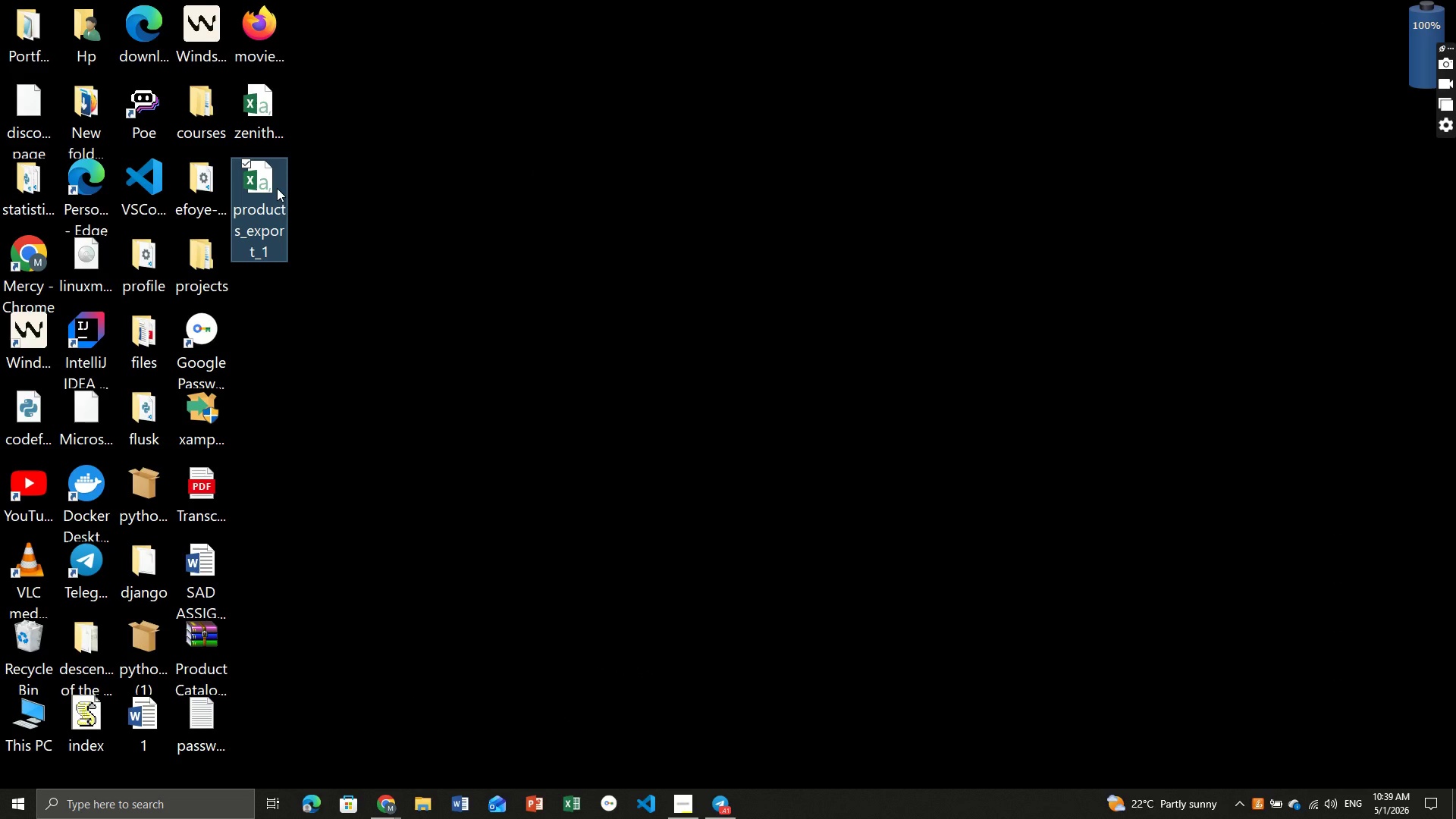 
key(Control+C)
 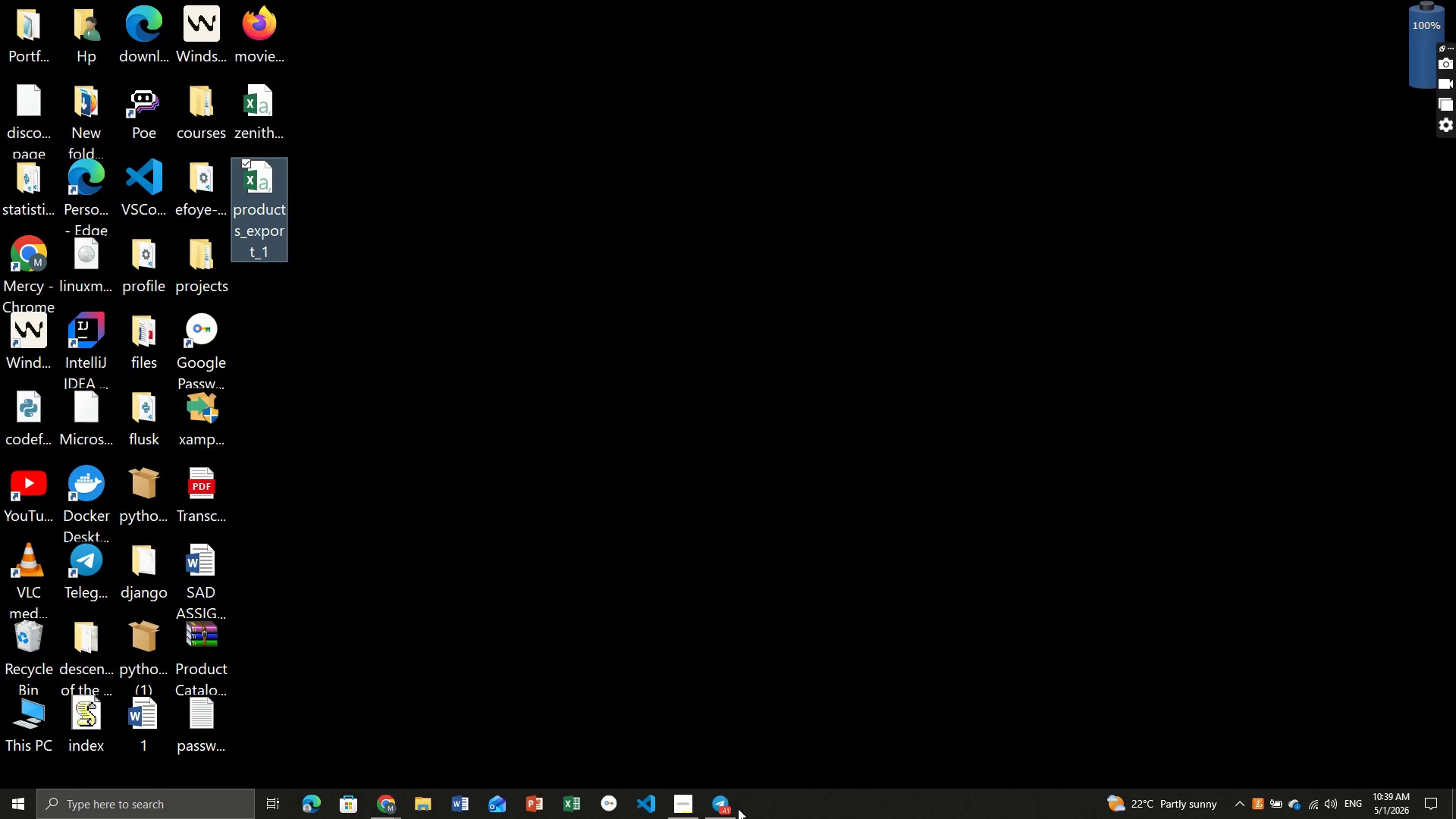 
left_click([721, 805])
 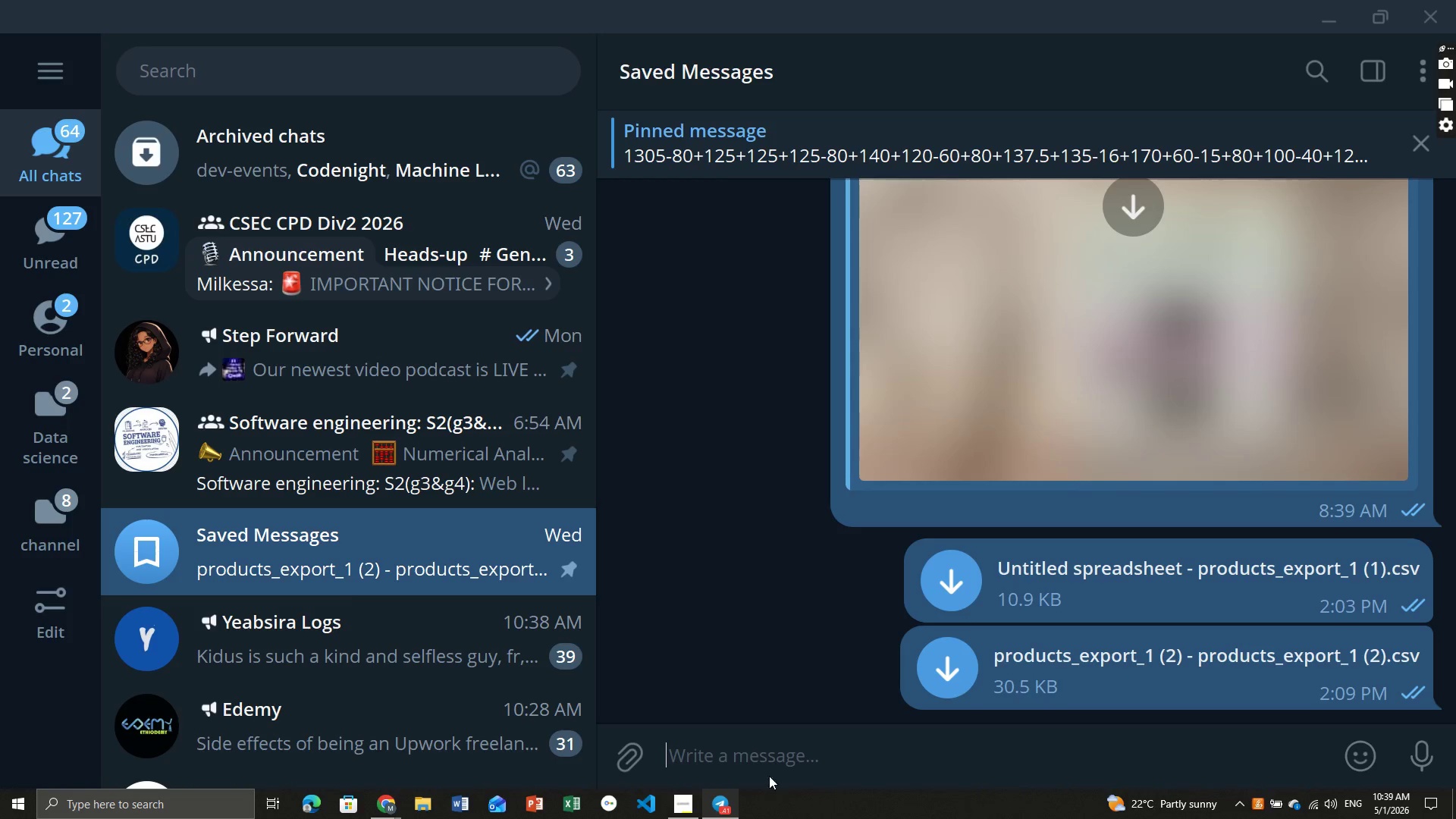 
left_click([755, 760])
 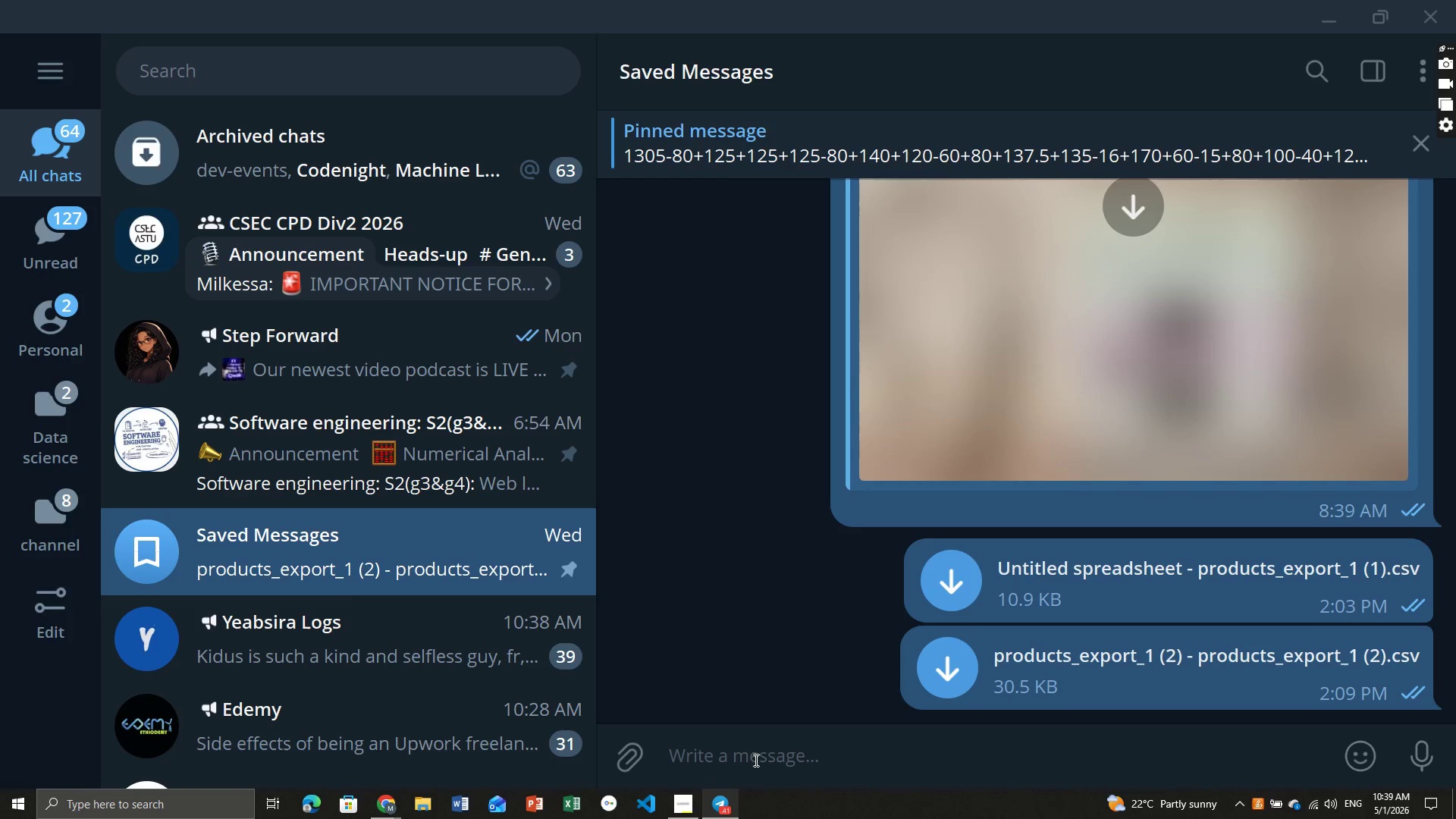 
key(Control+V)
 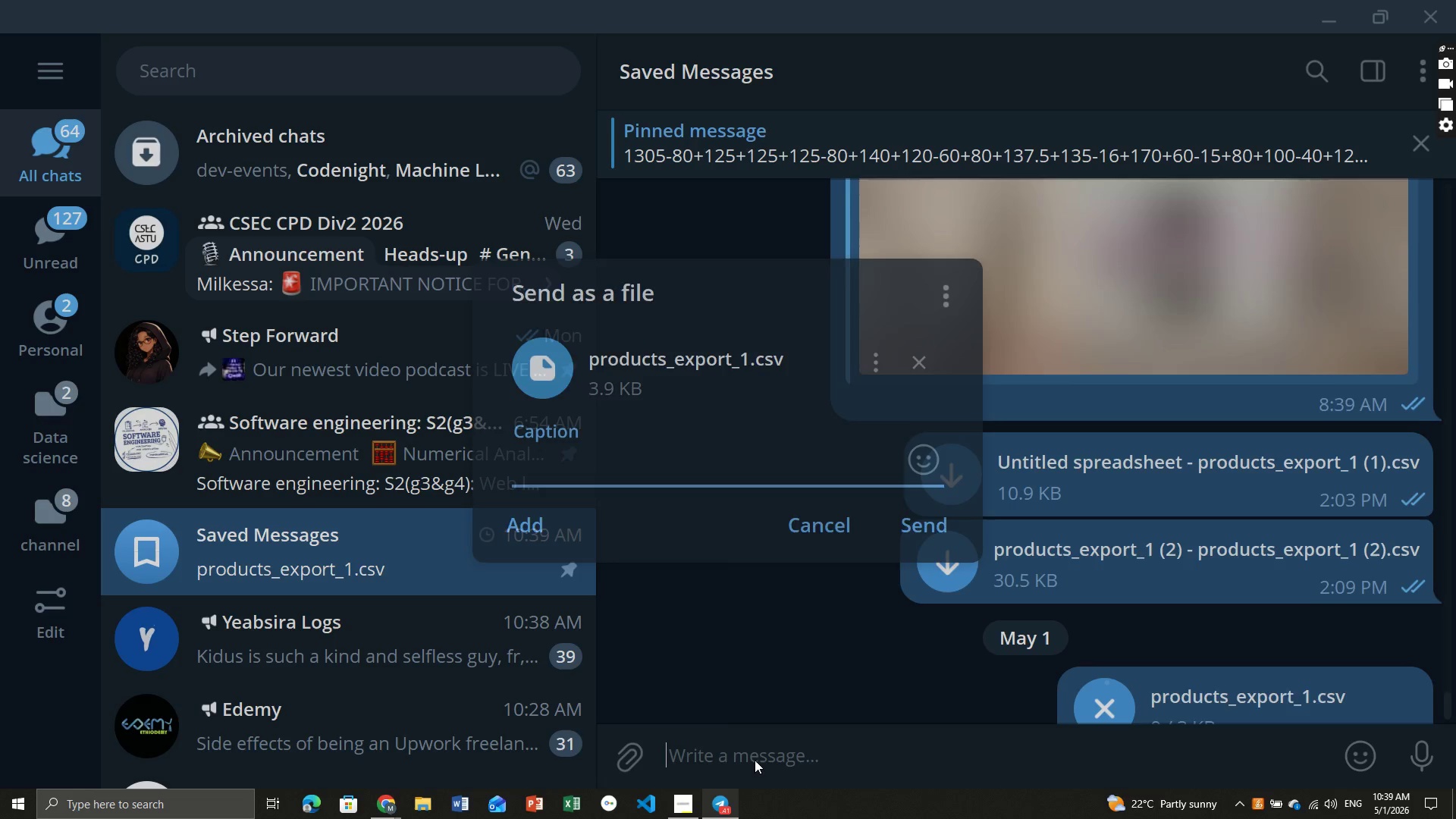 
key(Enter)
 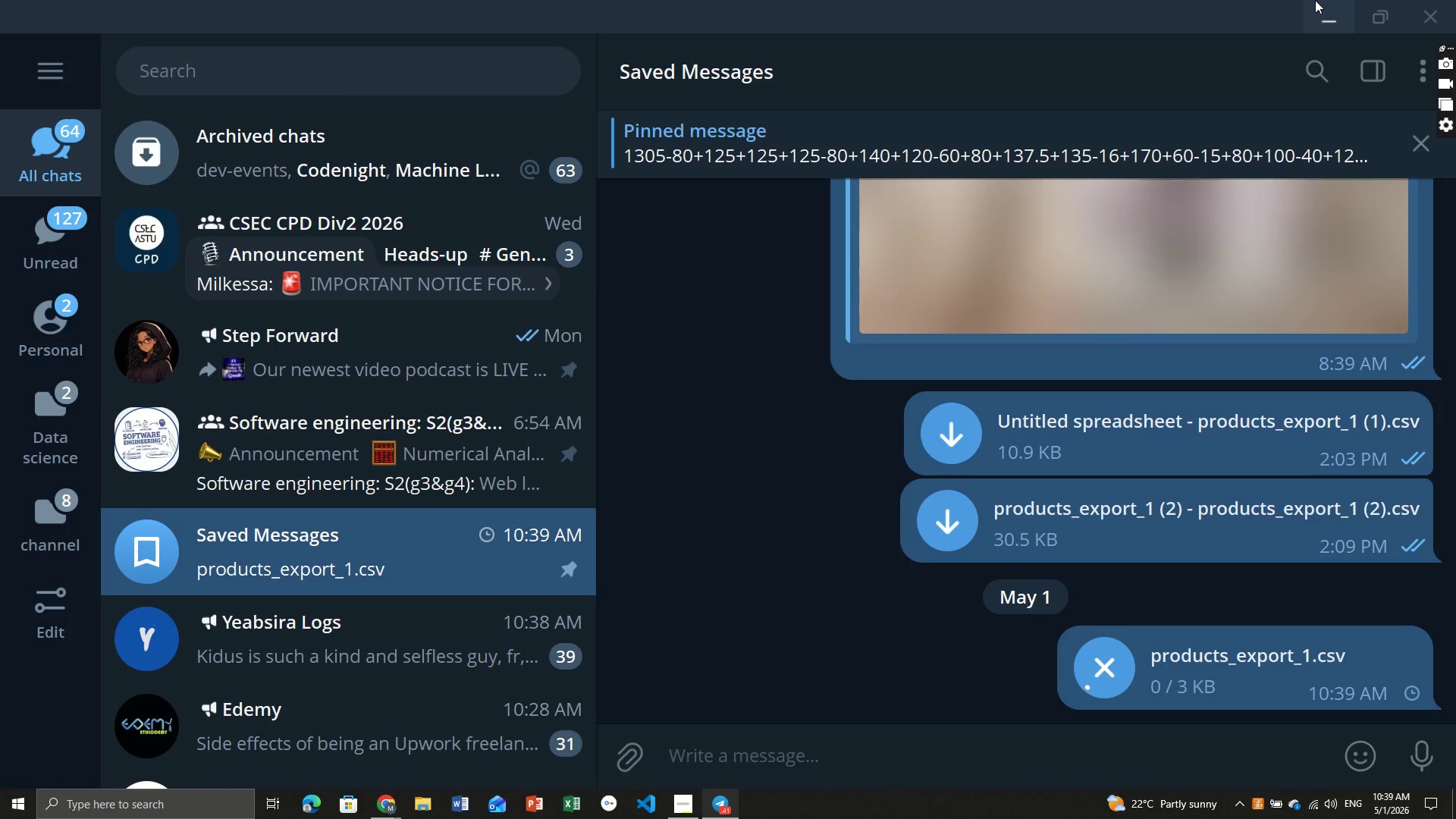 
left_click([1341, 7])
 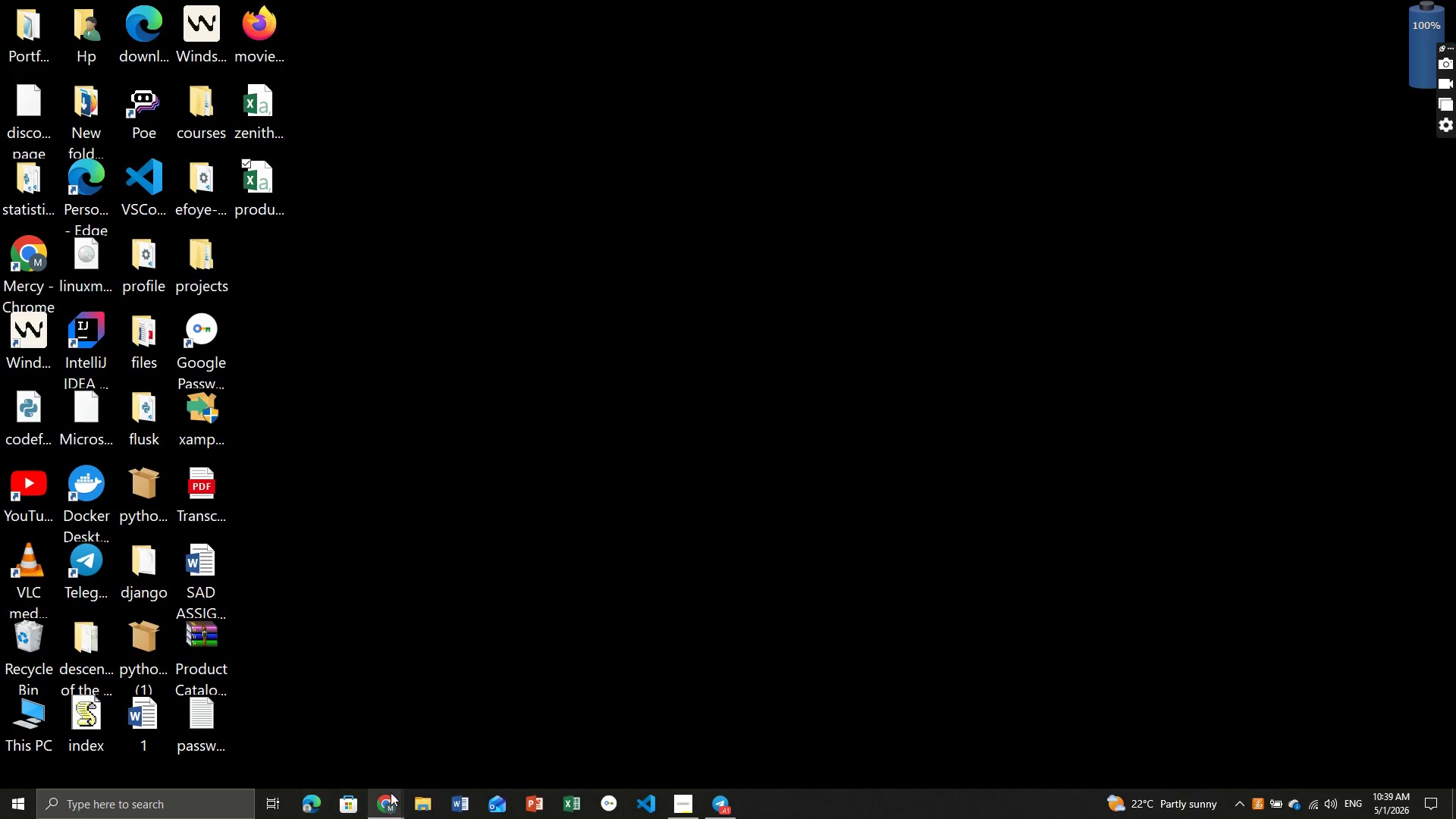 
left_click([394, 815])
 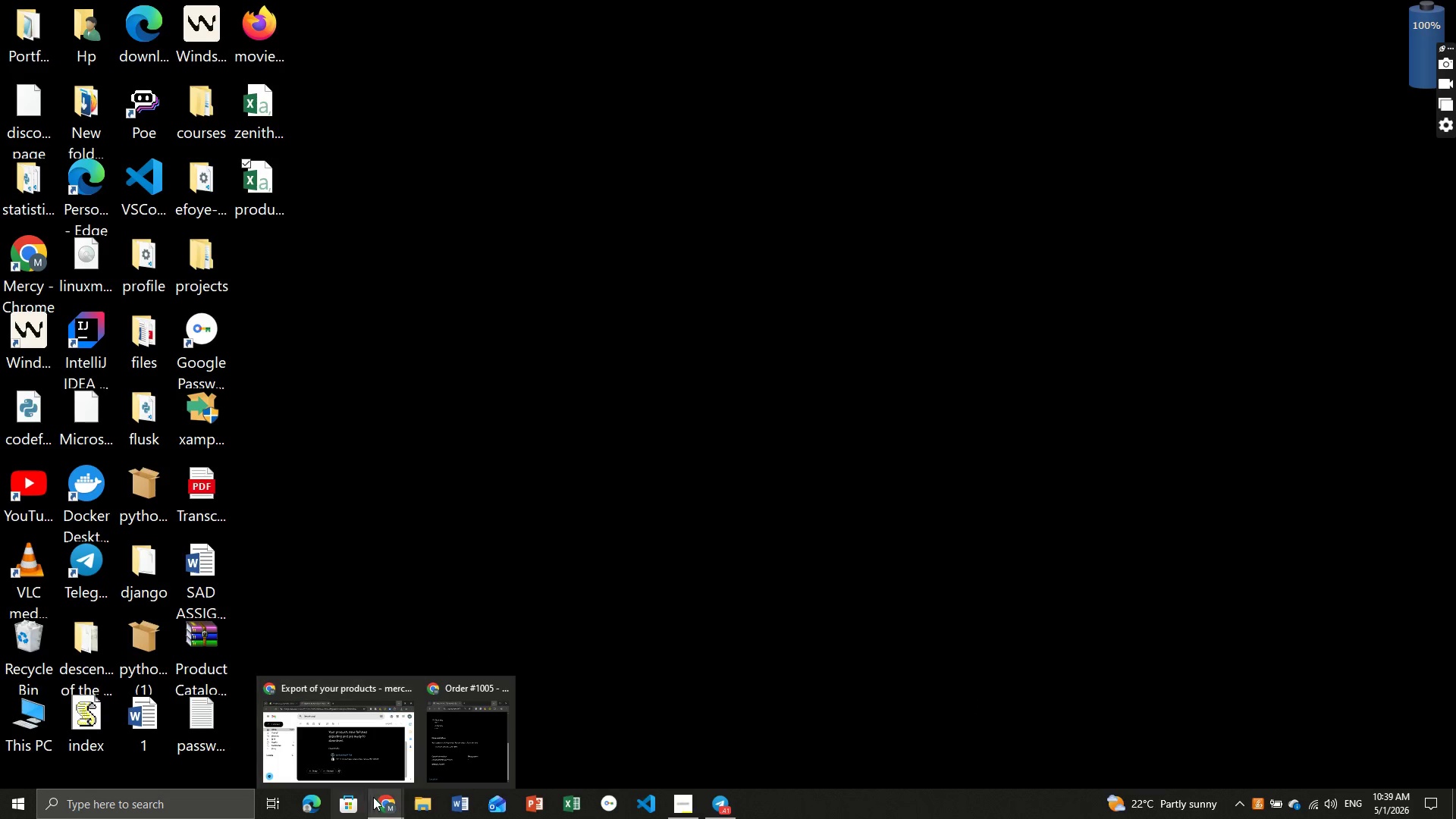 
wait(5.6)
 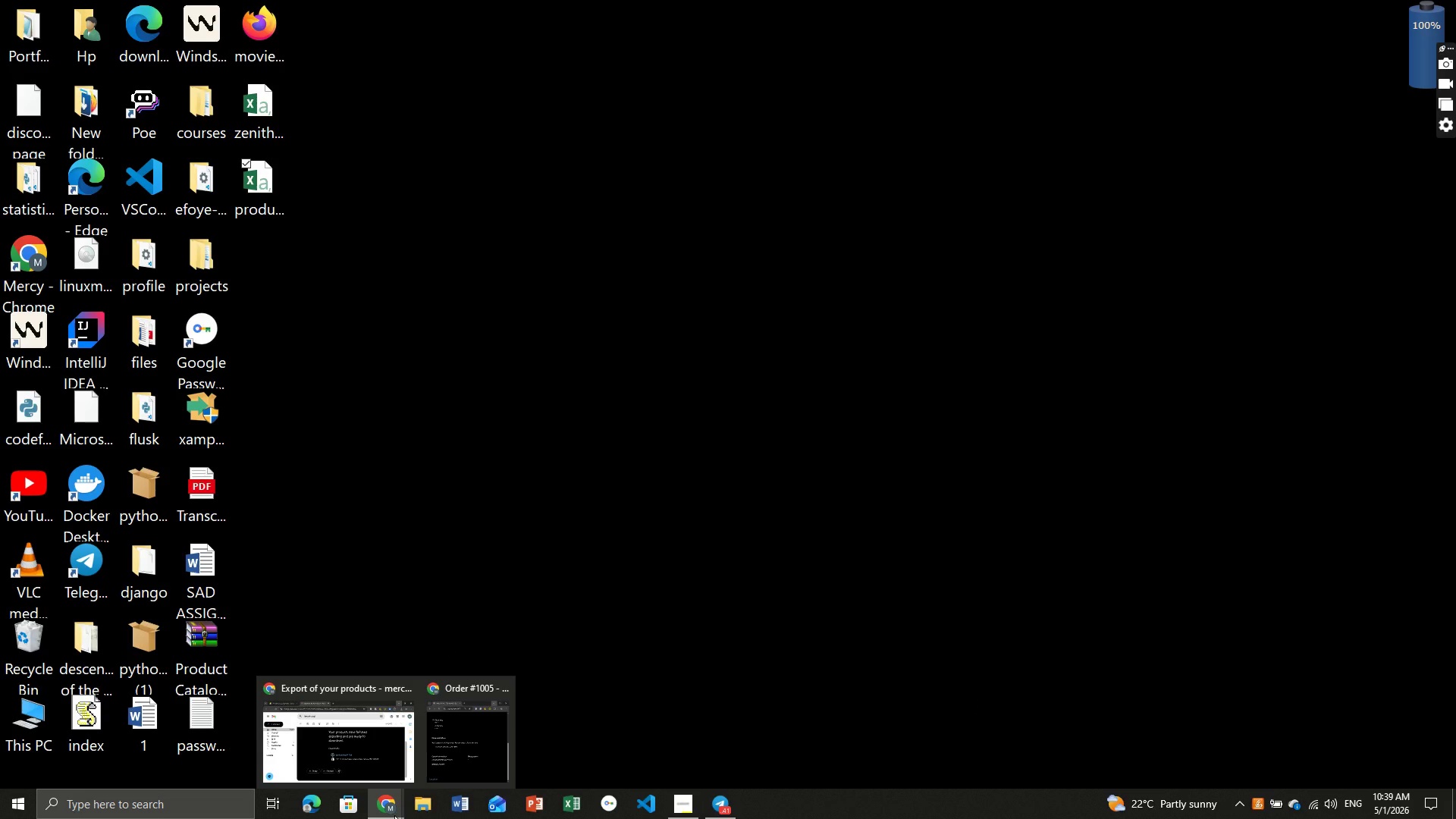 
mouse_move([469, 719])
 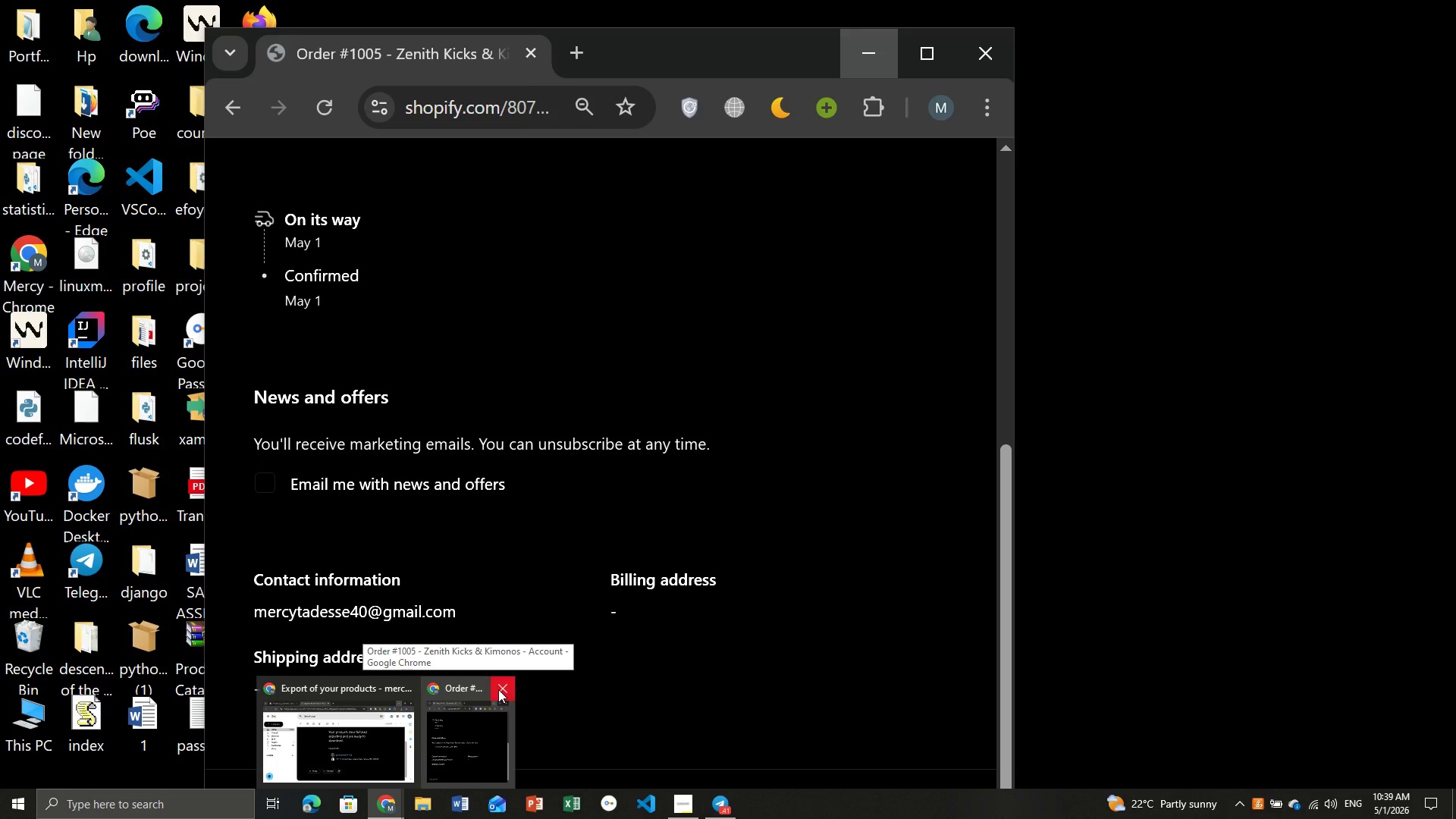 
left_click([498, 689])
 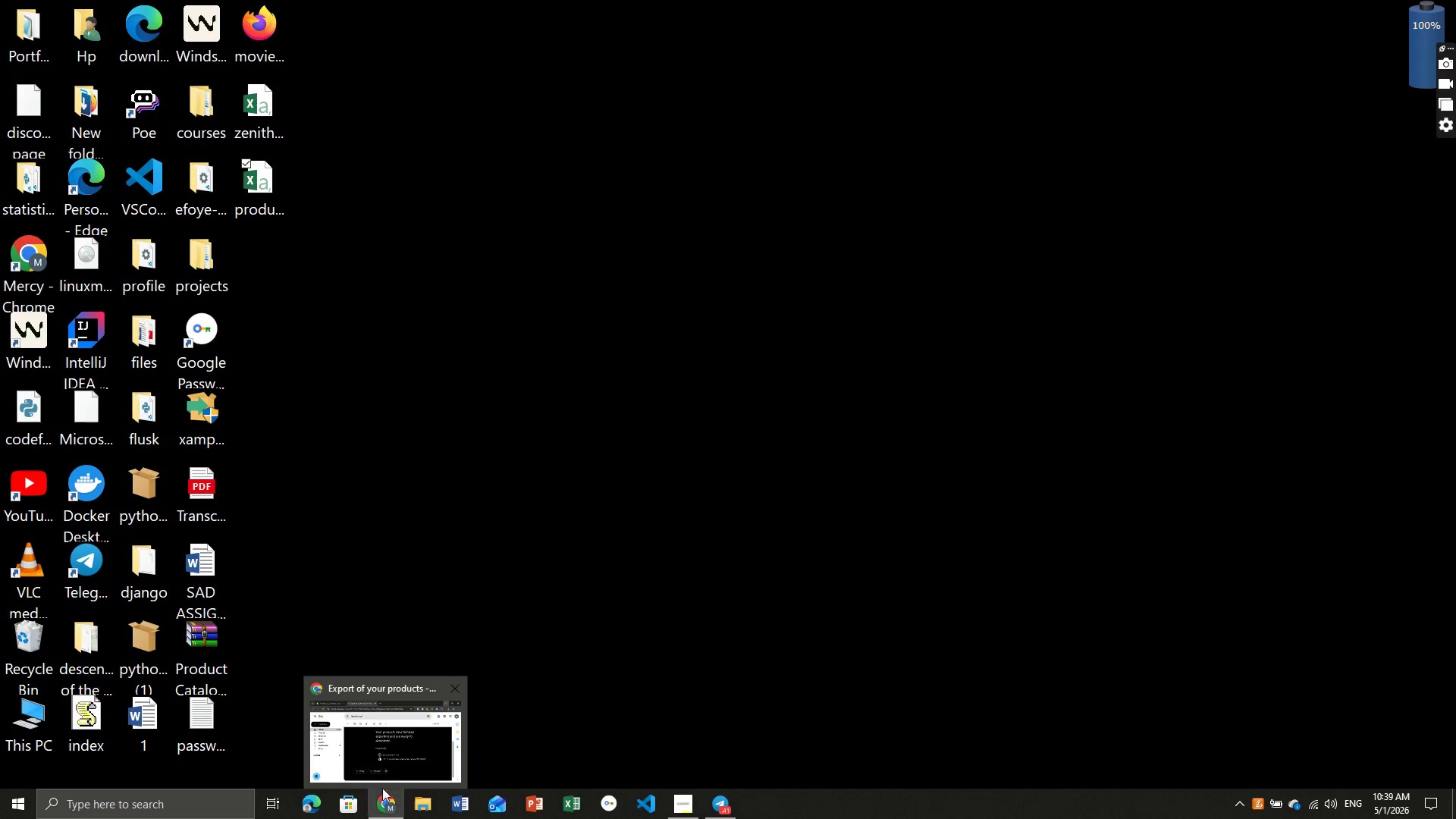 
wait(5.77)
 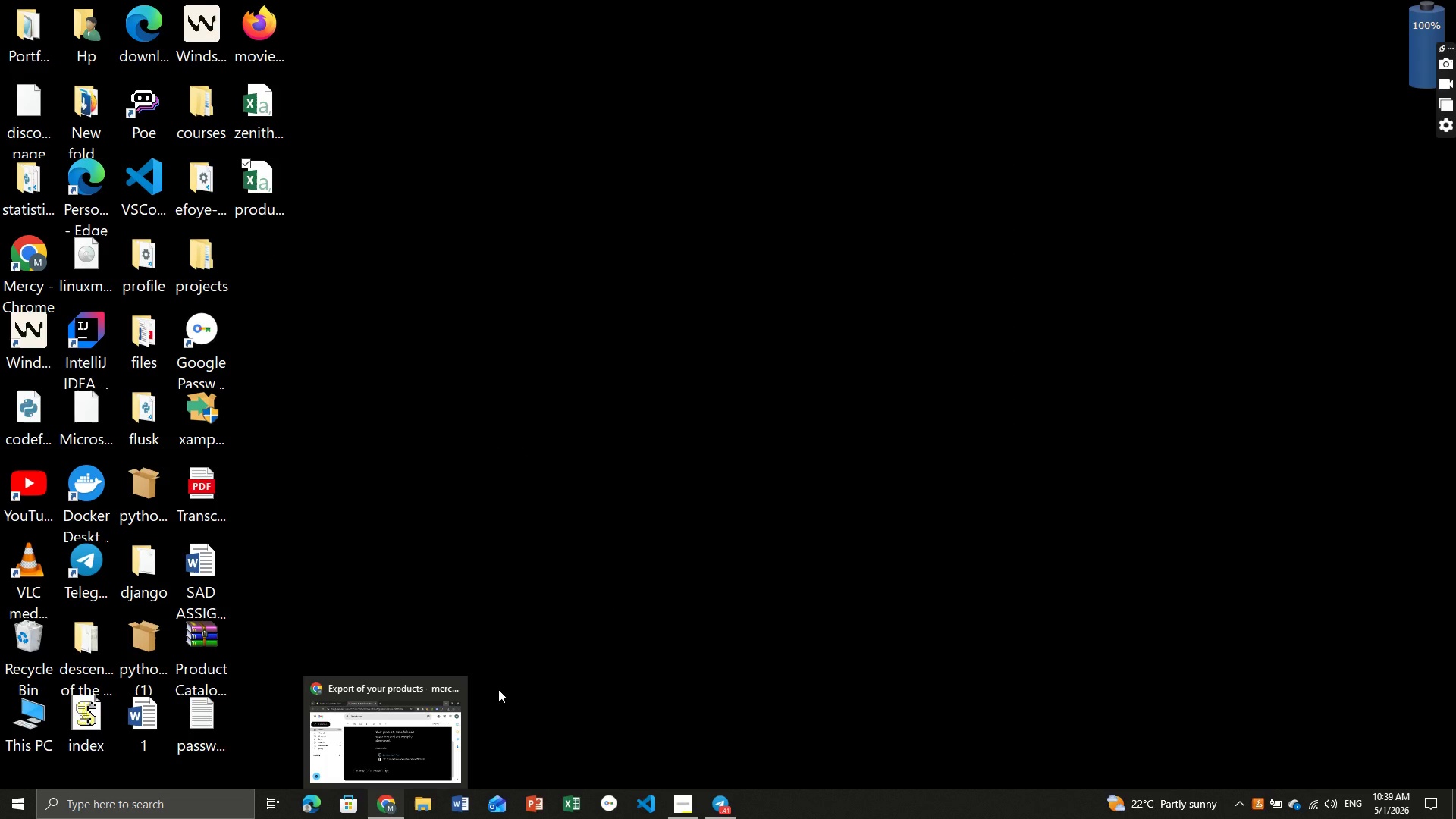 
left_click([369, 752])
 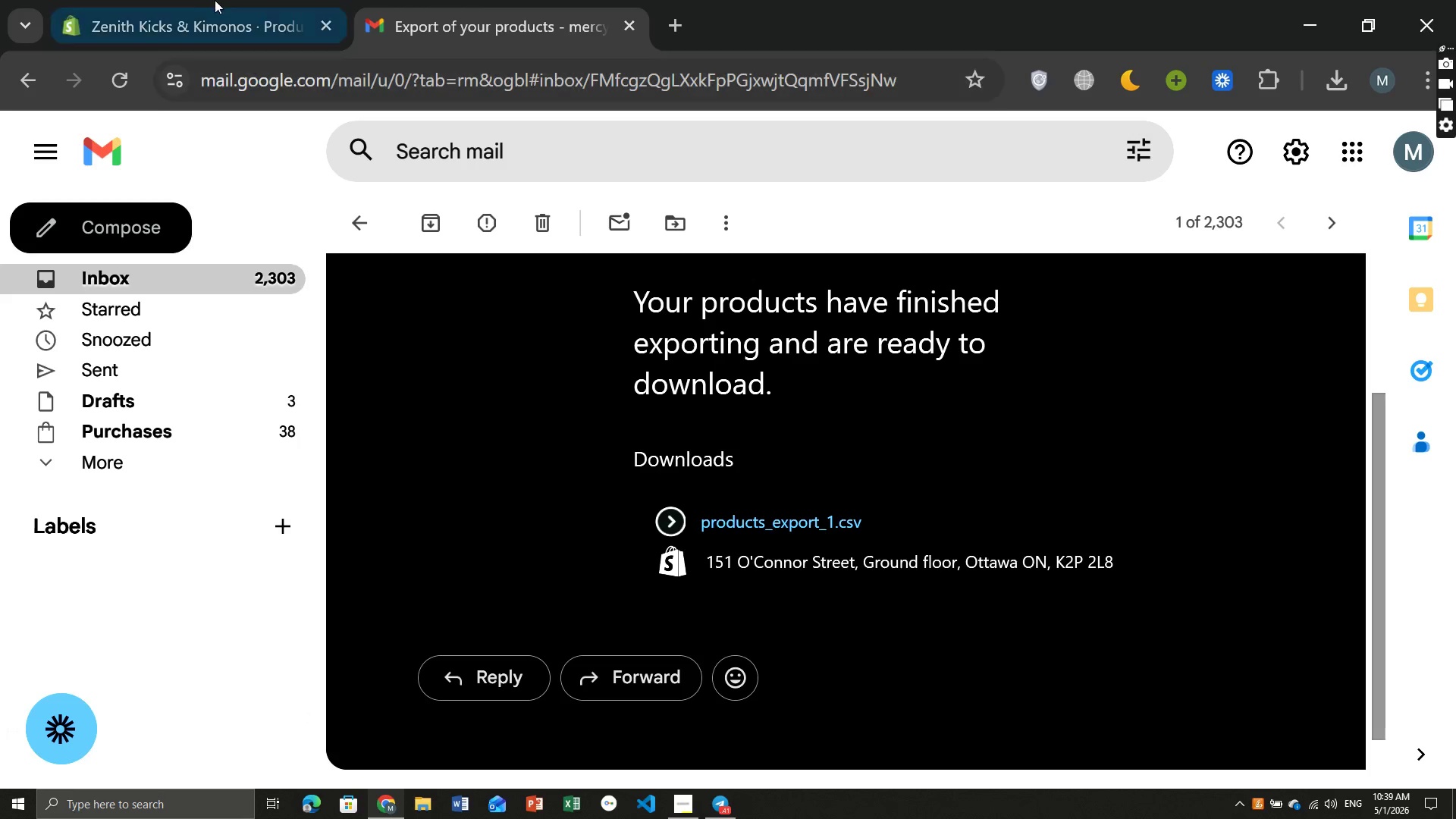 
left_click([200, 0])
 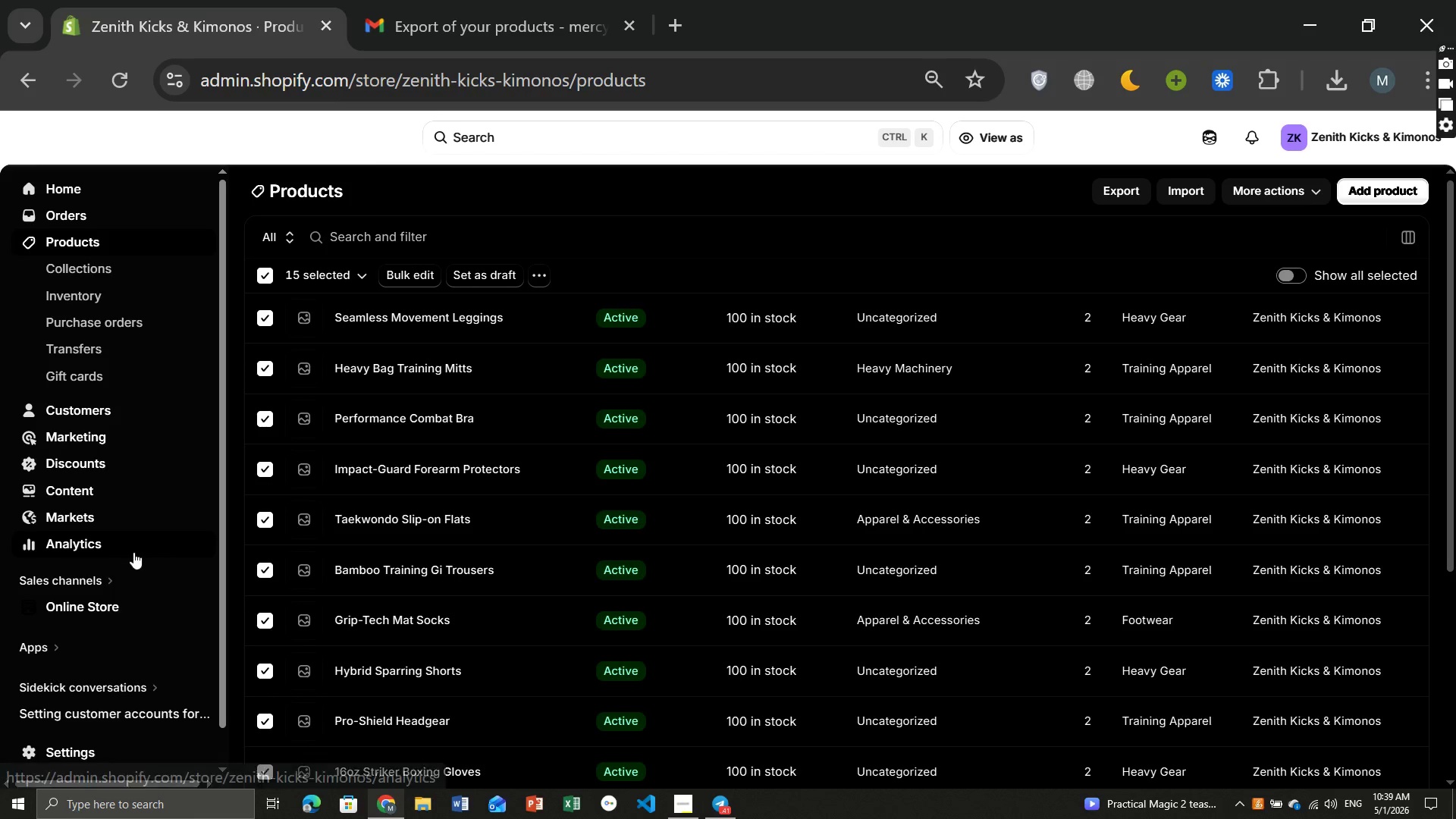 
left_click([99, 607])
 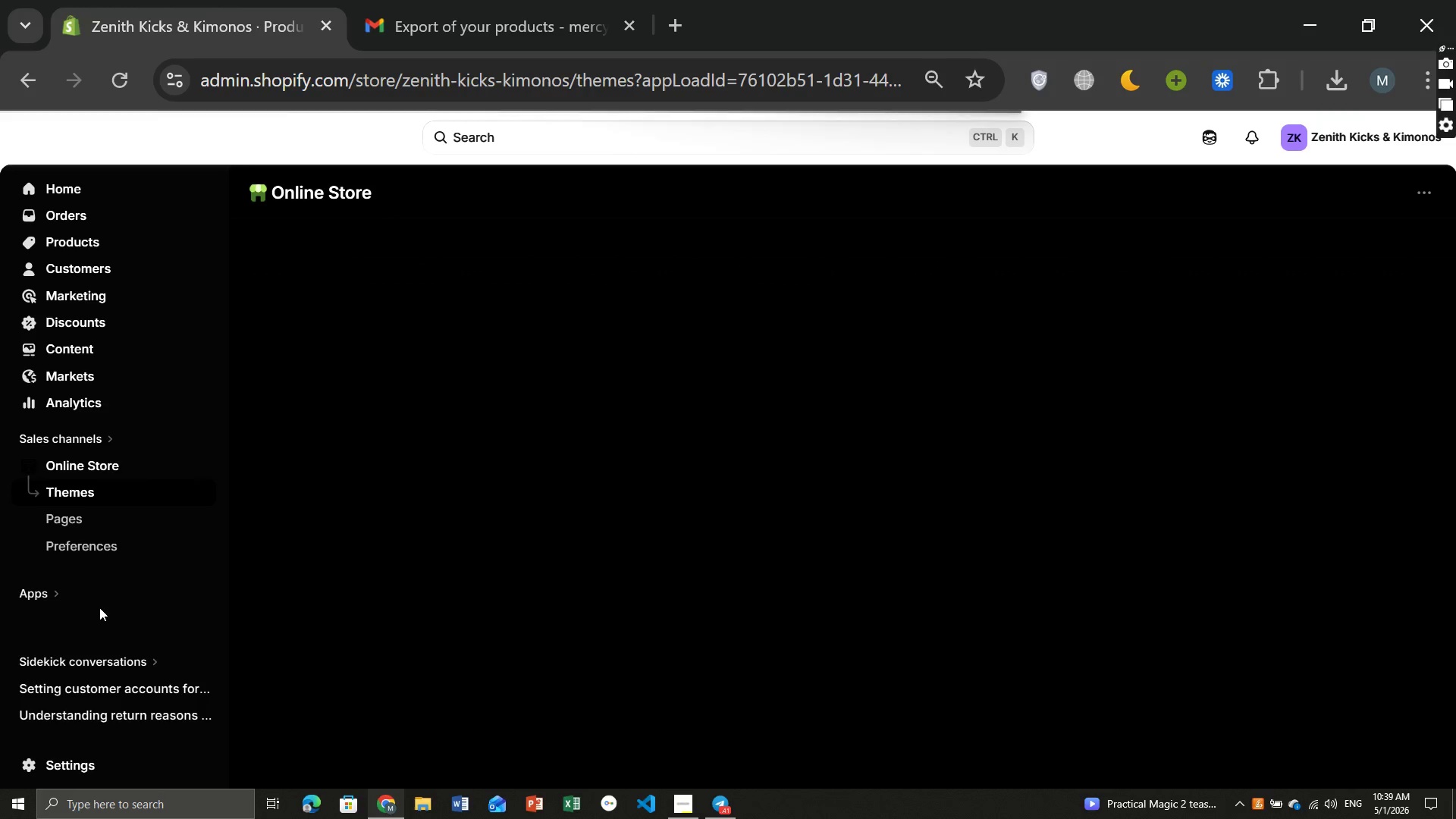 
wait(11.04)
 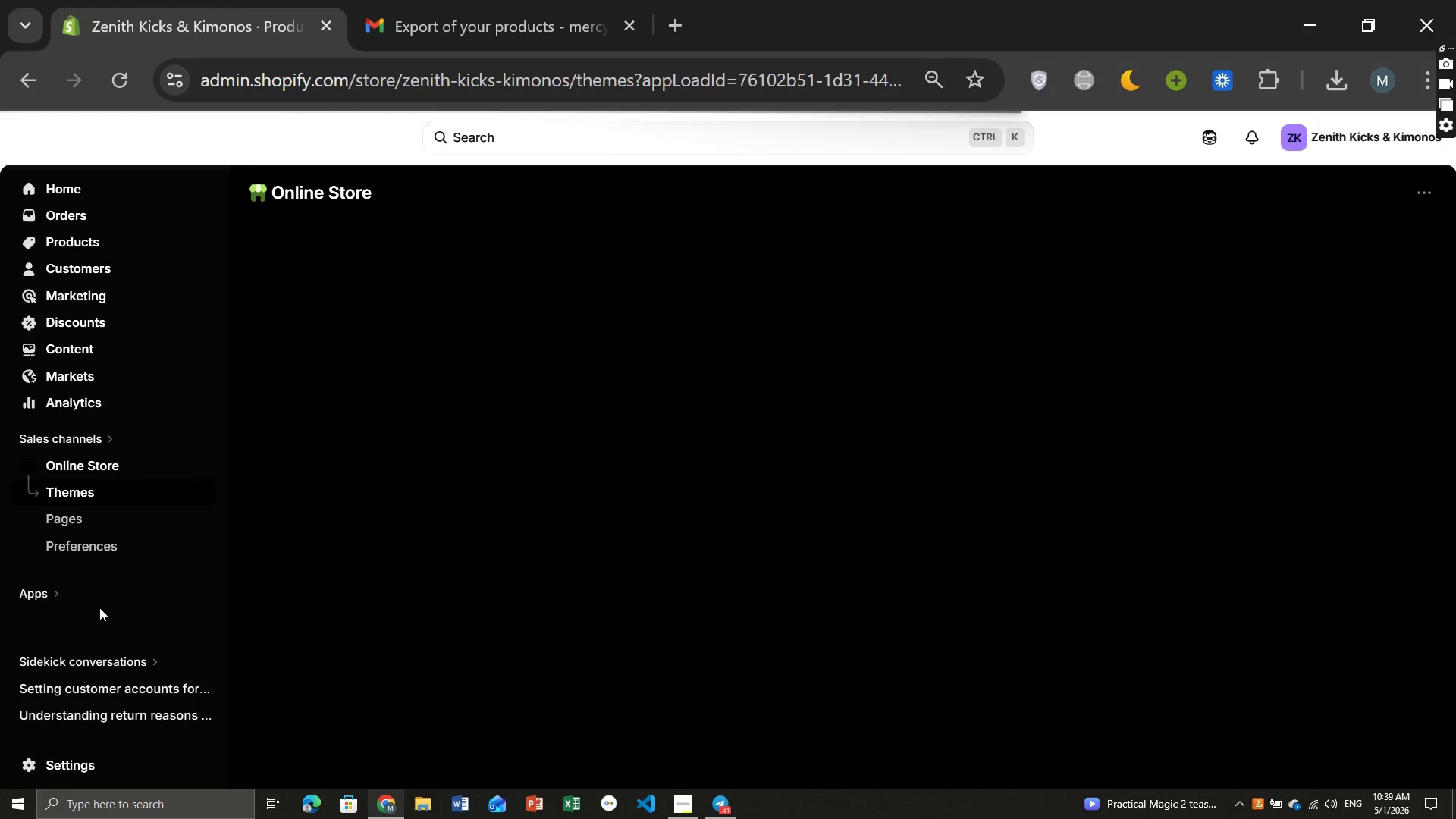 
mouse_move([306, 661])
 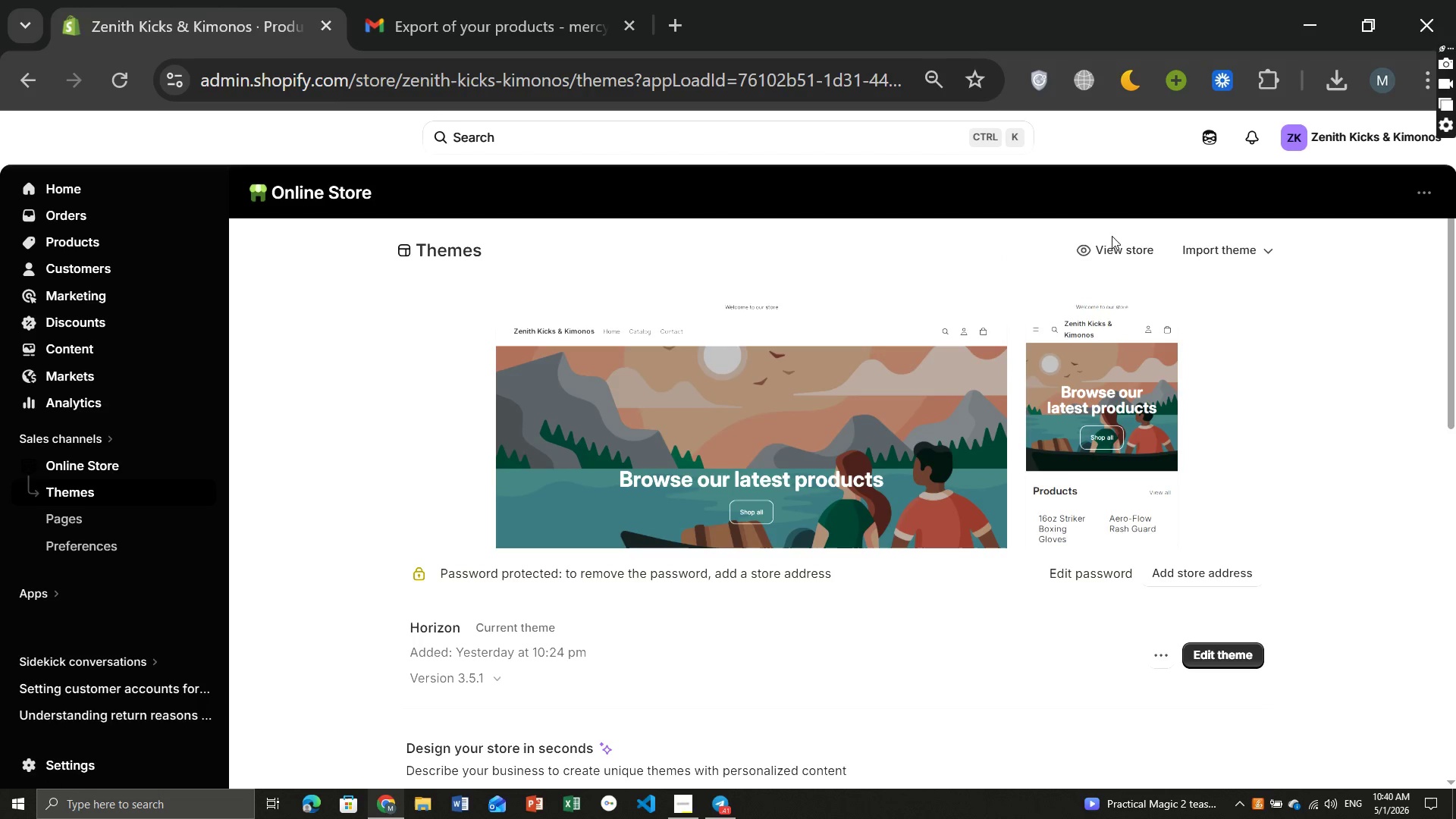 
left_click([1101, 244])
 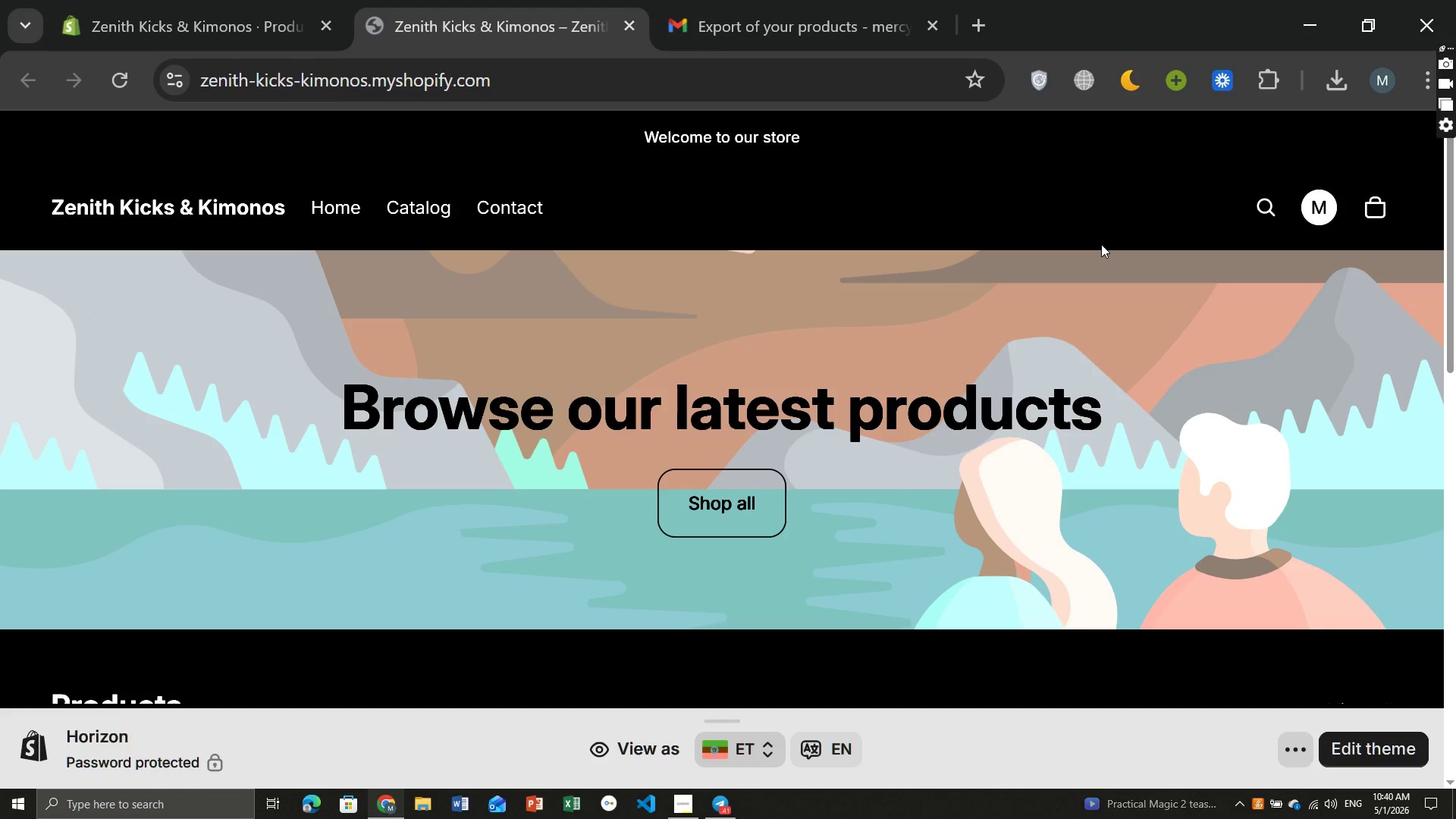 
wait(35.12)
 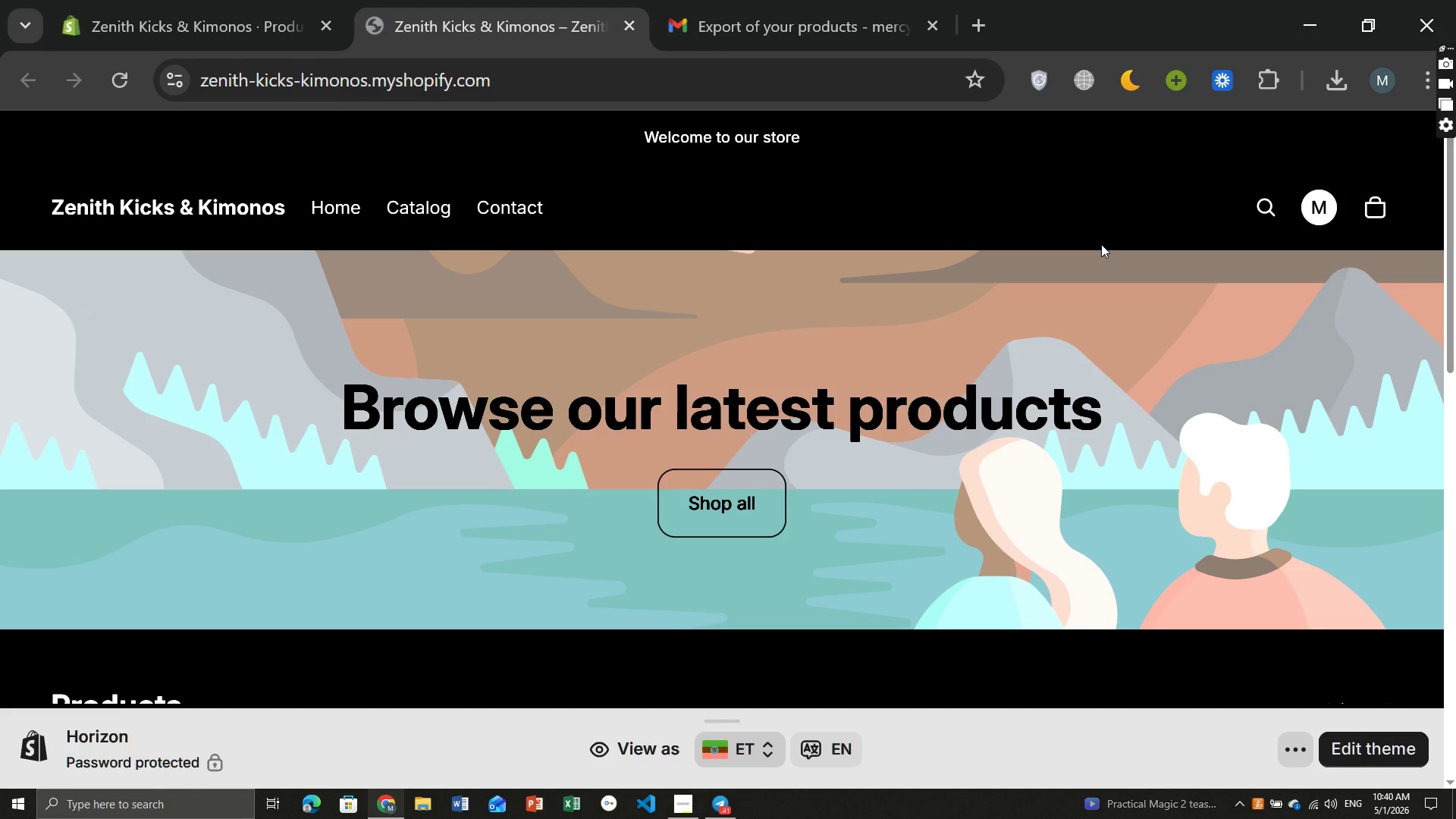 
left_click([191, 16])
 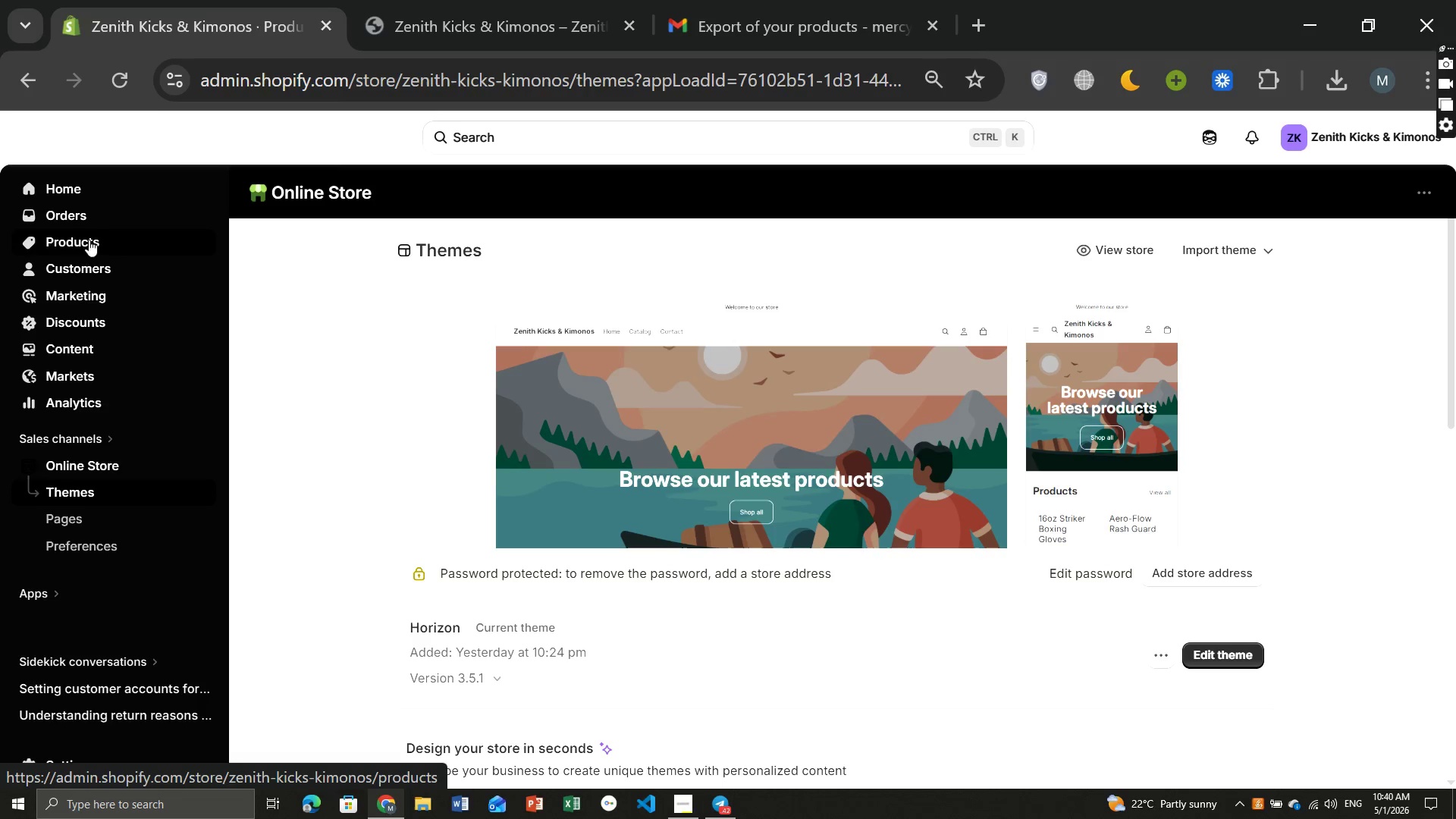 
left_click([77, 227])
 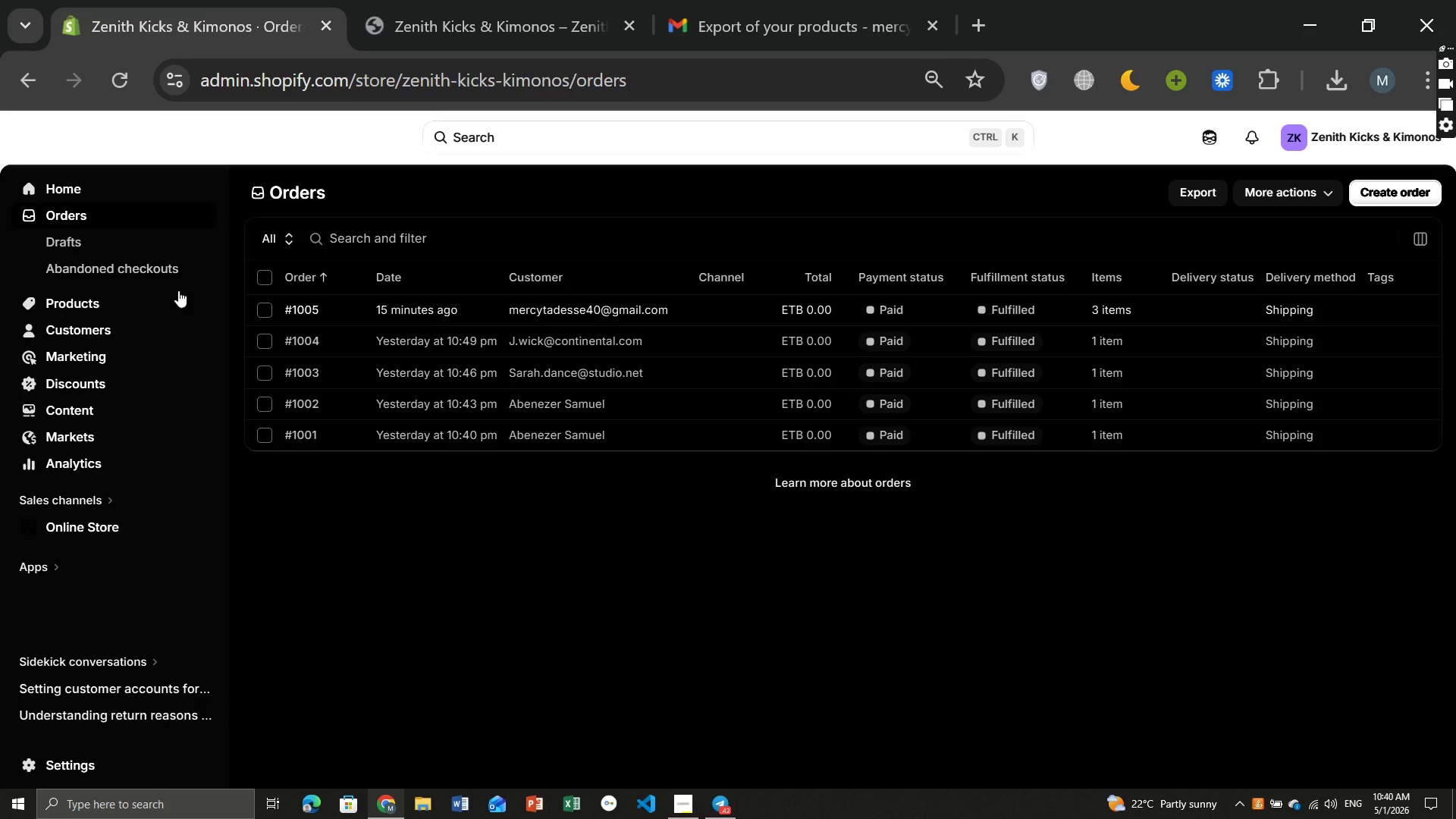 
wait(5.14)
 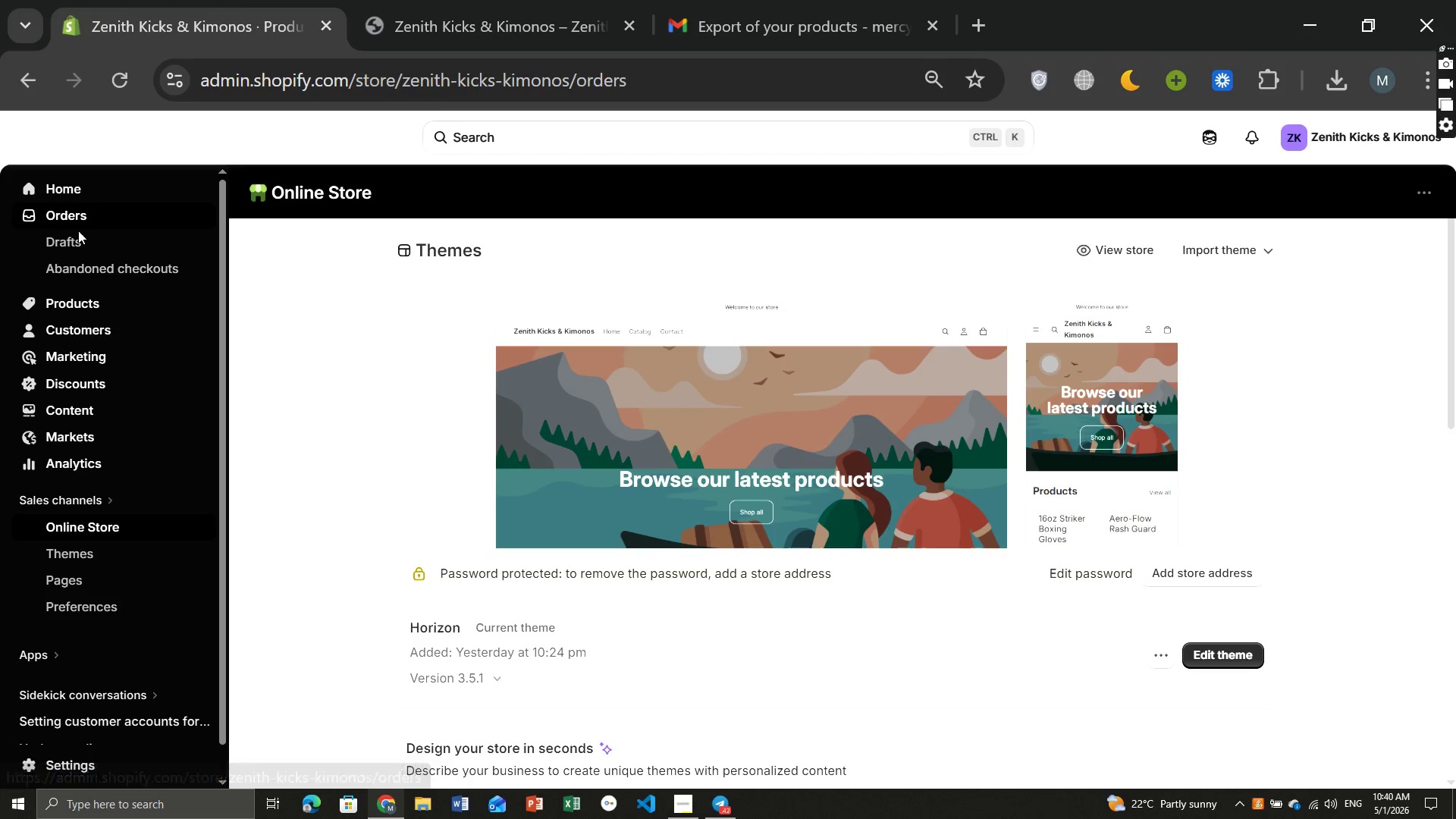 
left_click([89, 300])
 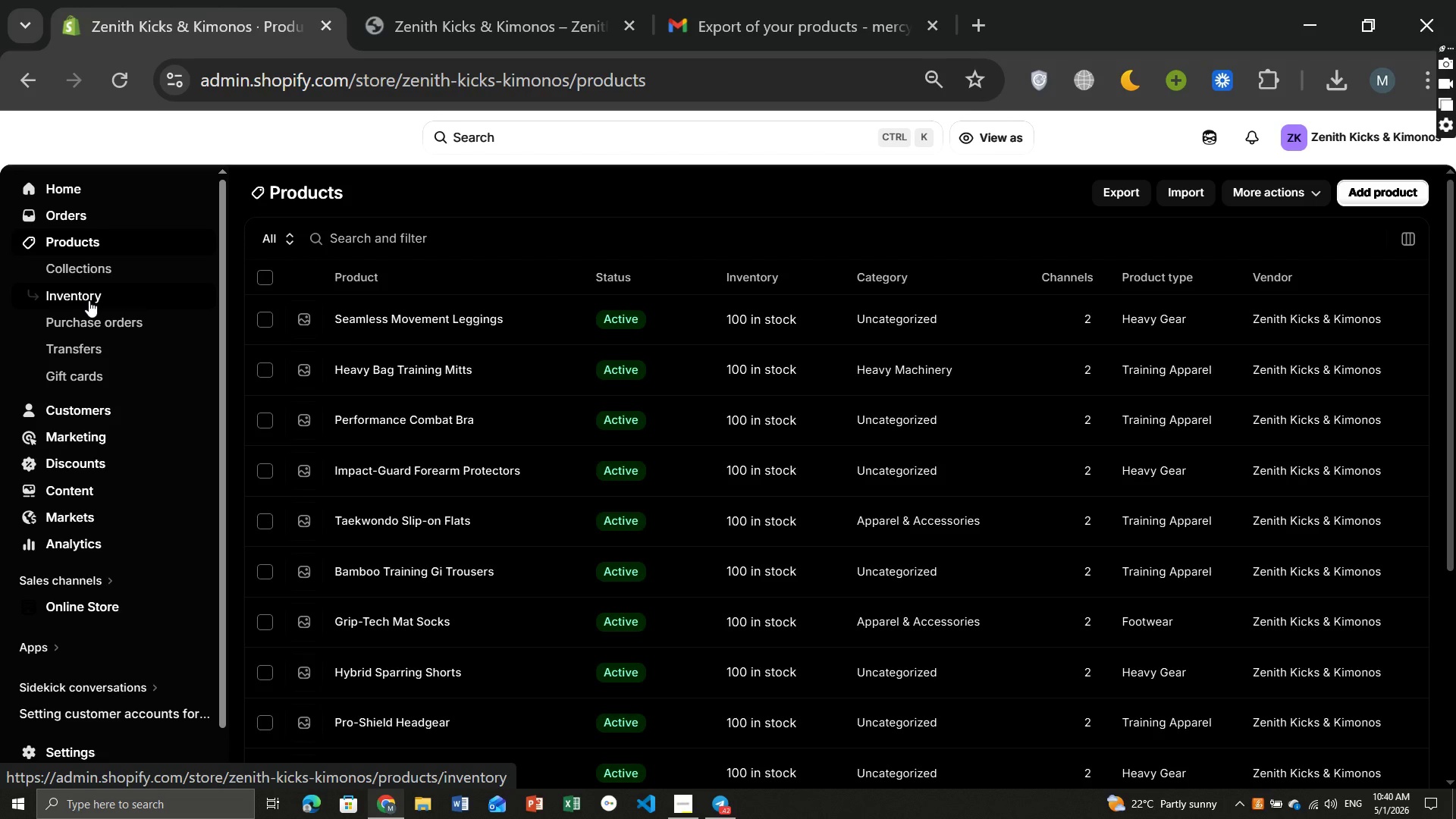 
wait(10.64)
 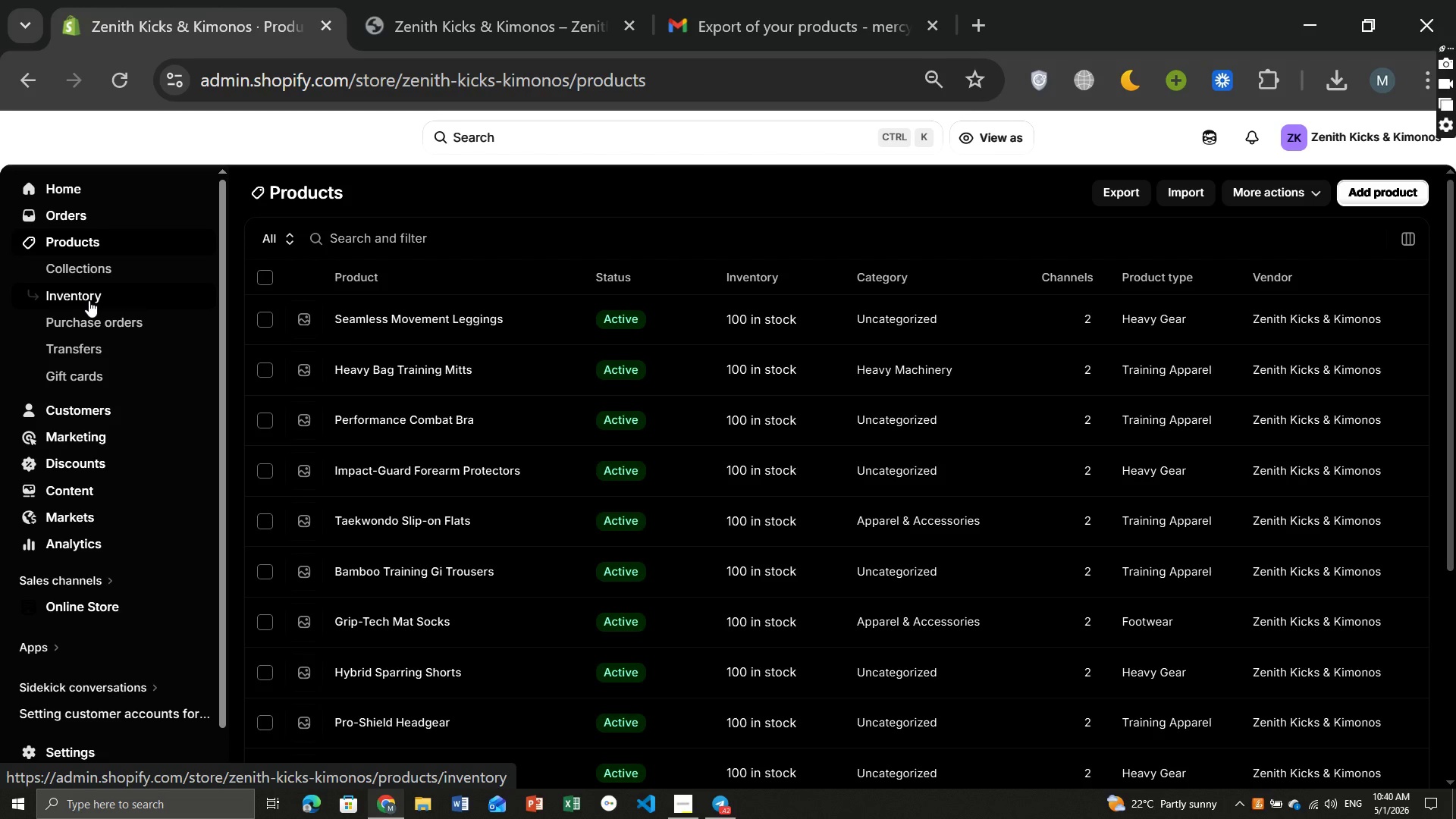 
left_click([267, 279])
 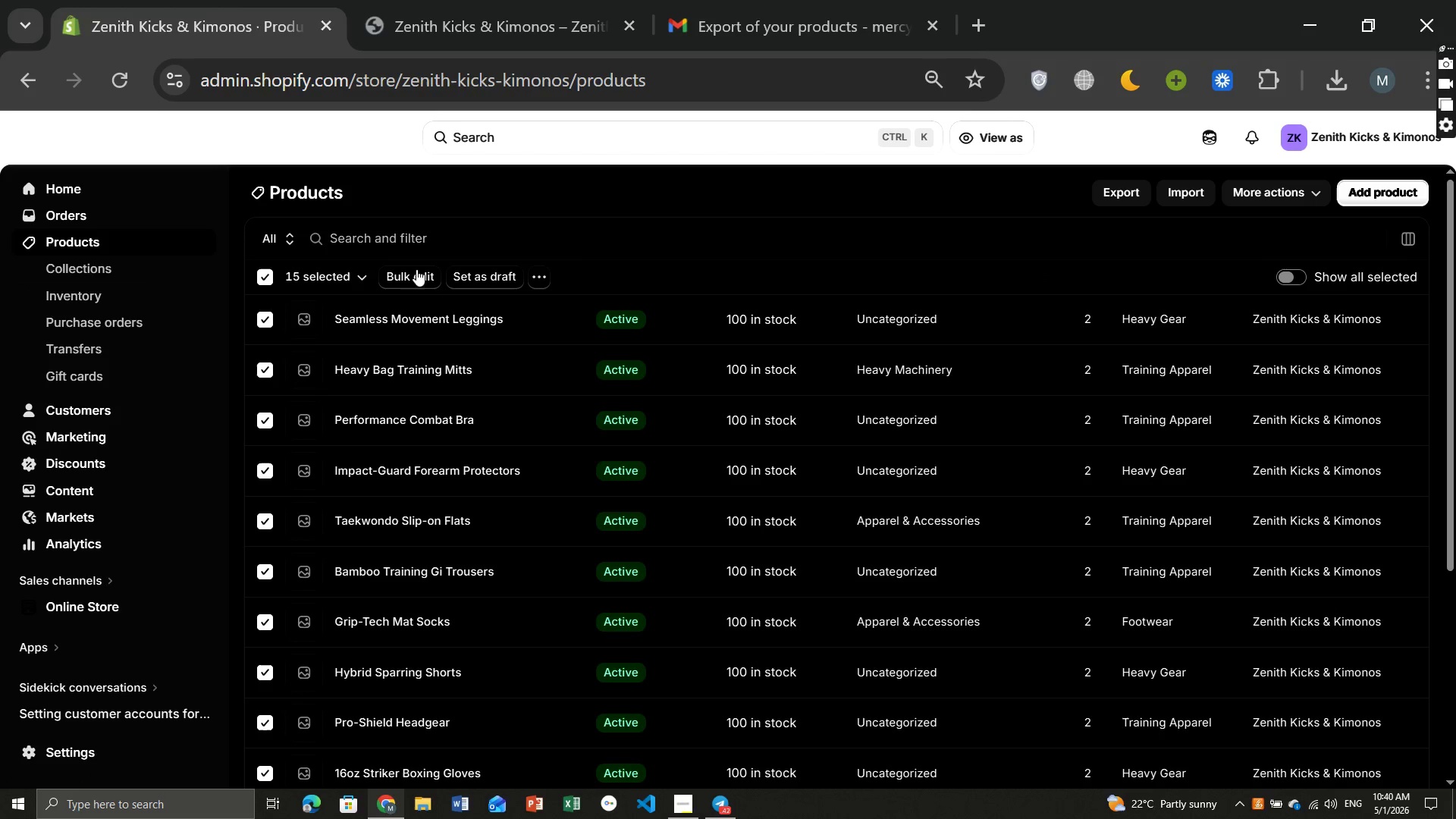 
left_click([410, 272])
 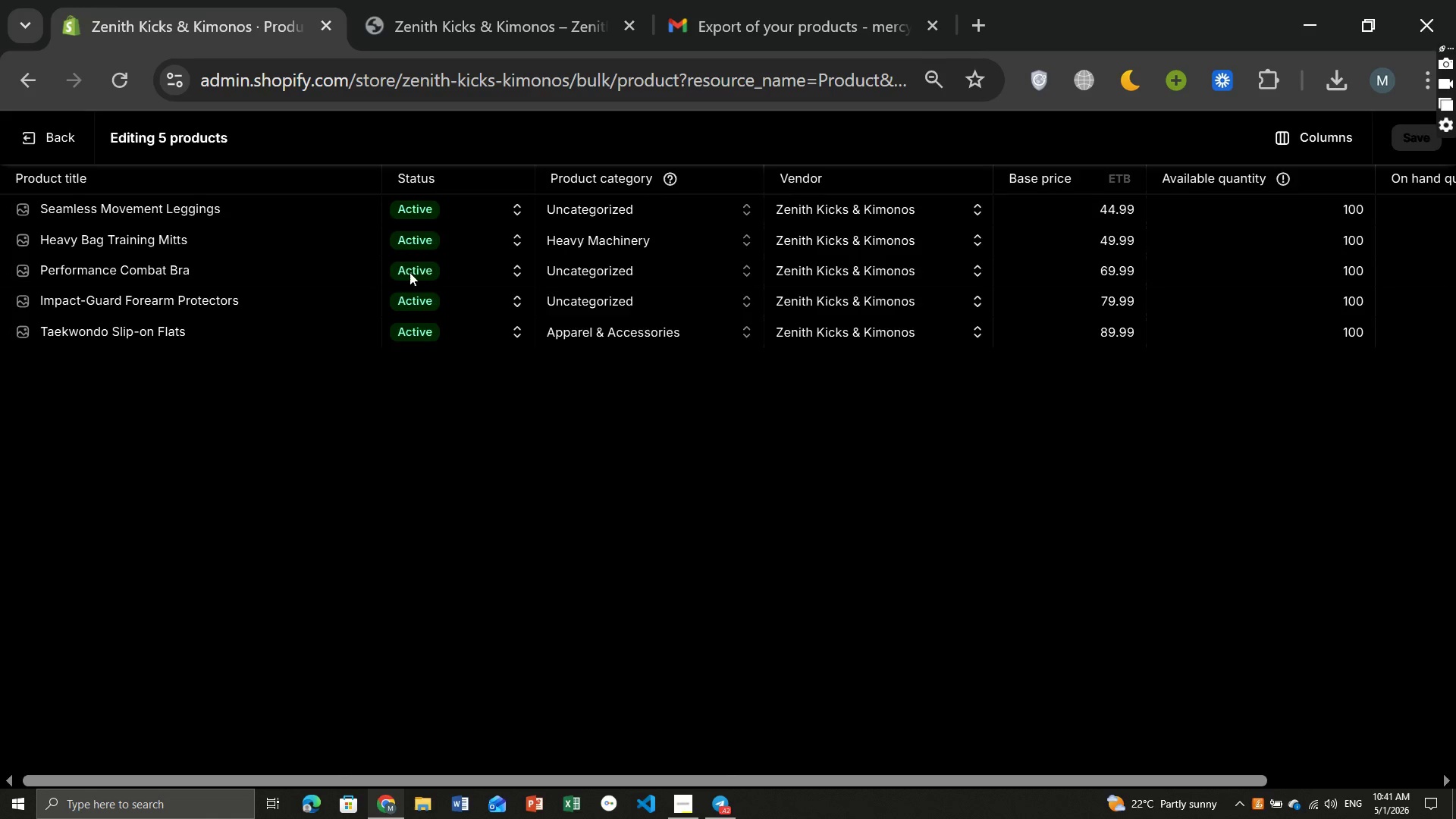 
wait(7.5)
 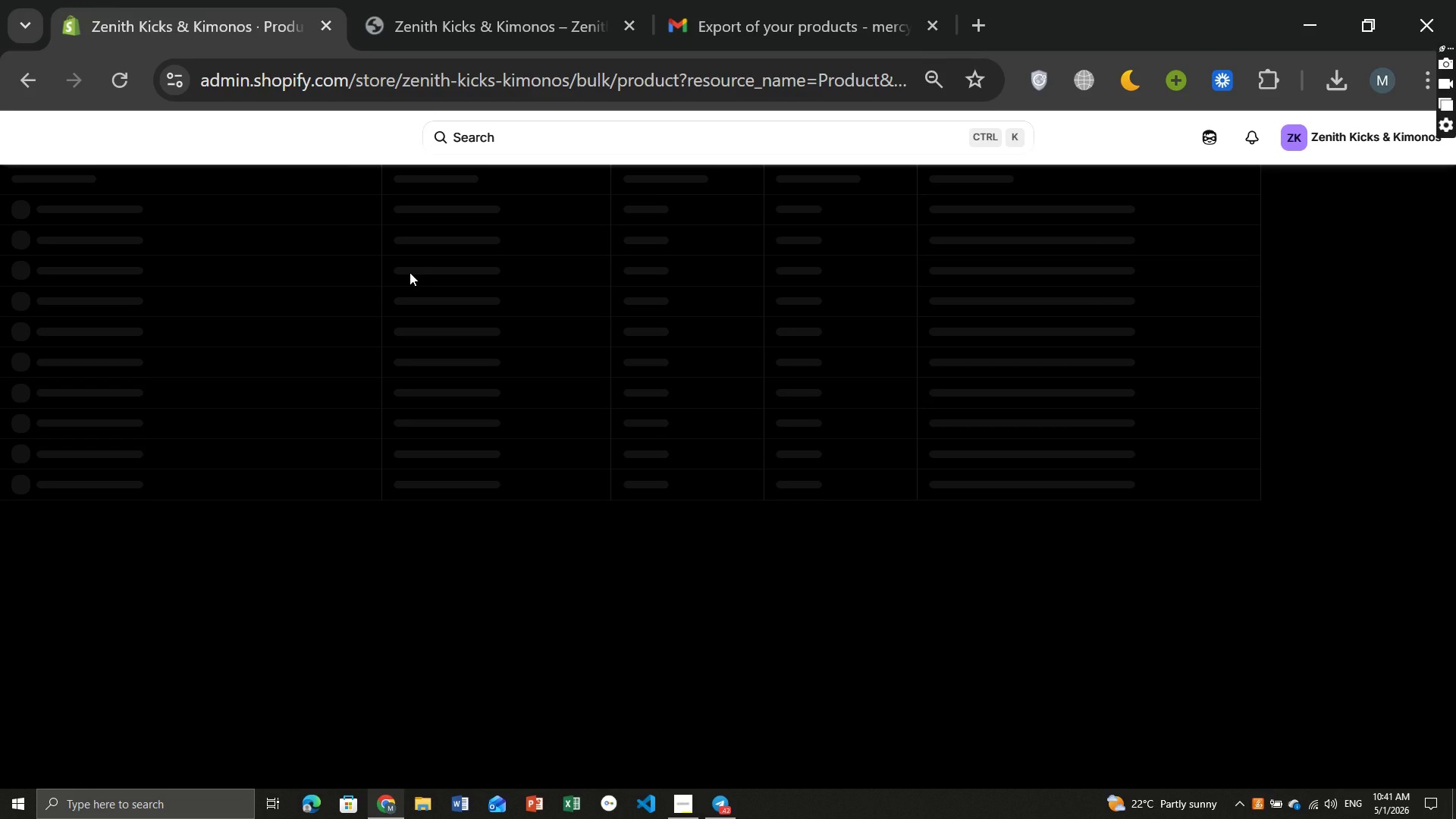 
mouse_move([652, 435])
 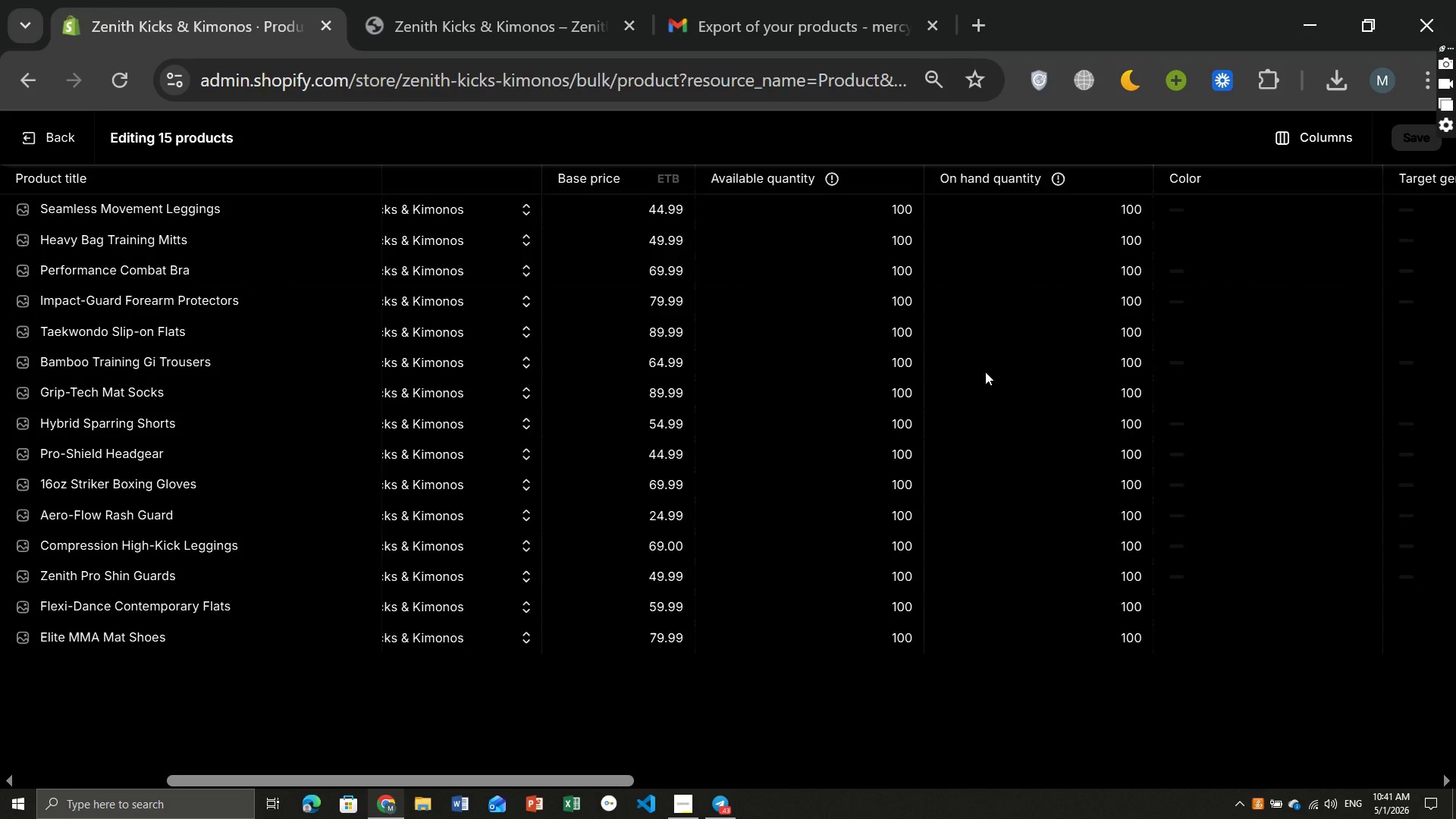 
wait(29.12)
 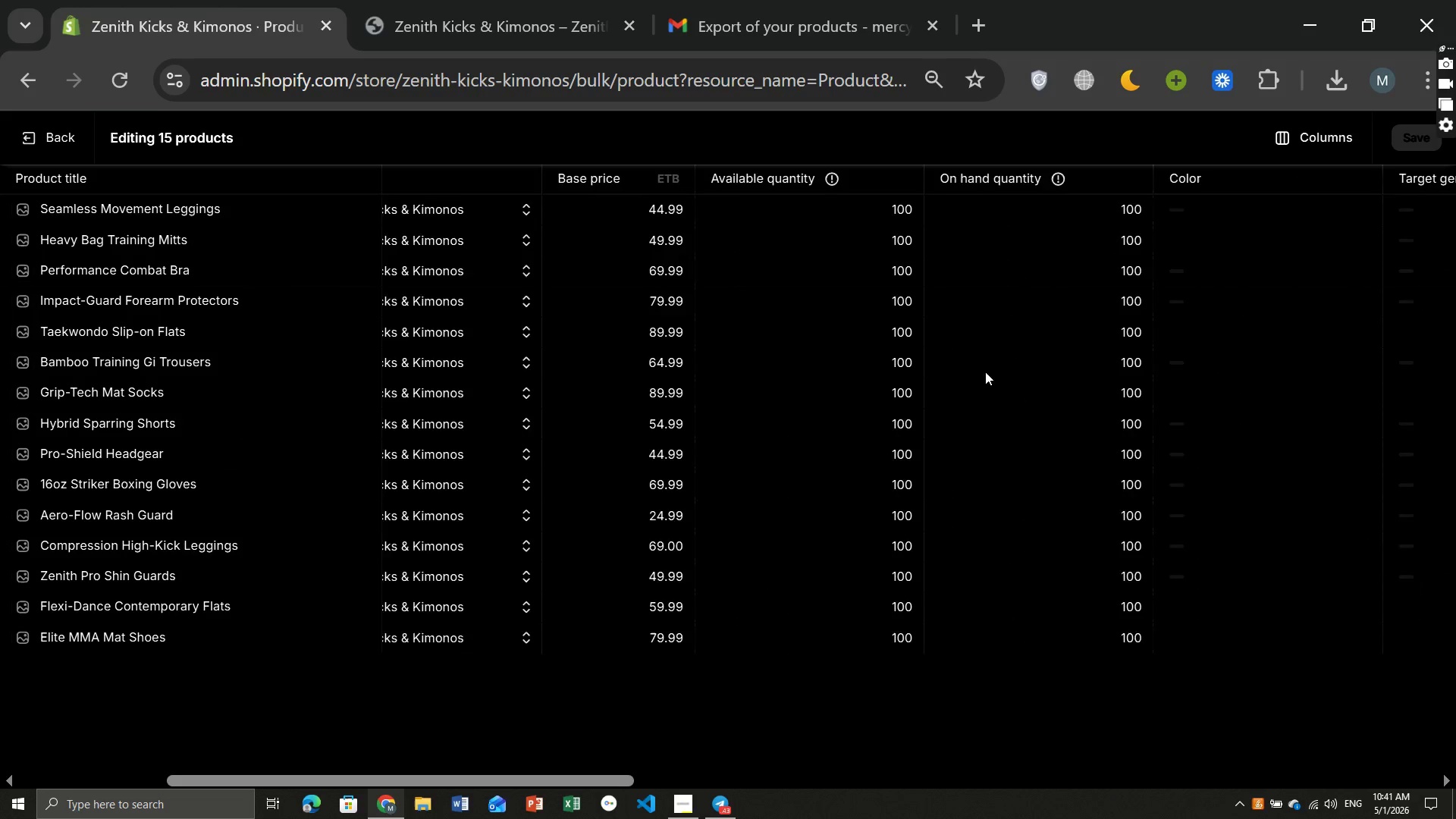 
left_click([23, 143])
 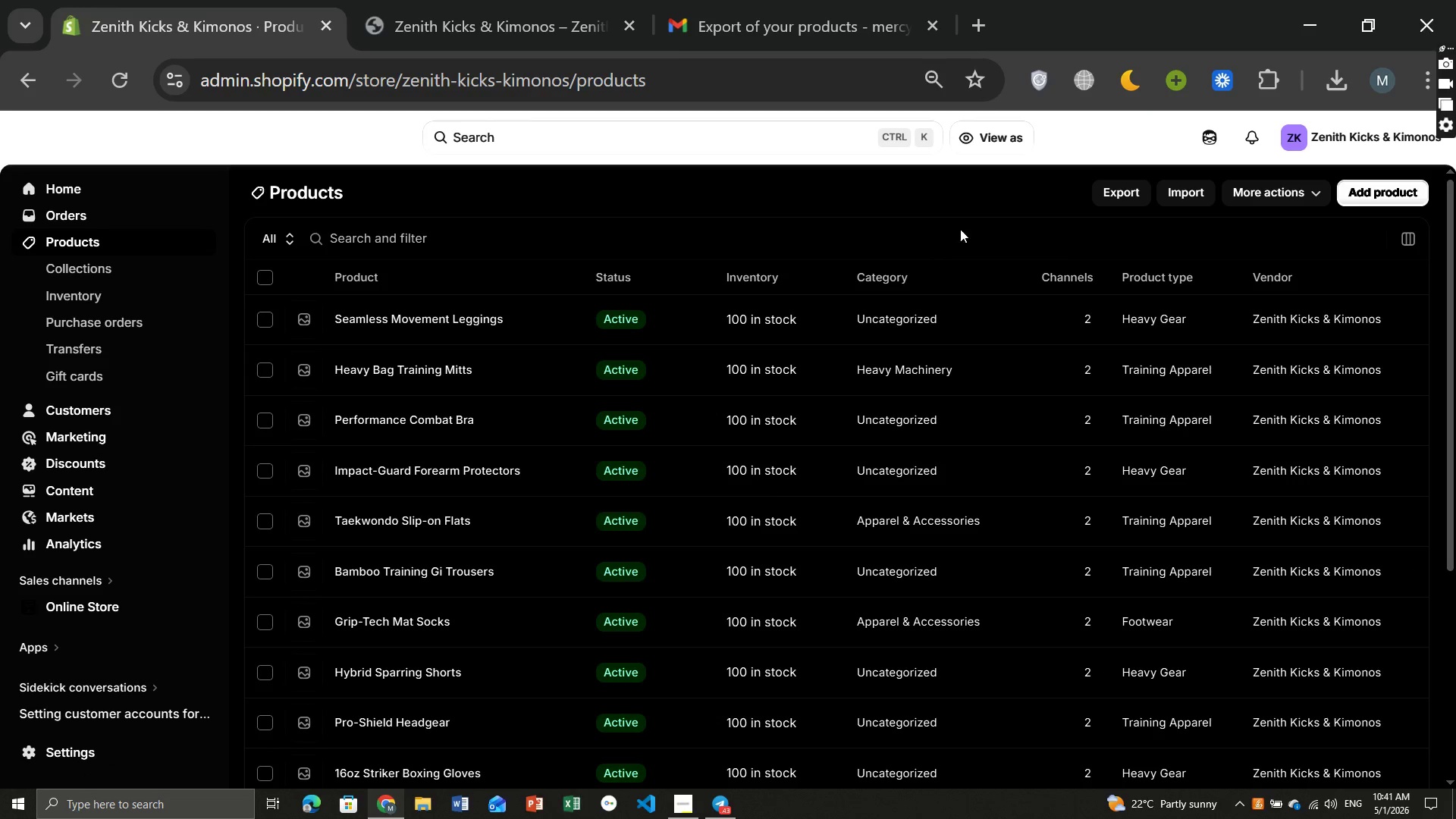 
wait(12.55)
 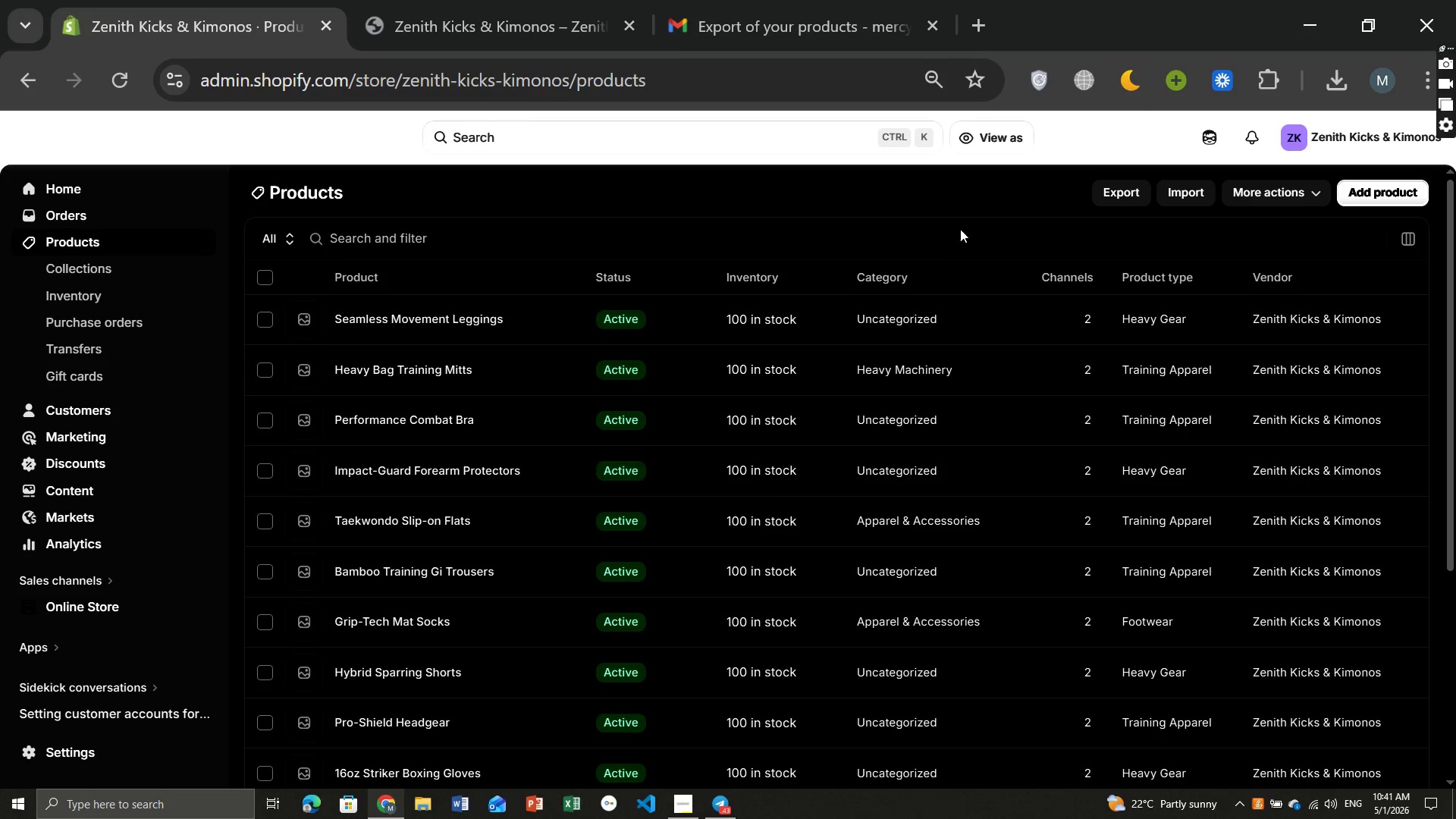 
left_click([351, 317])
 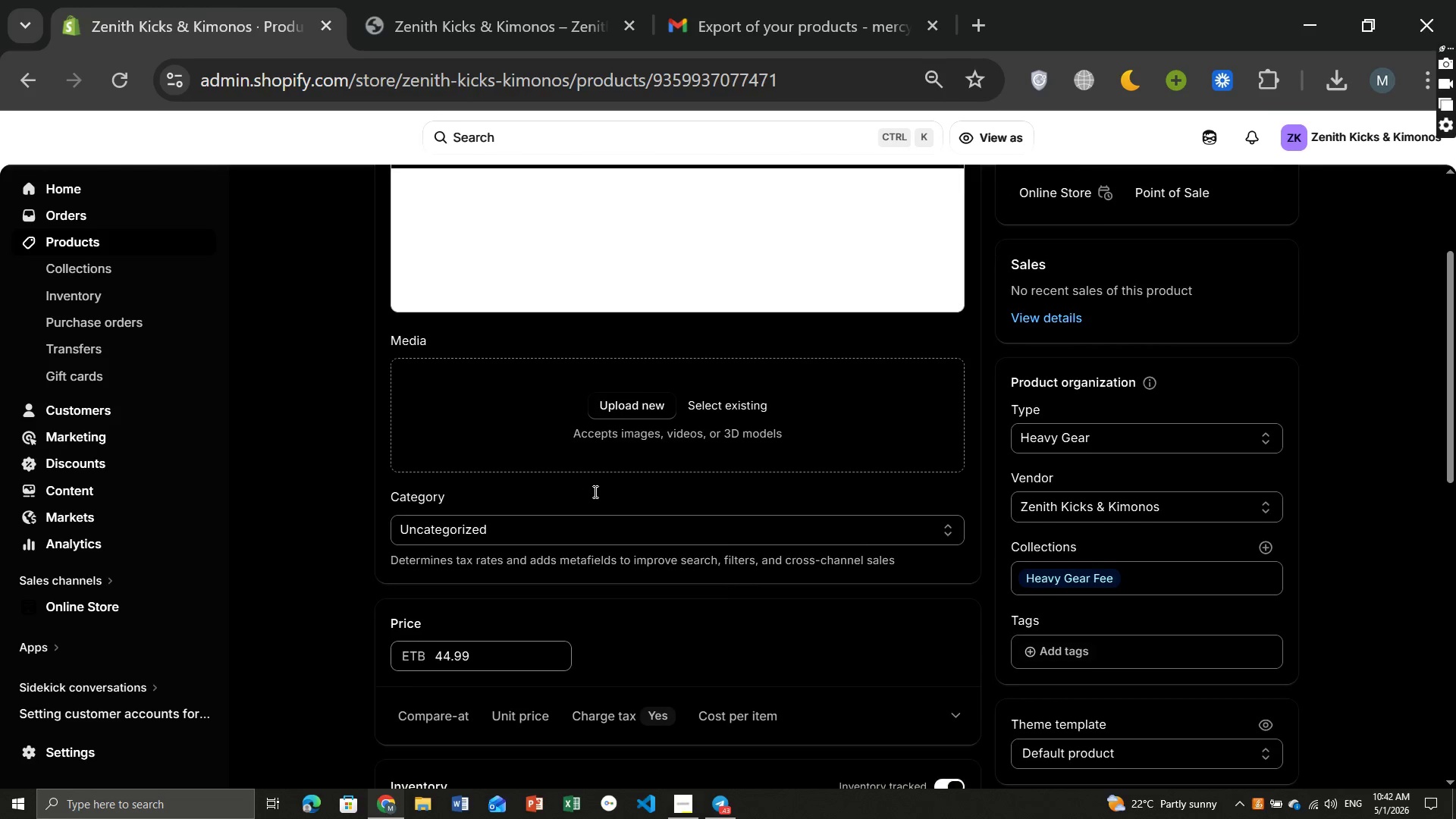 
wait(21.36)
 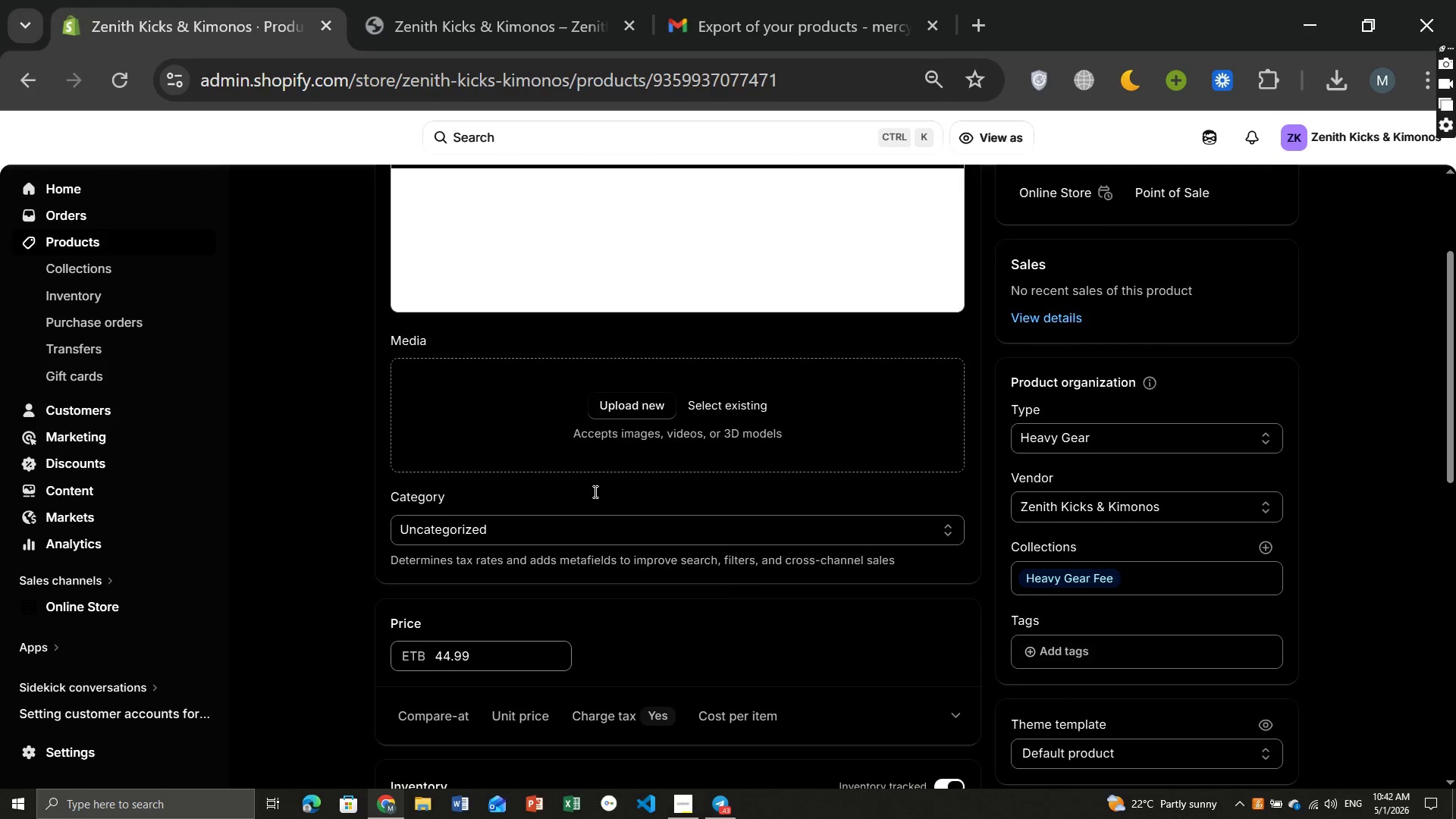 
left_click([860, 516])
 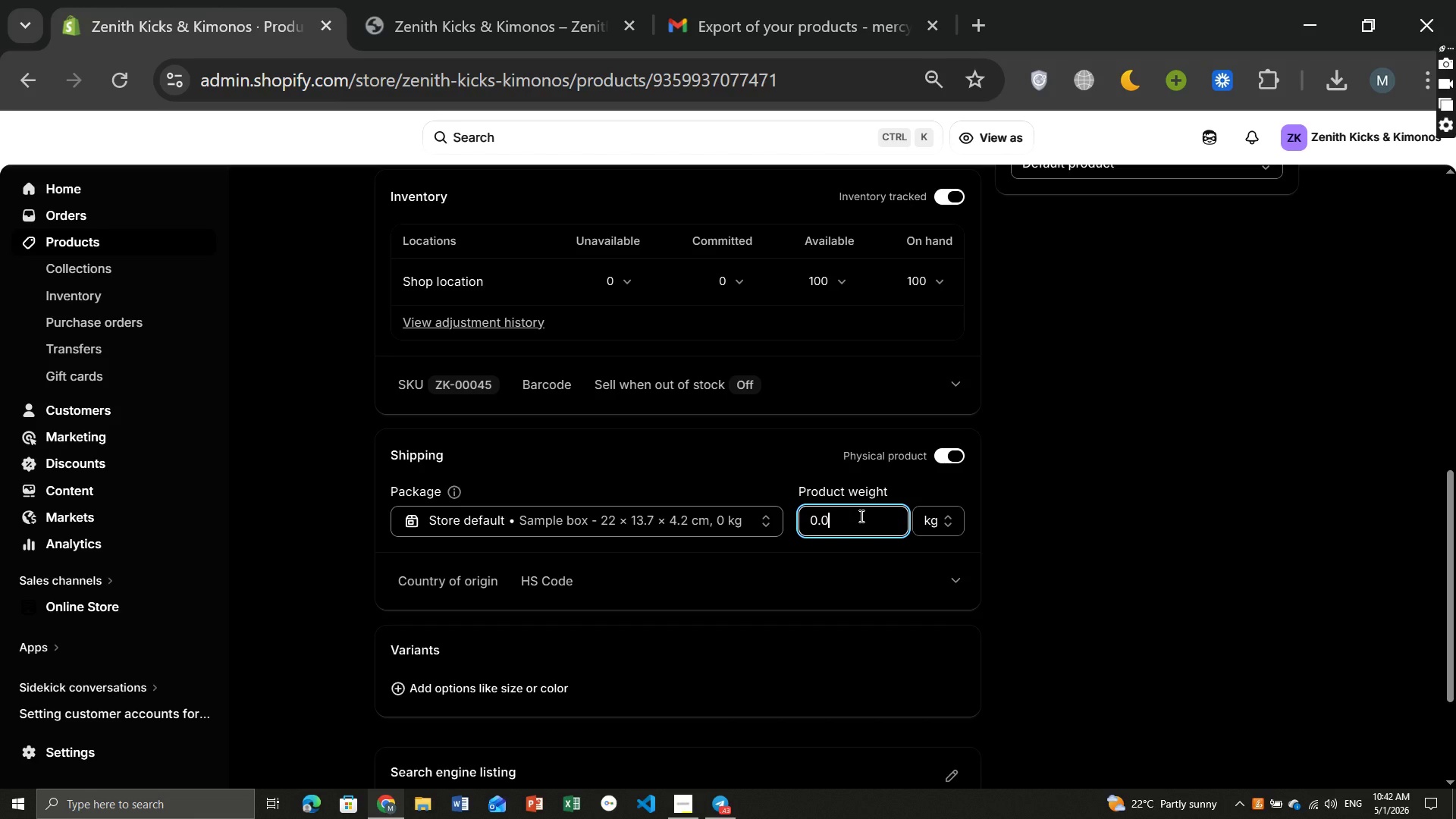 
key(Backspace)
 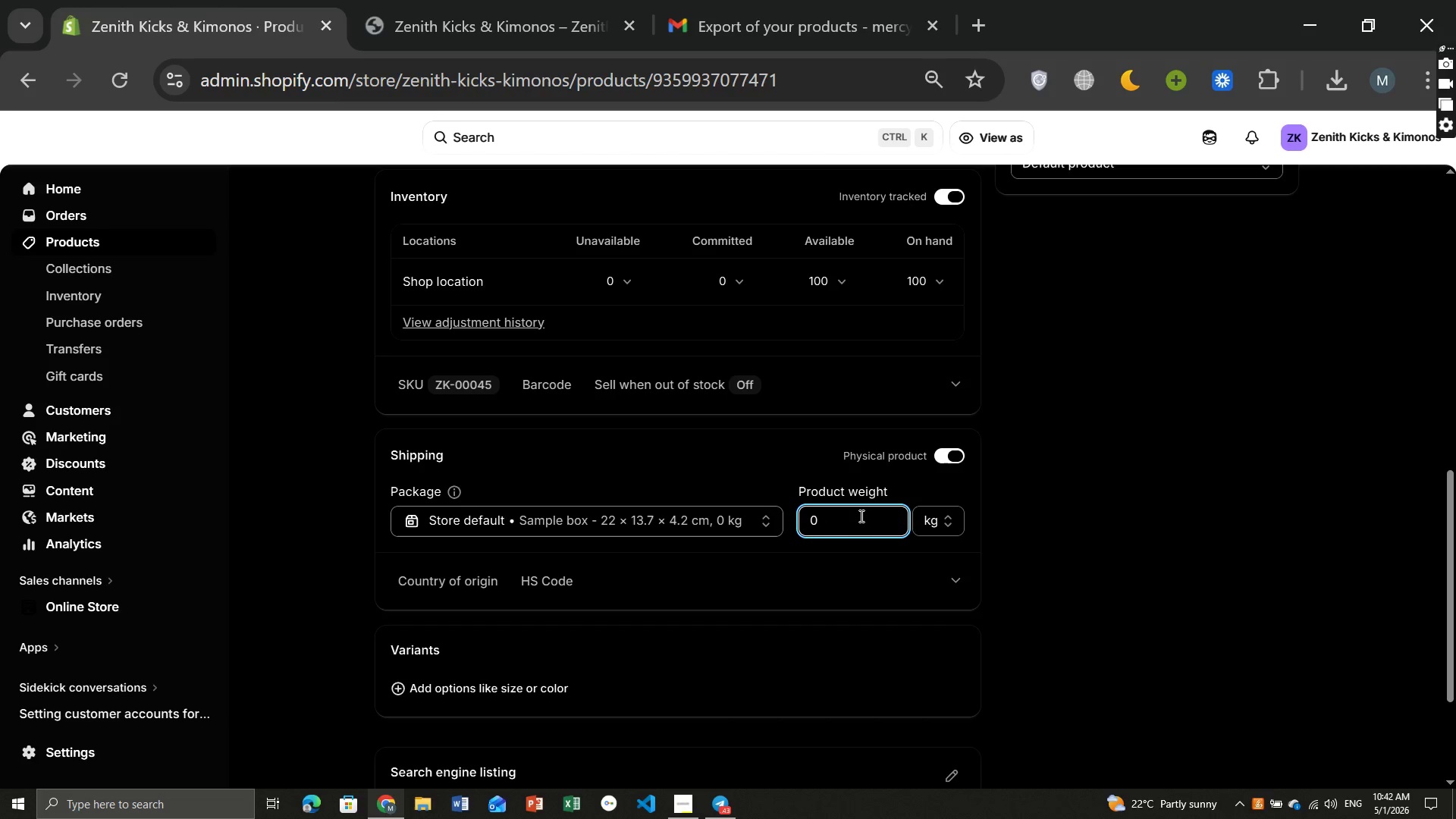 
key(Backspace)
 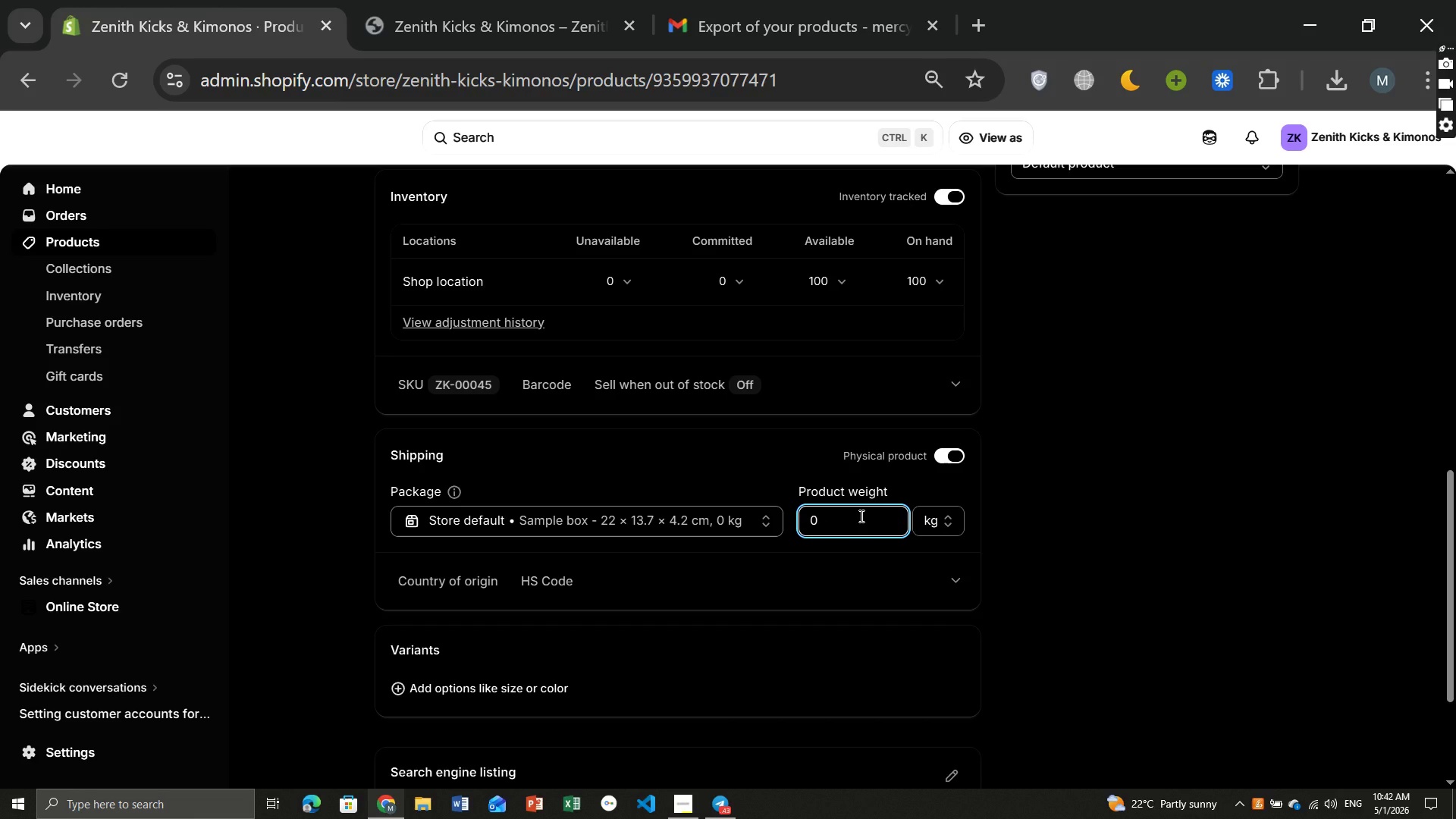 
wait(5.25)
 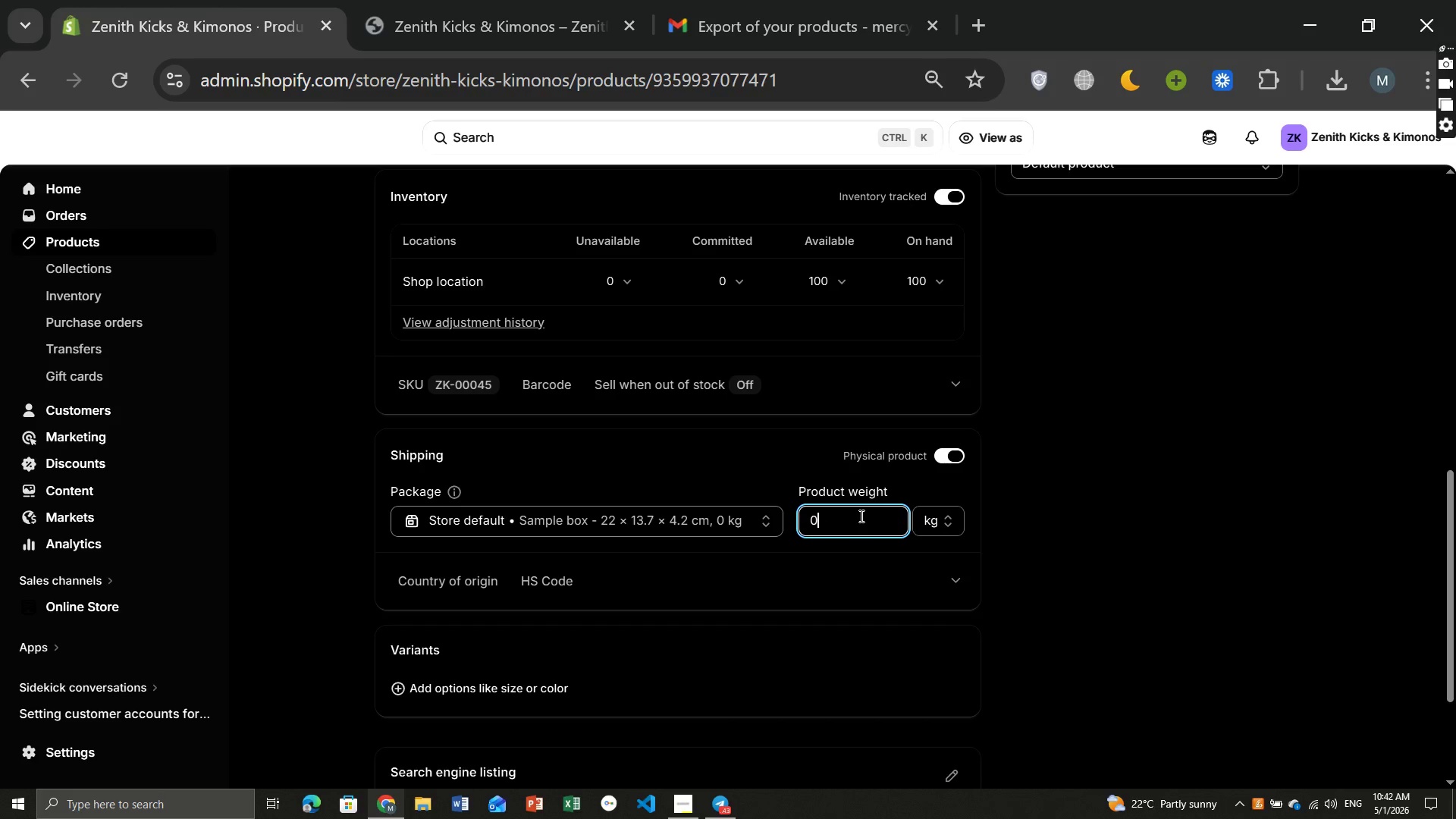 
key(0)
 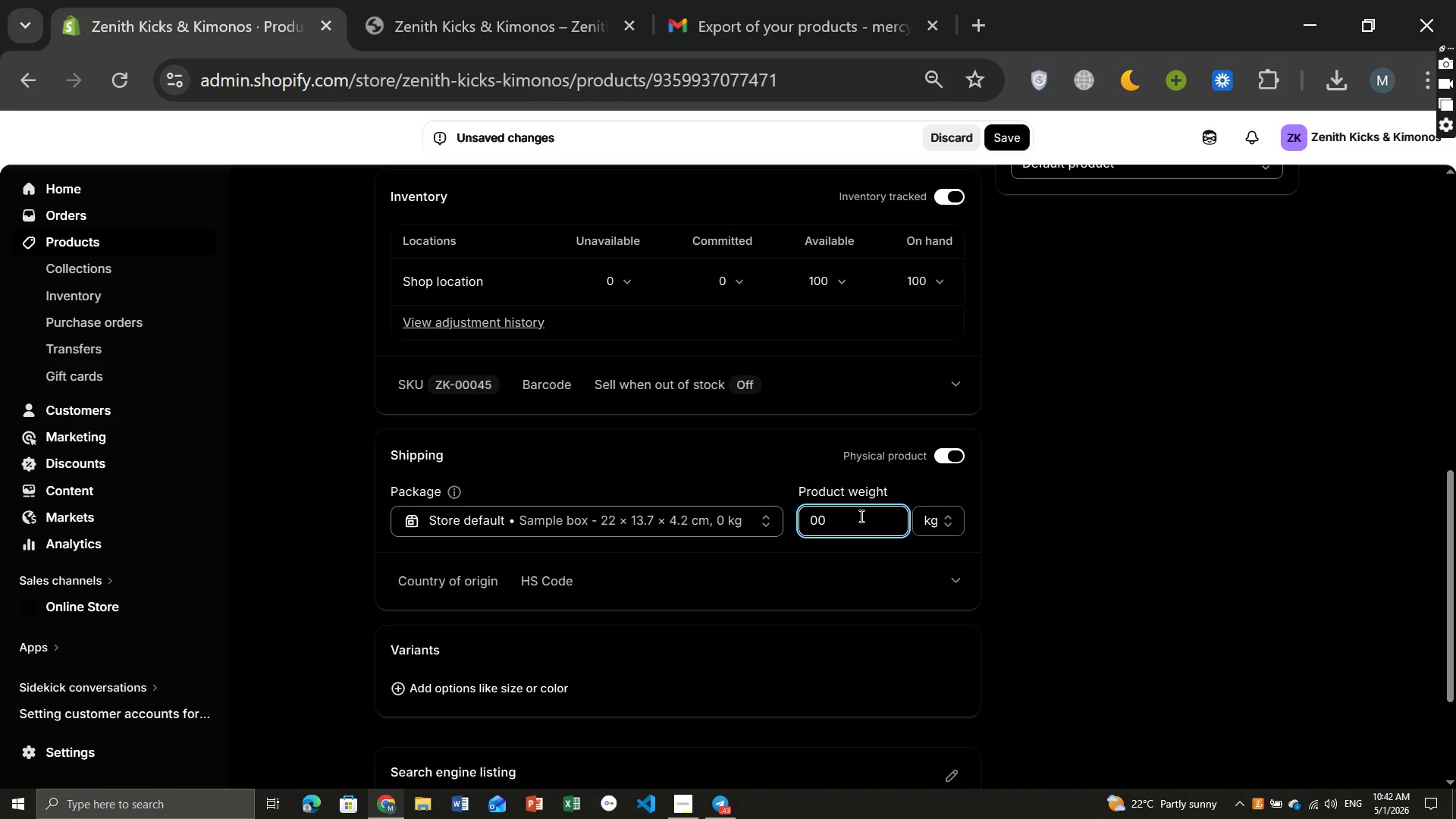 
key(Backspace)
 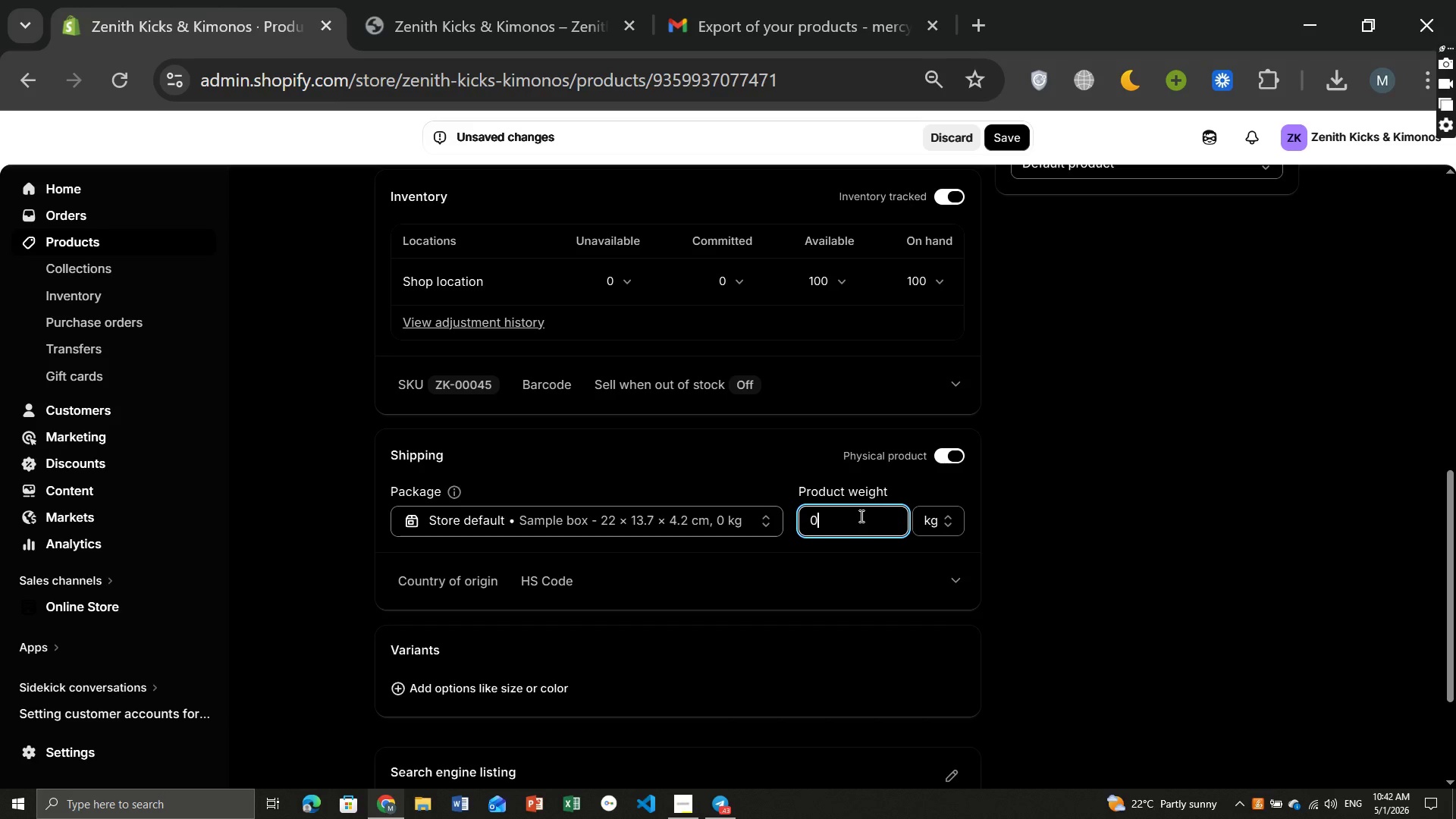 
key(Period)
 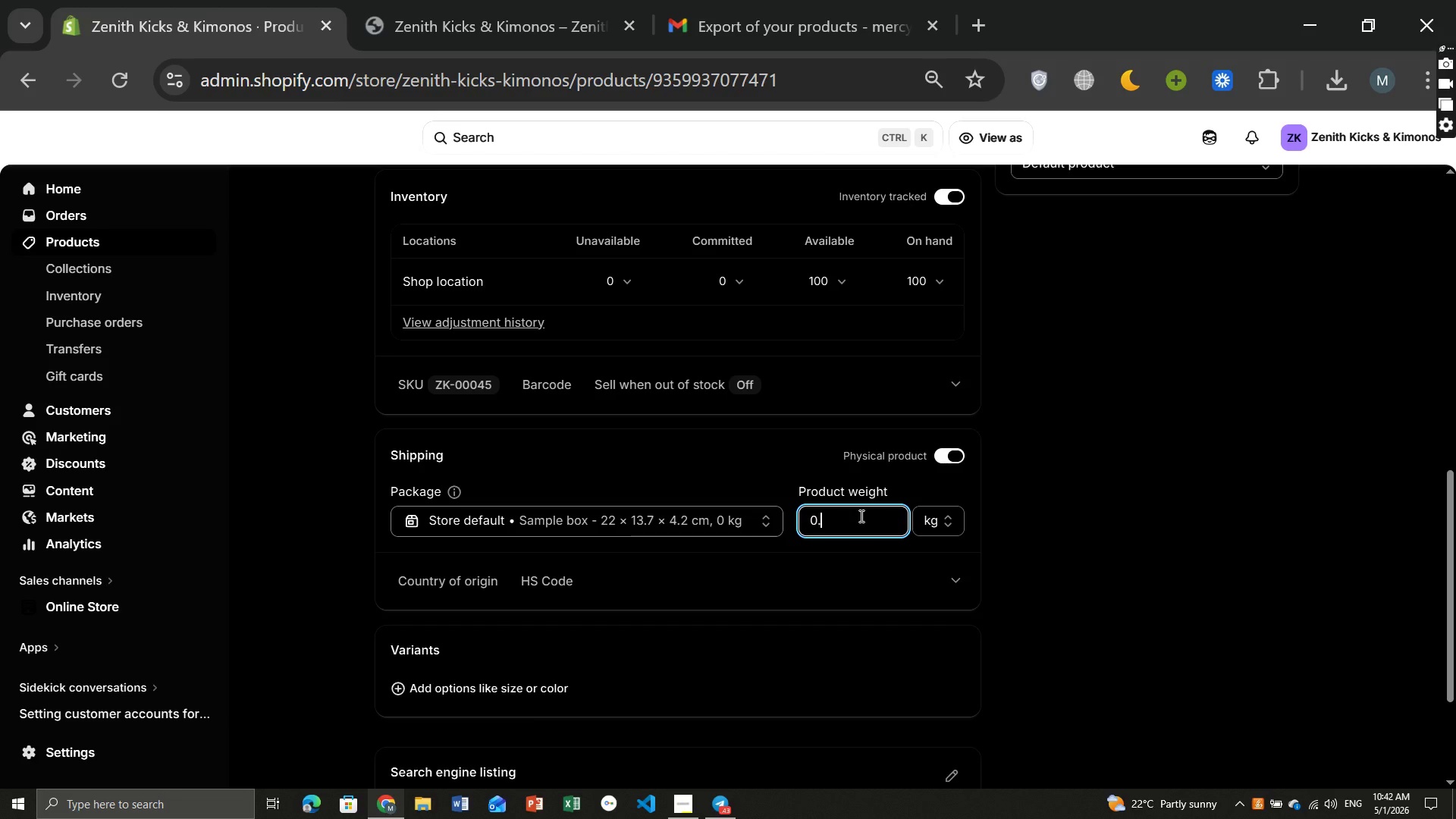 
key(5)
 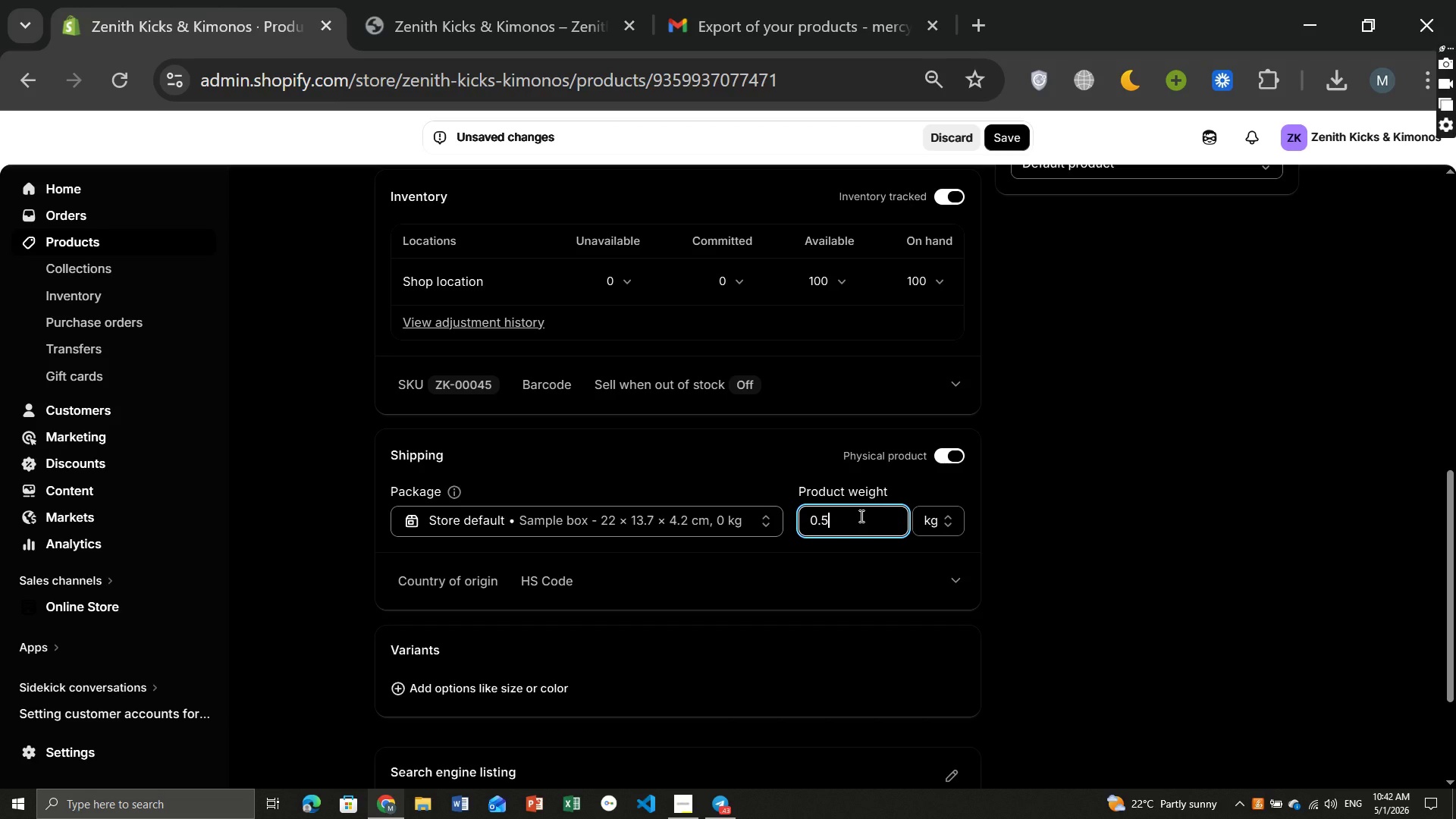 
key(Backspace)
 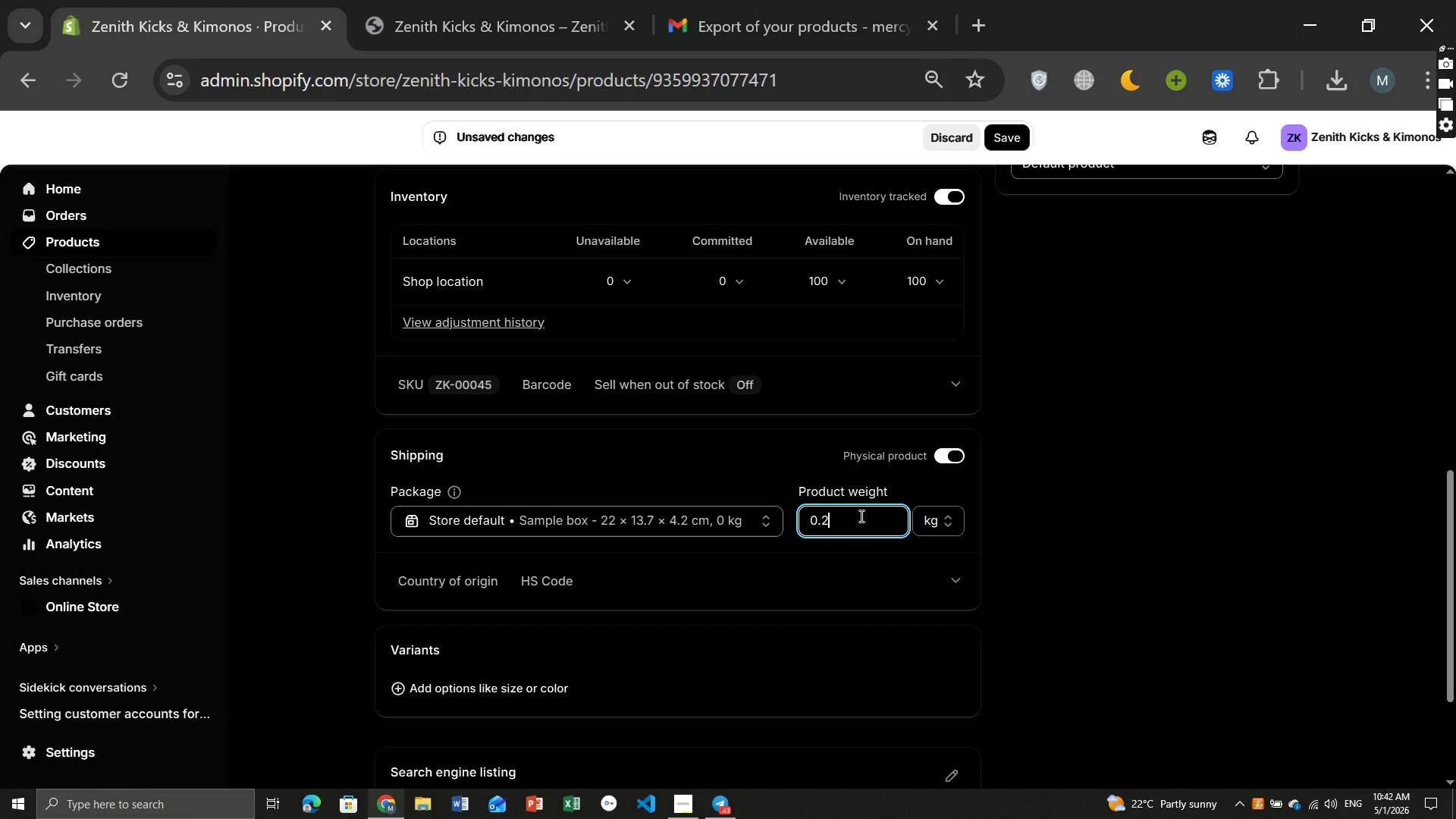 
key(2)
 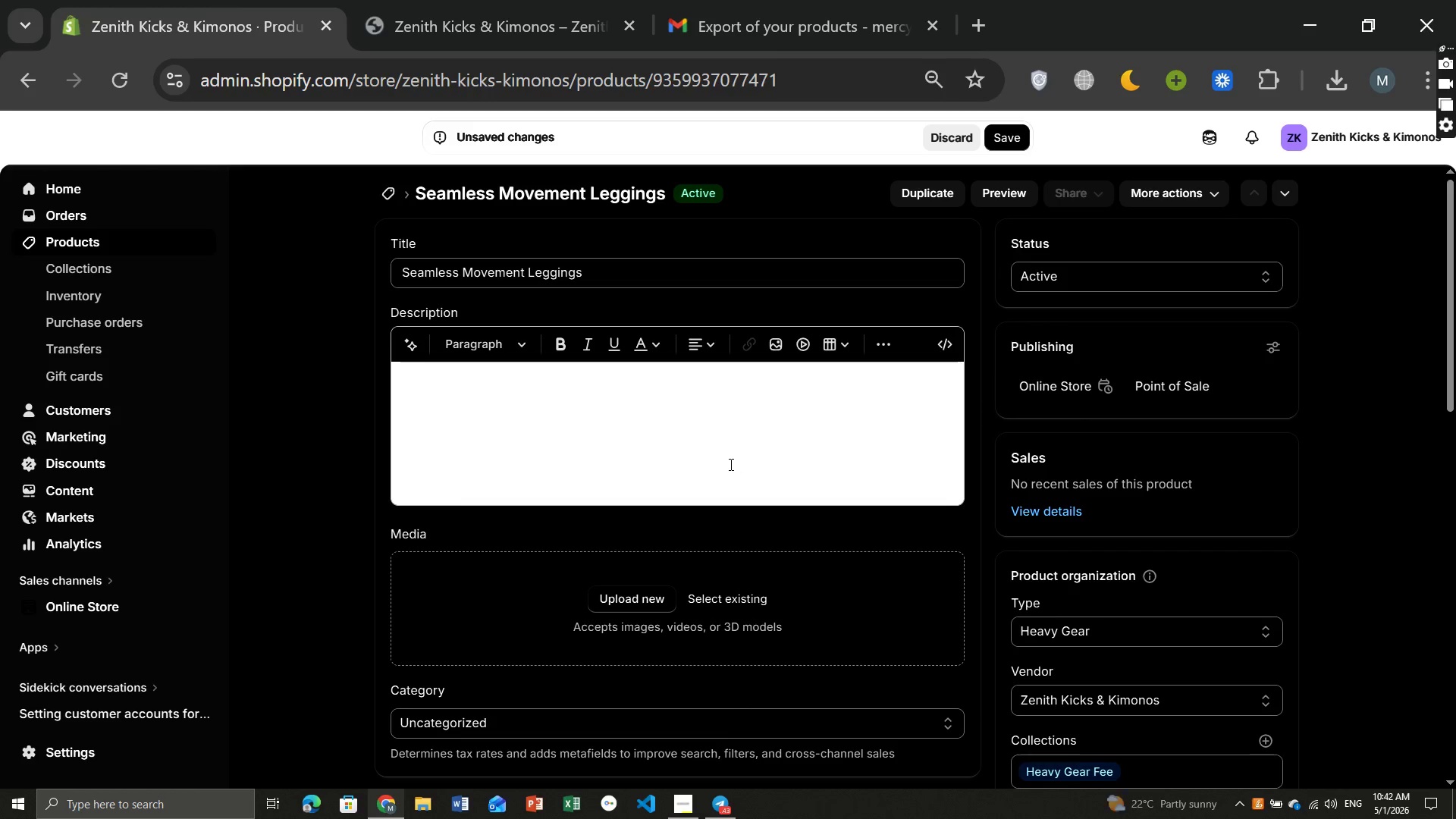 
wait(18.78)
 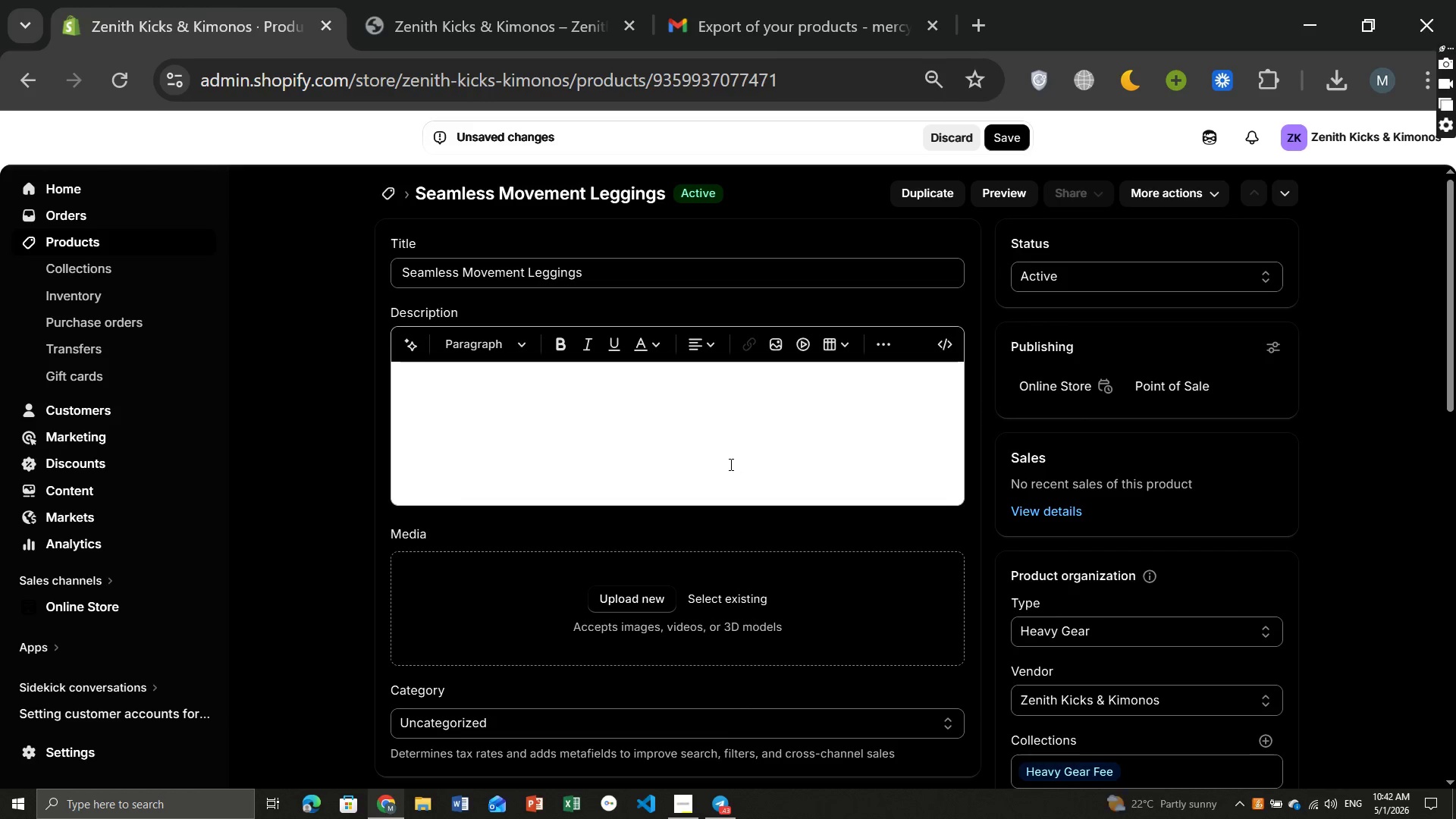 
left_click([1131, 384])
 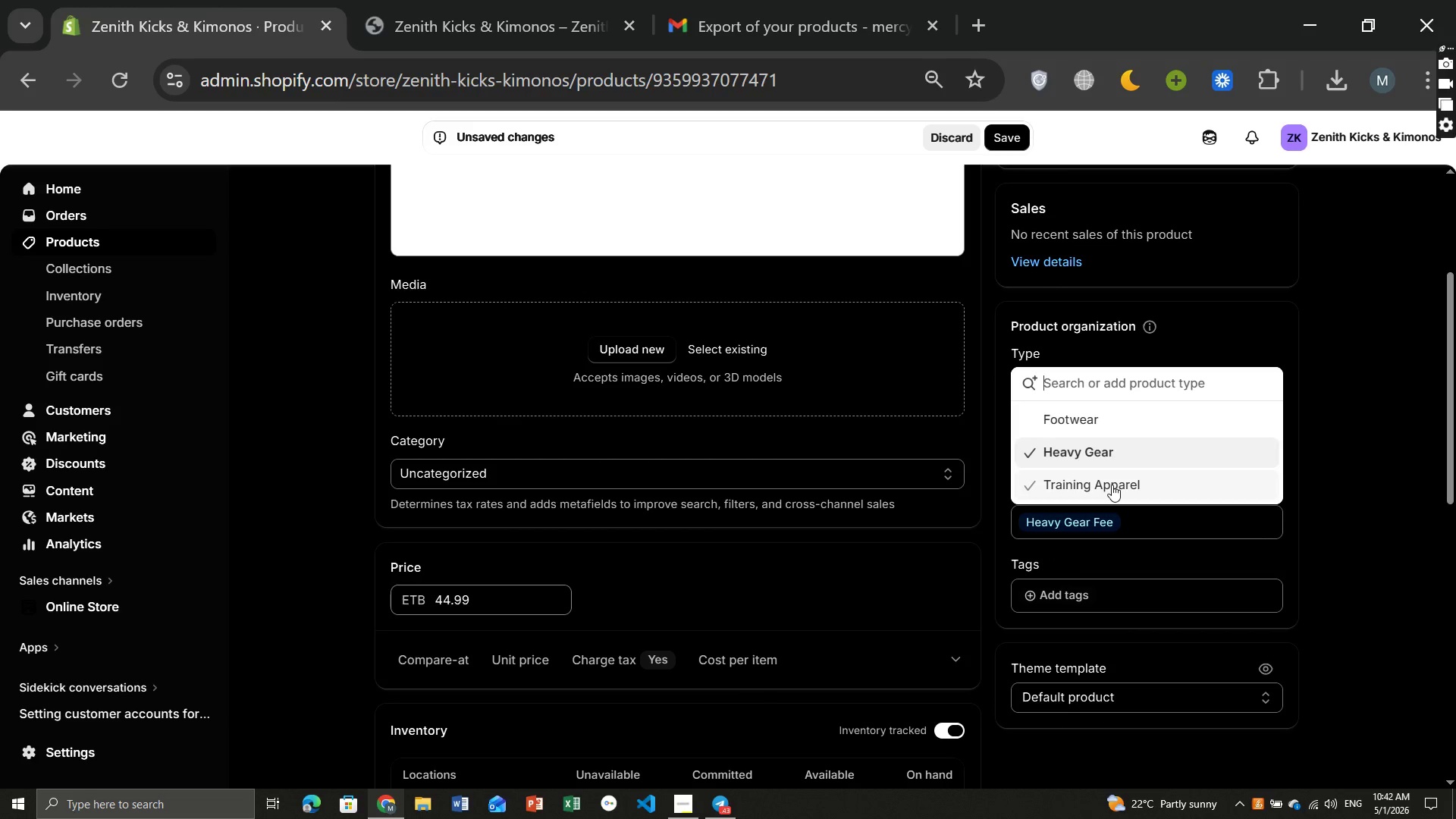 
left_click([1112, 485])
 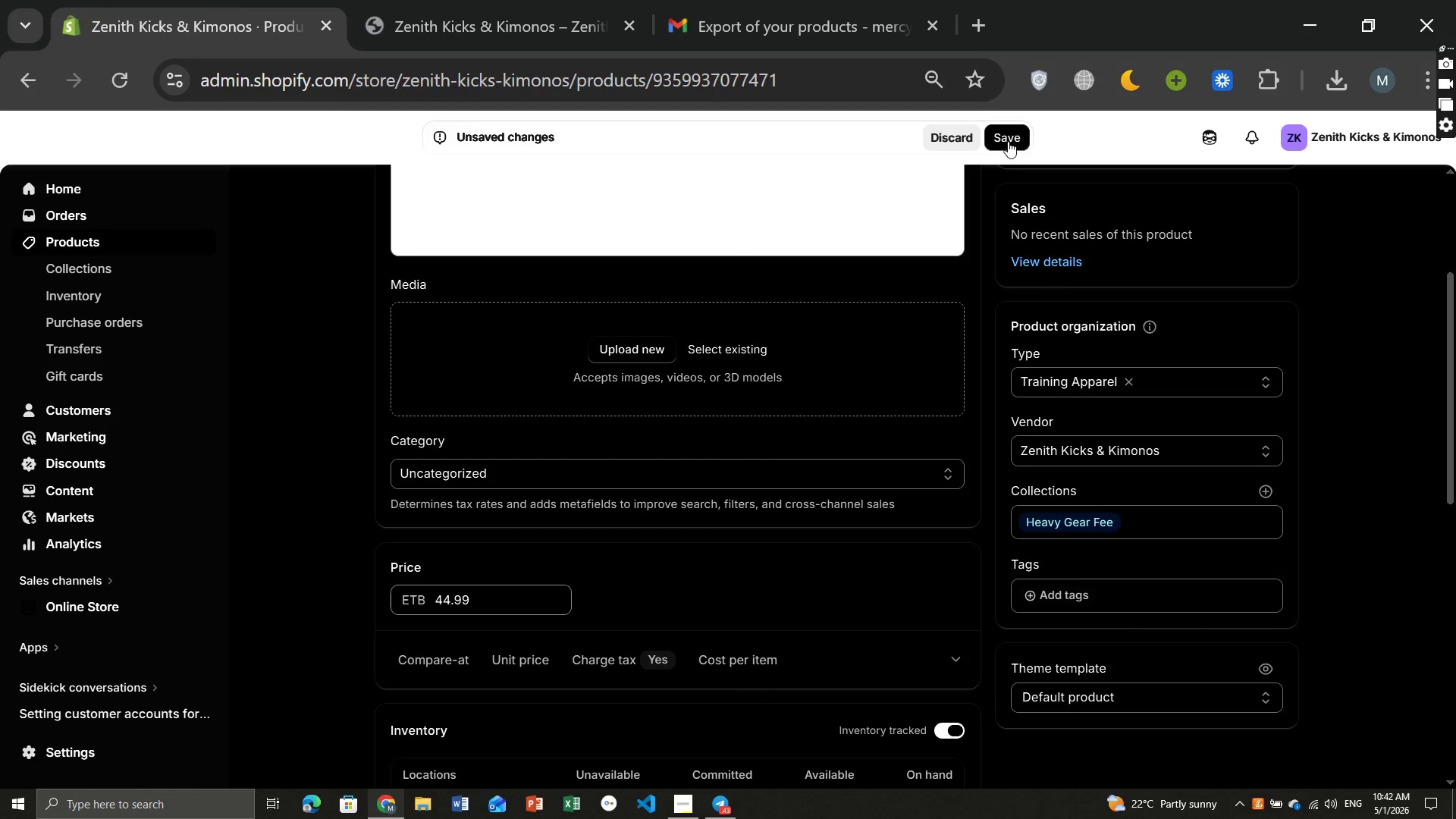 
left_click([1008, 137])
 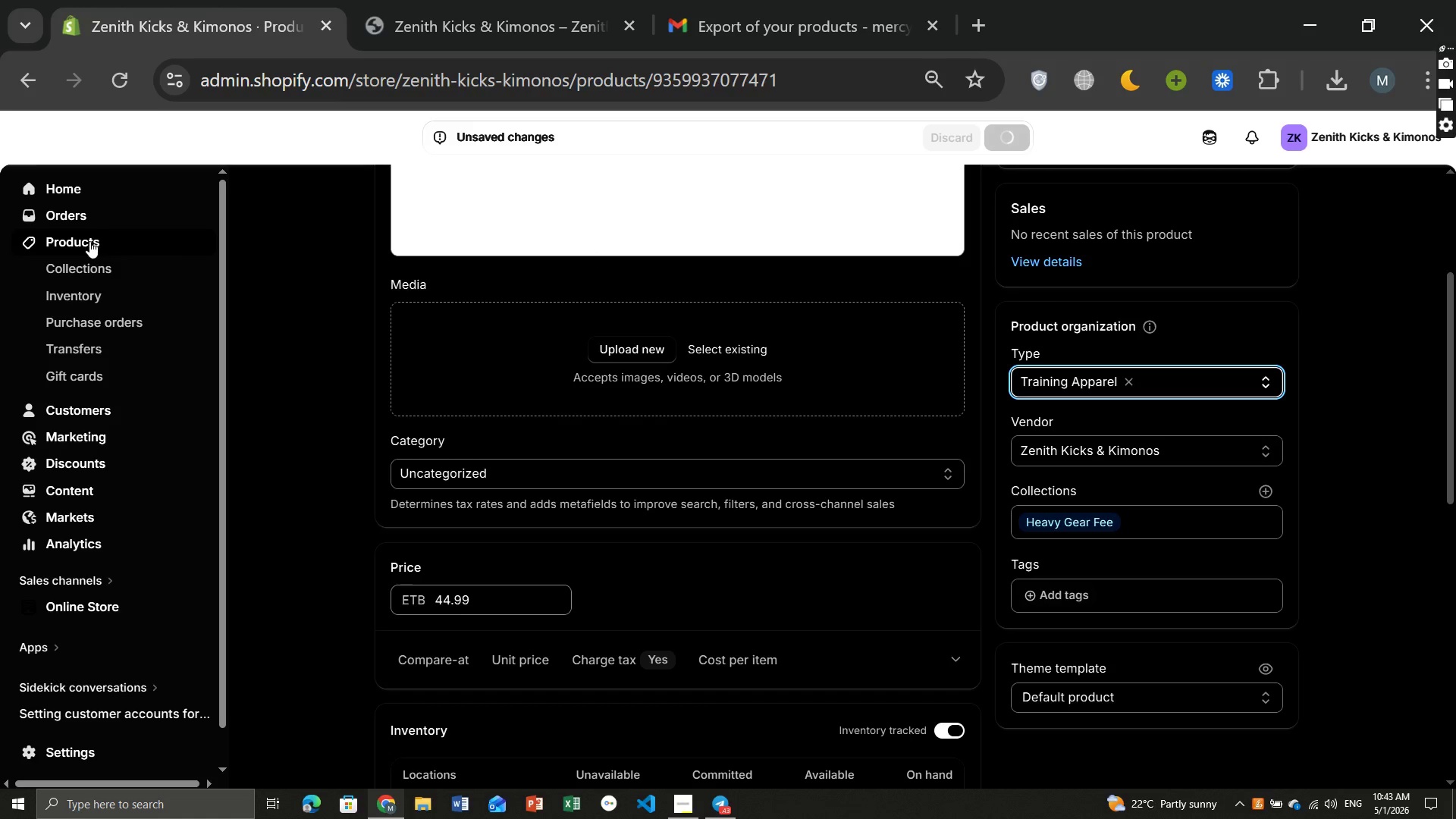 
wait(11.86)
 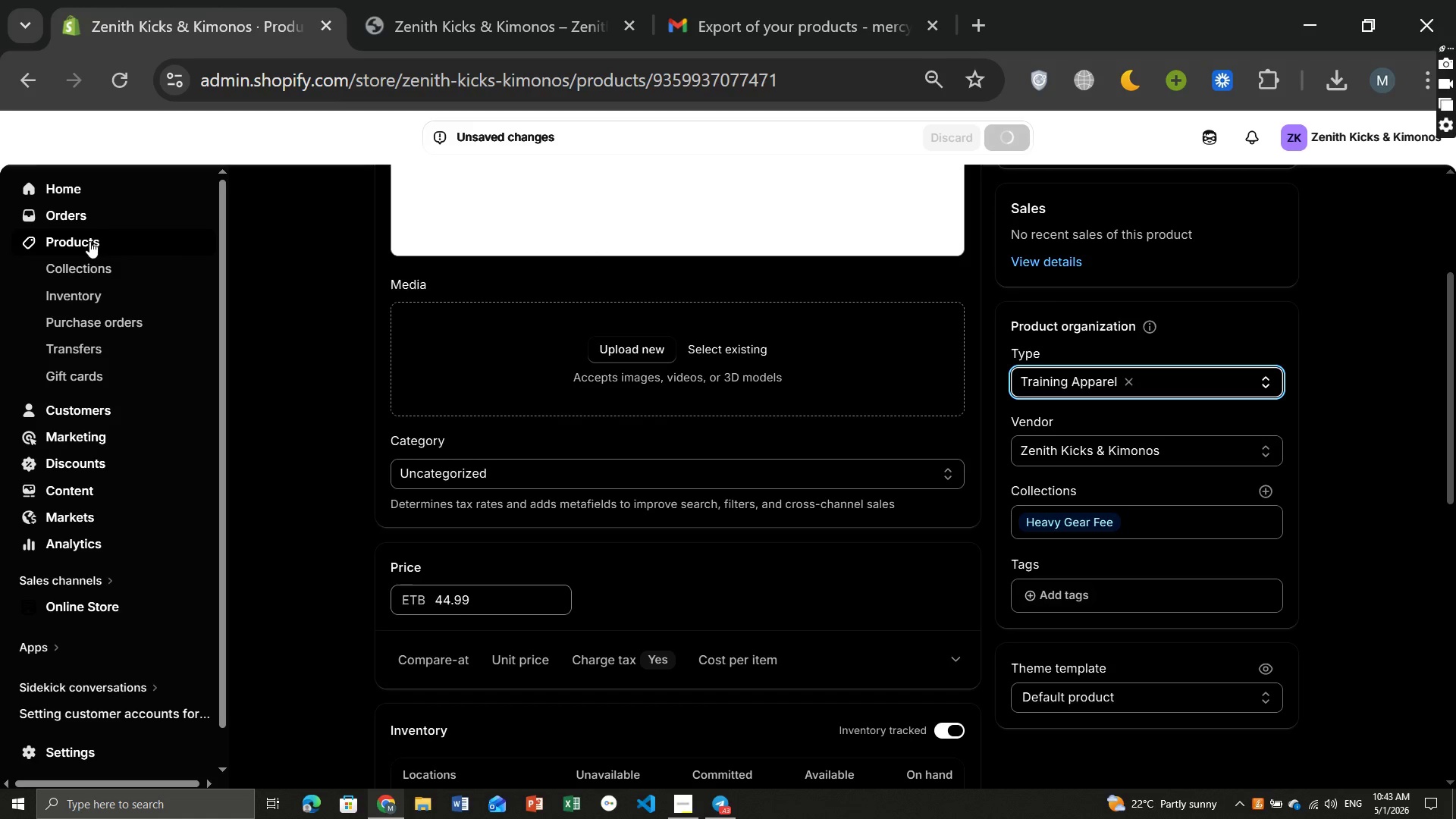 
left_click([89, 241])
 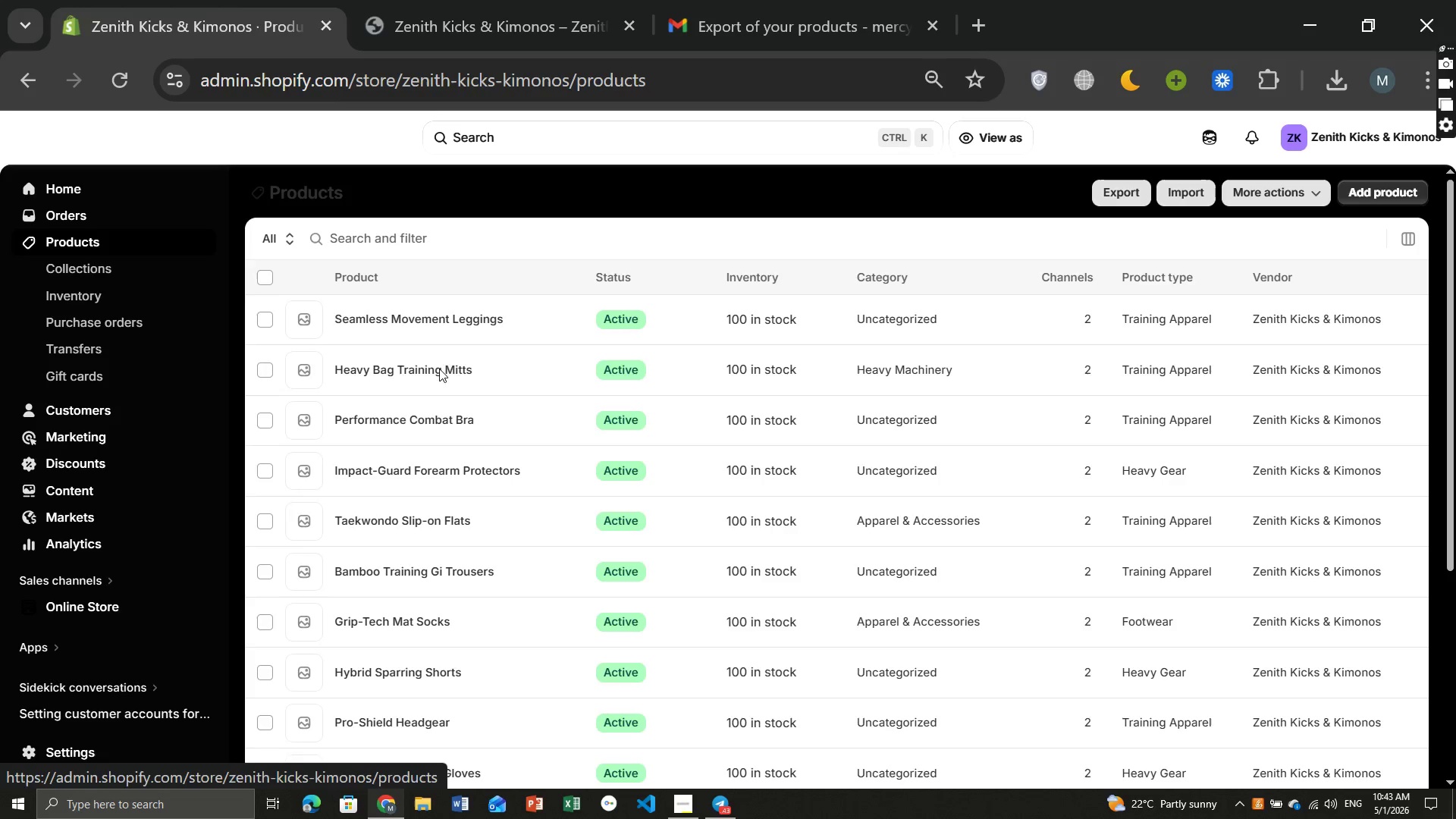 
left_click([384, 375])
 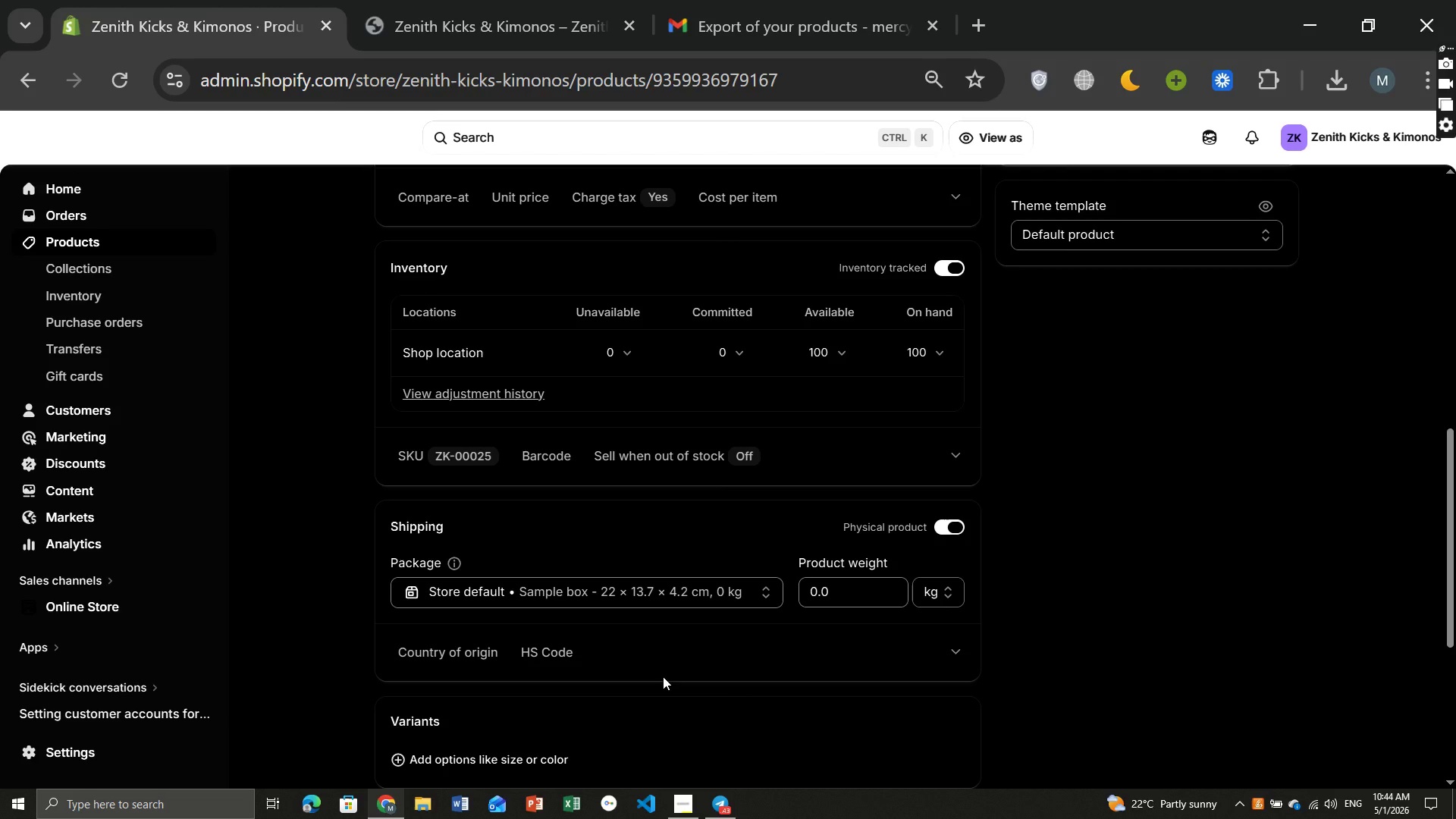 
wait(52.97)
 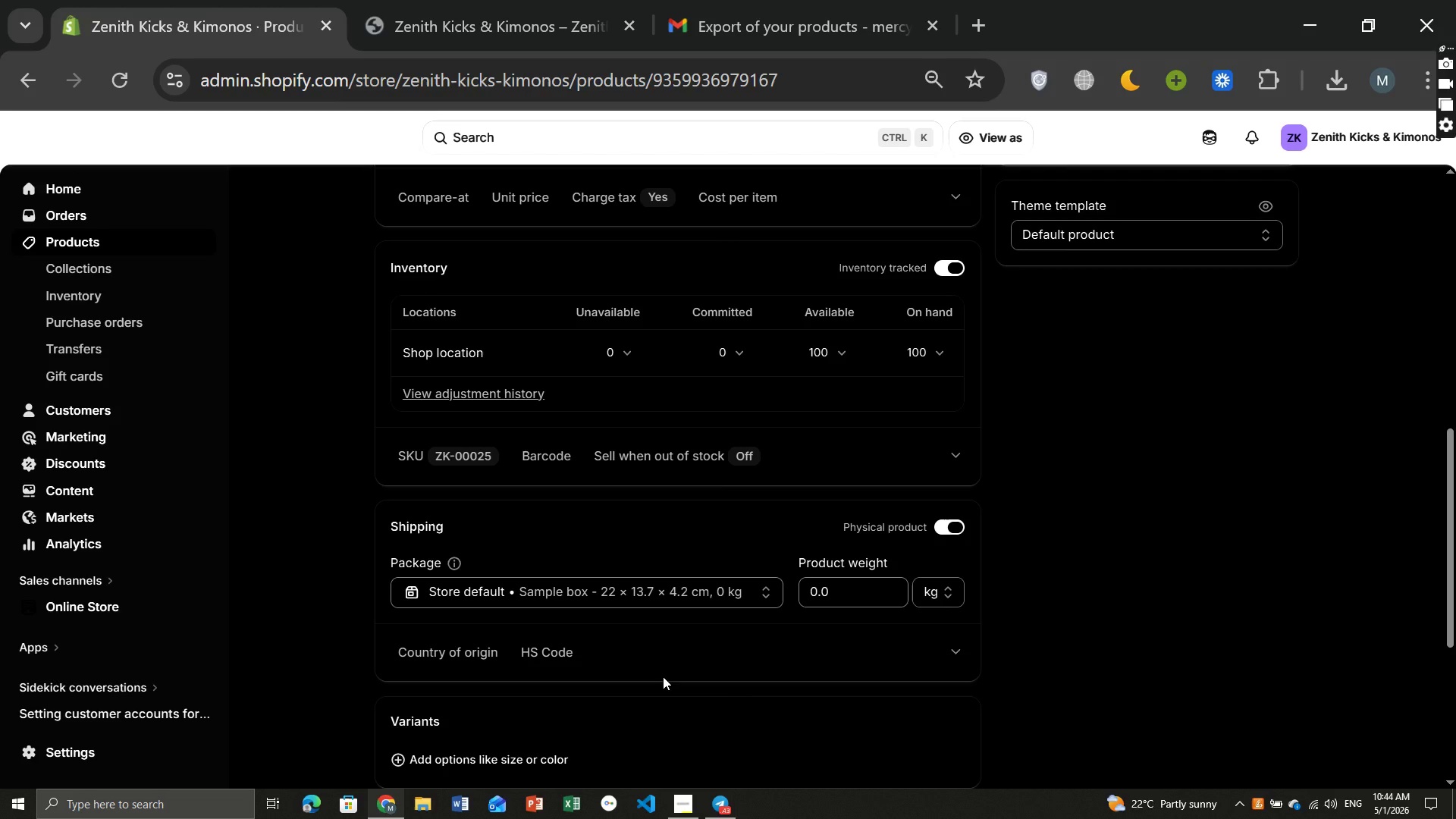 
left_click([846, 595])
 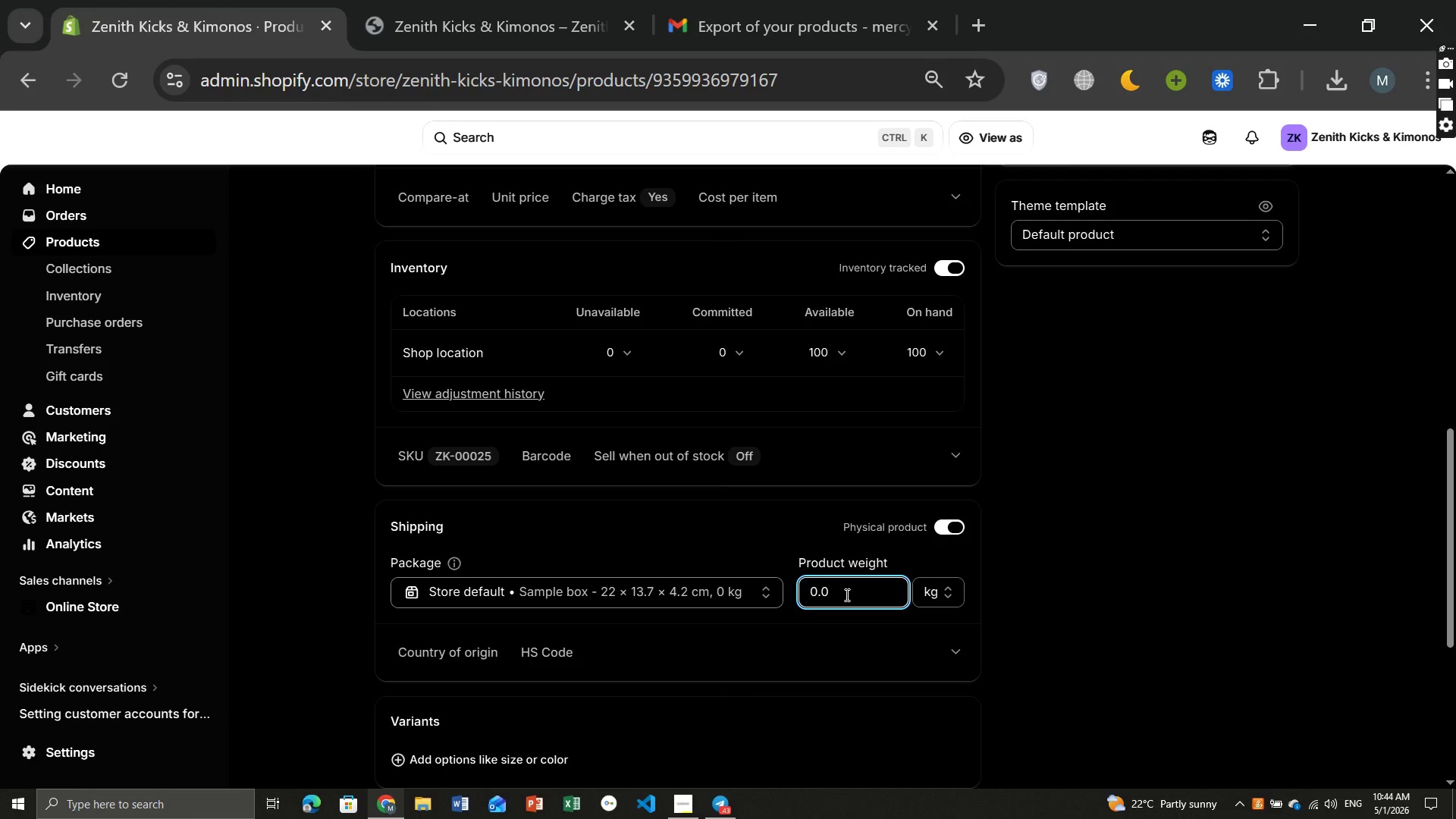 
key(Backspace)
 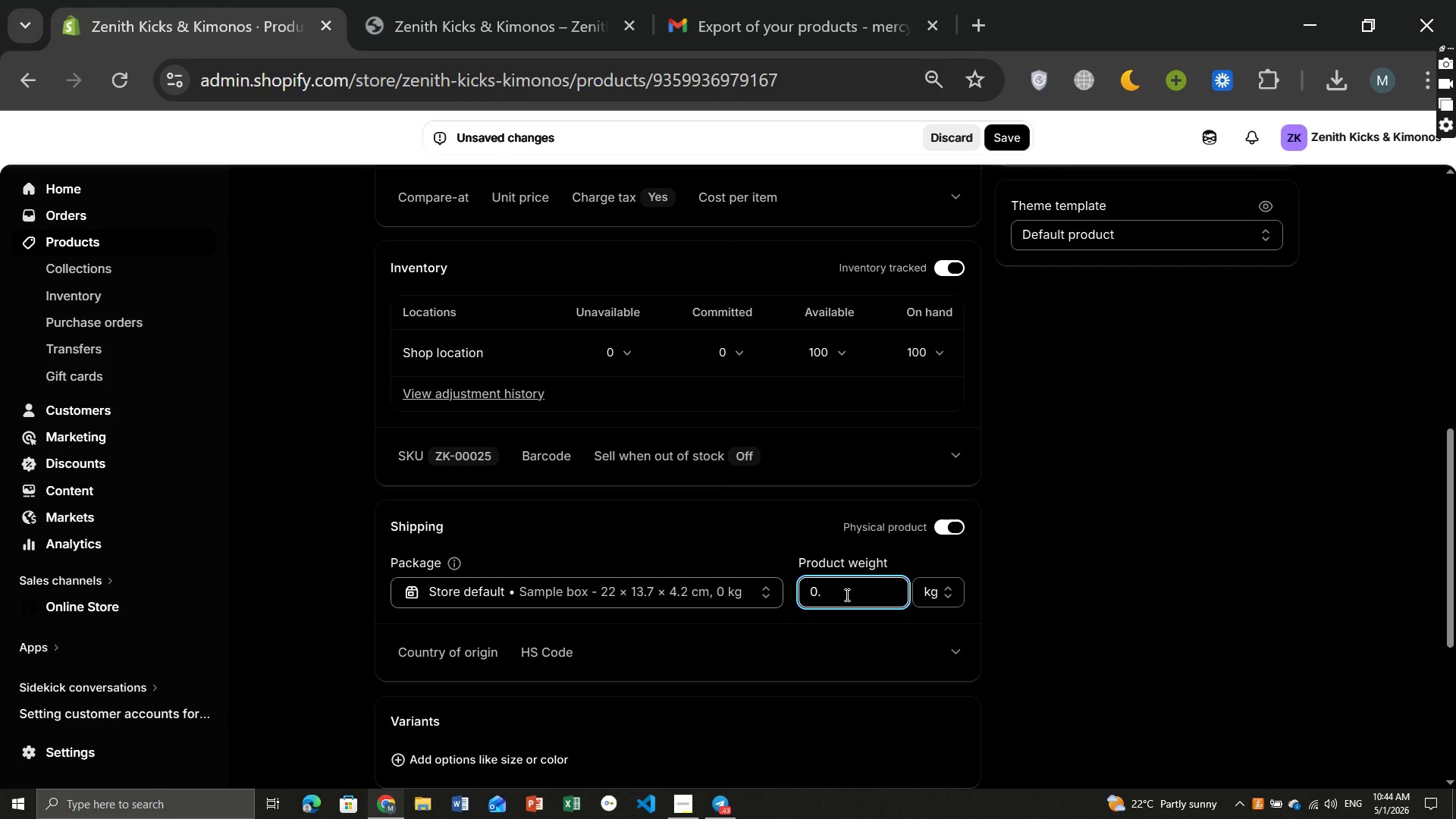 
key(5)
 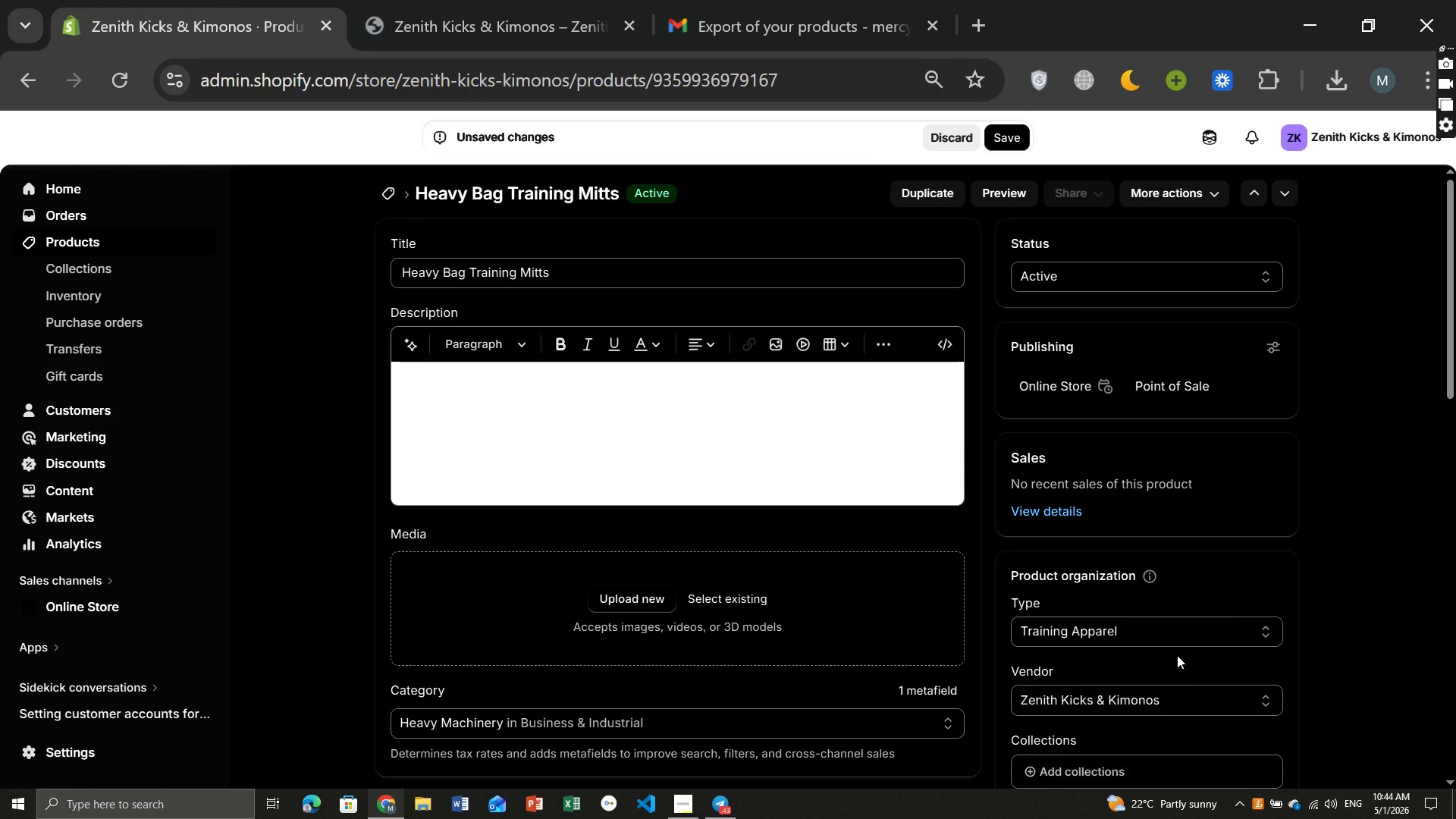 
left_click([1150, 634])
 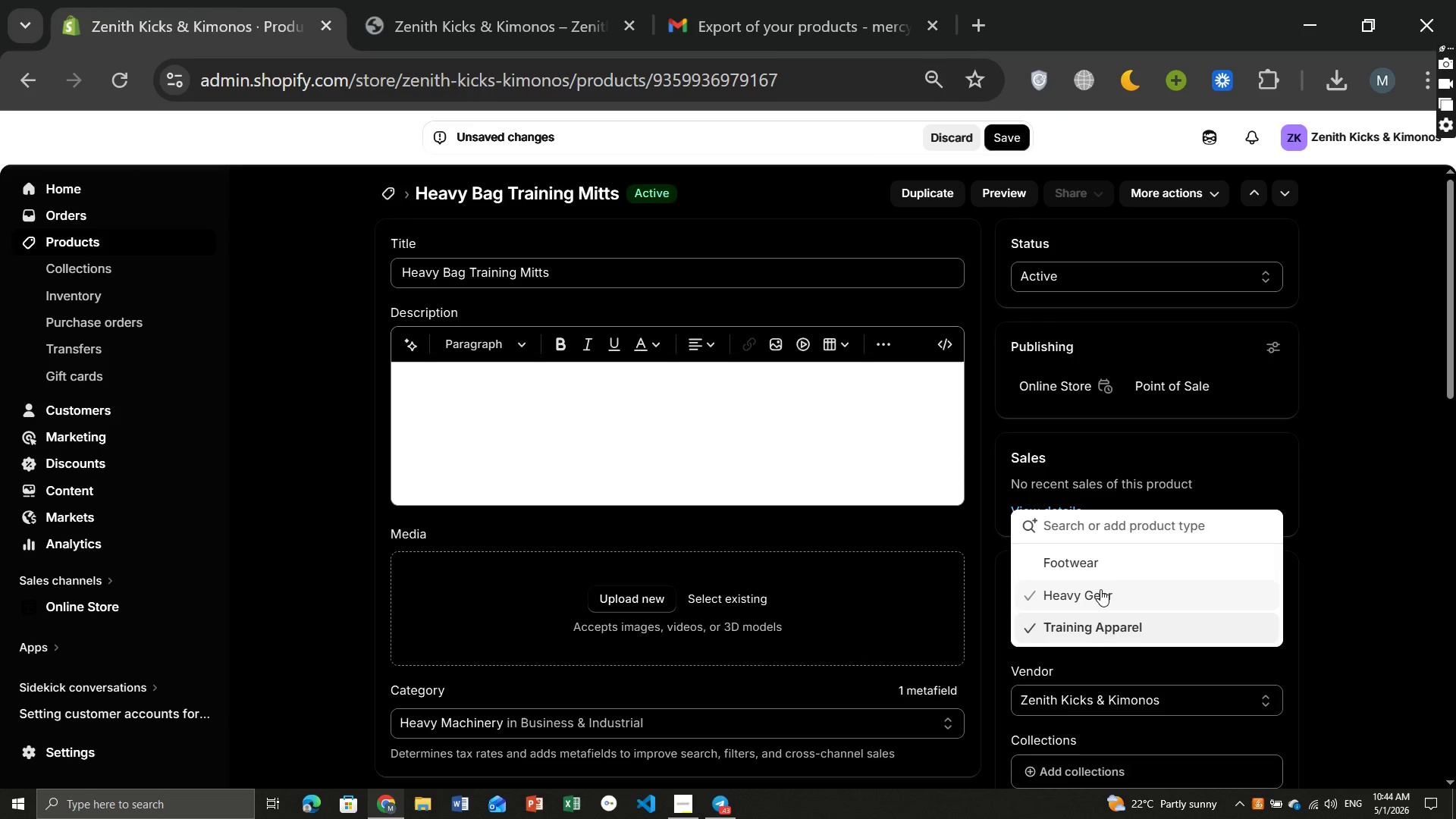 
left_click([1099, 589])
 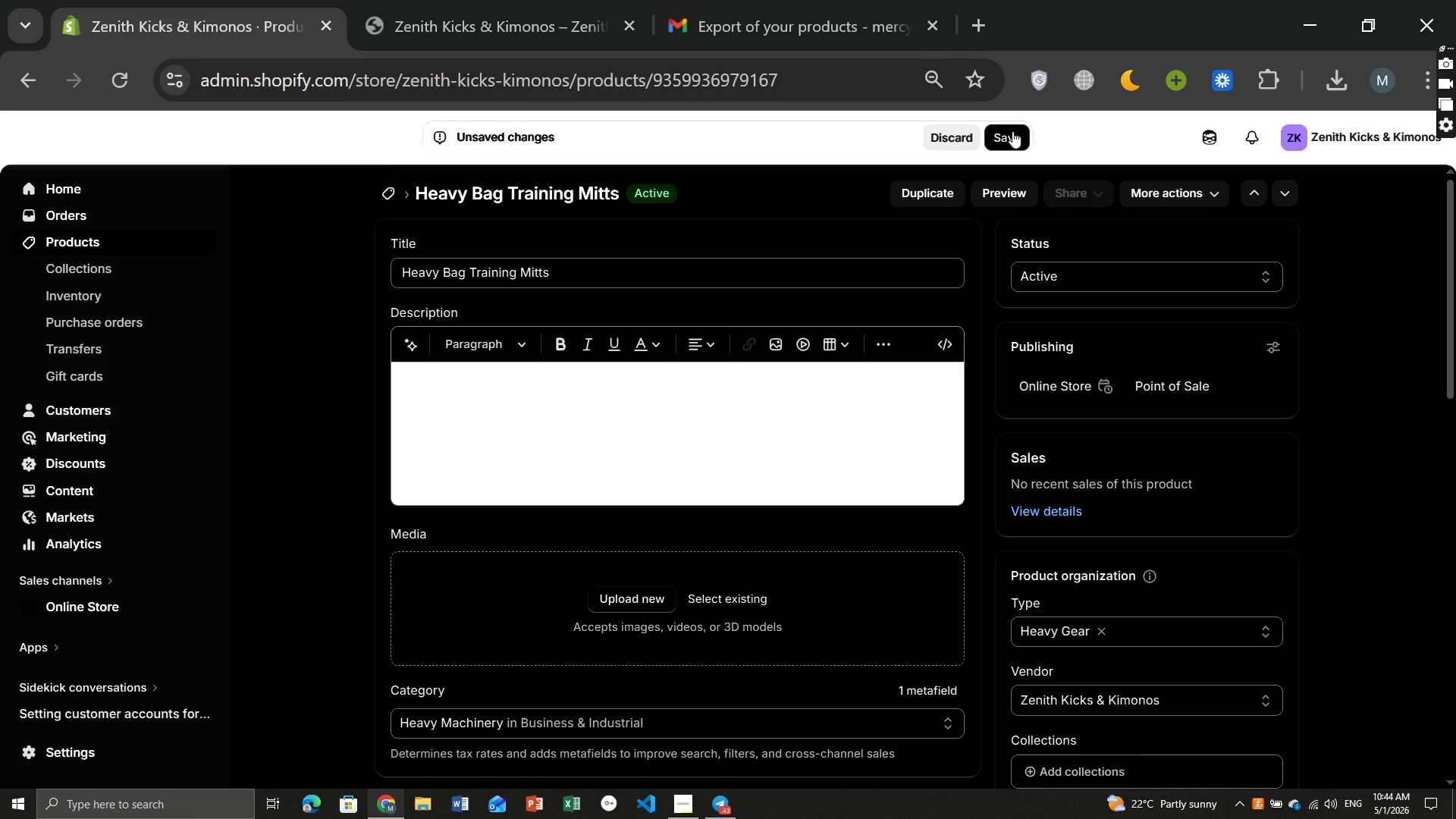 
left_click([1010, 136])
 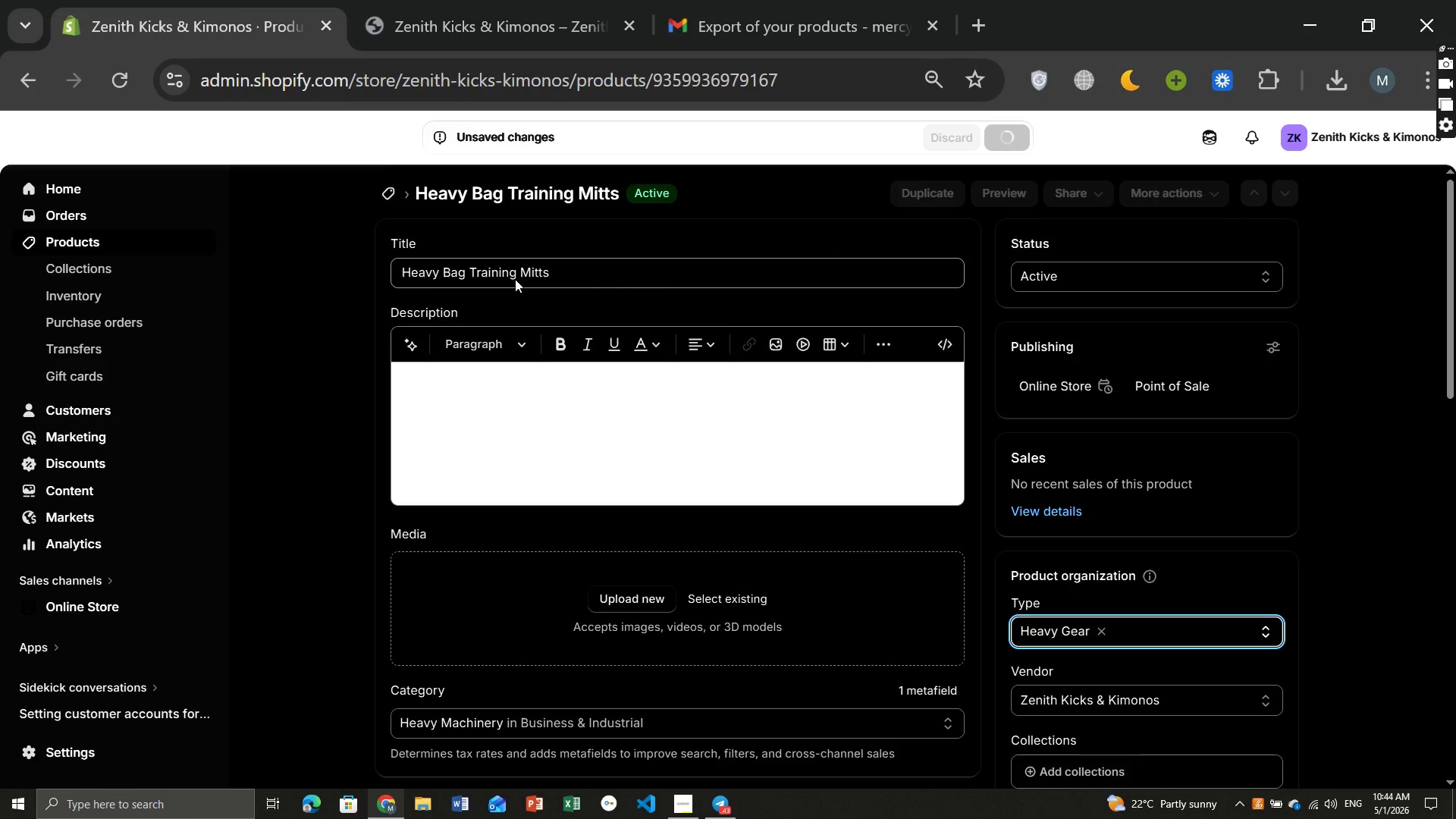 
wait(10.56)
 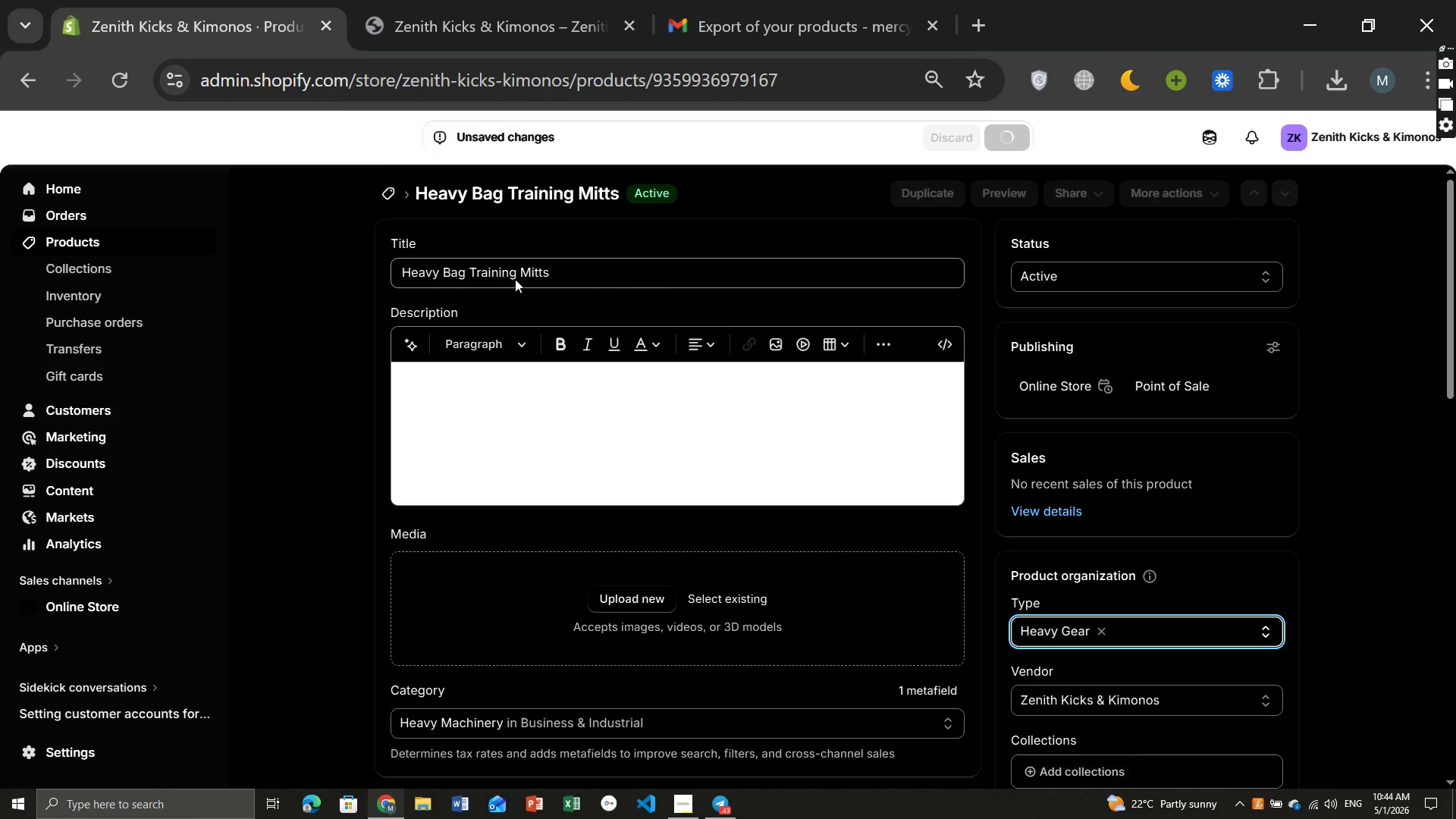 
left_click([89, 240])
 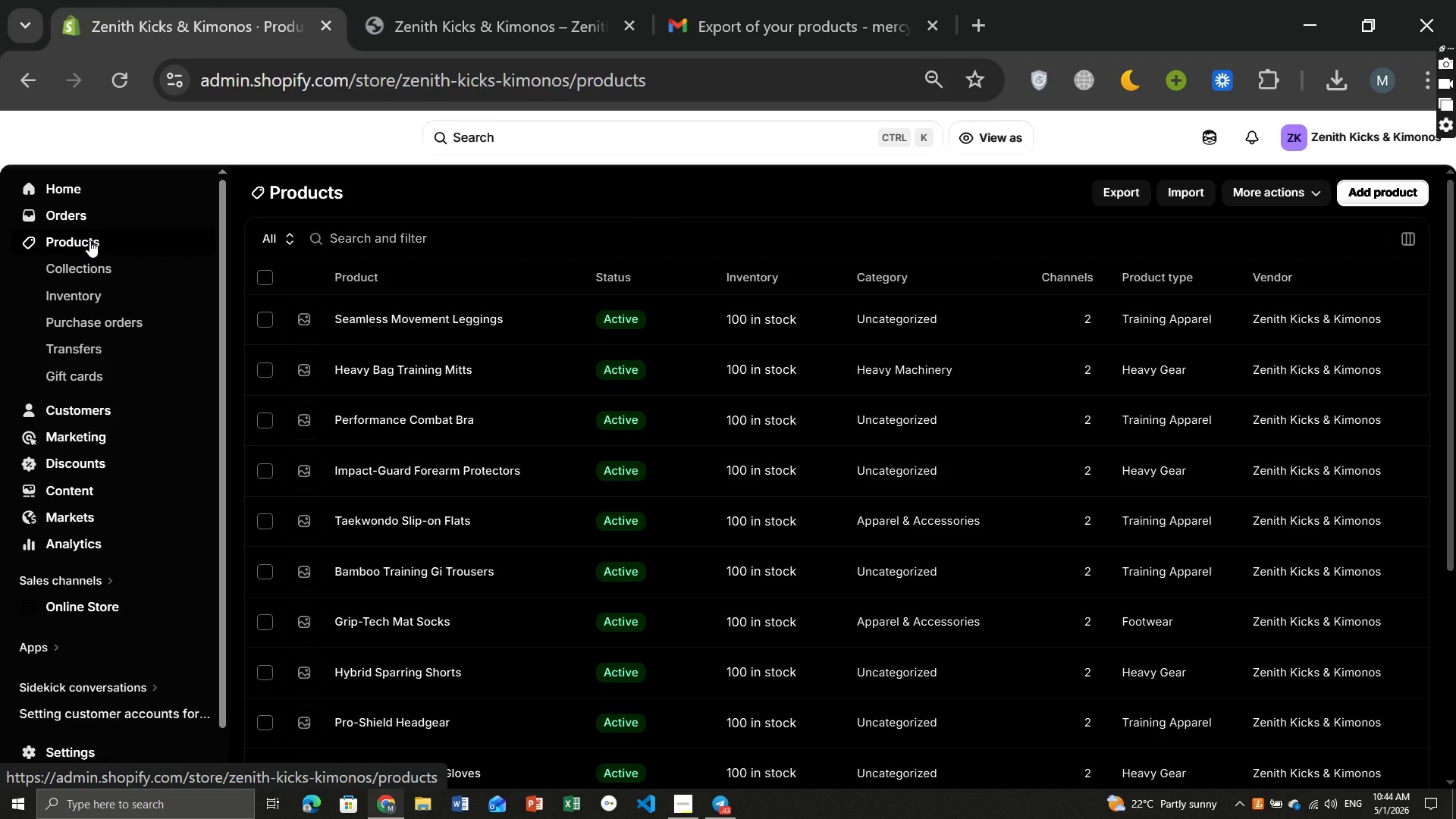 
wait(12.17)
 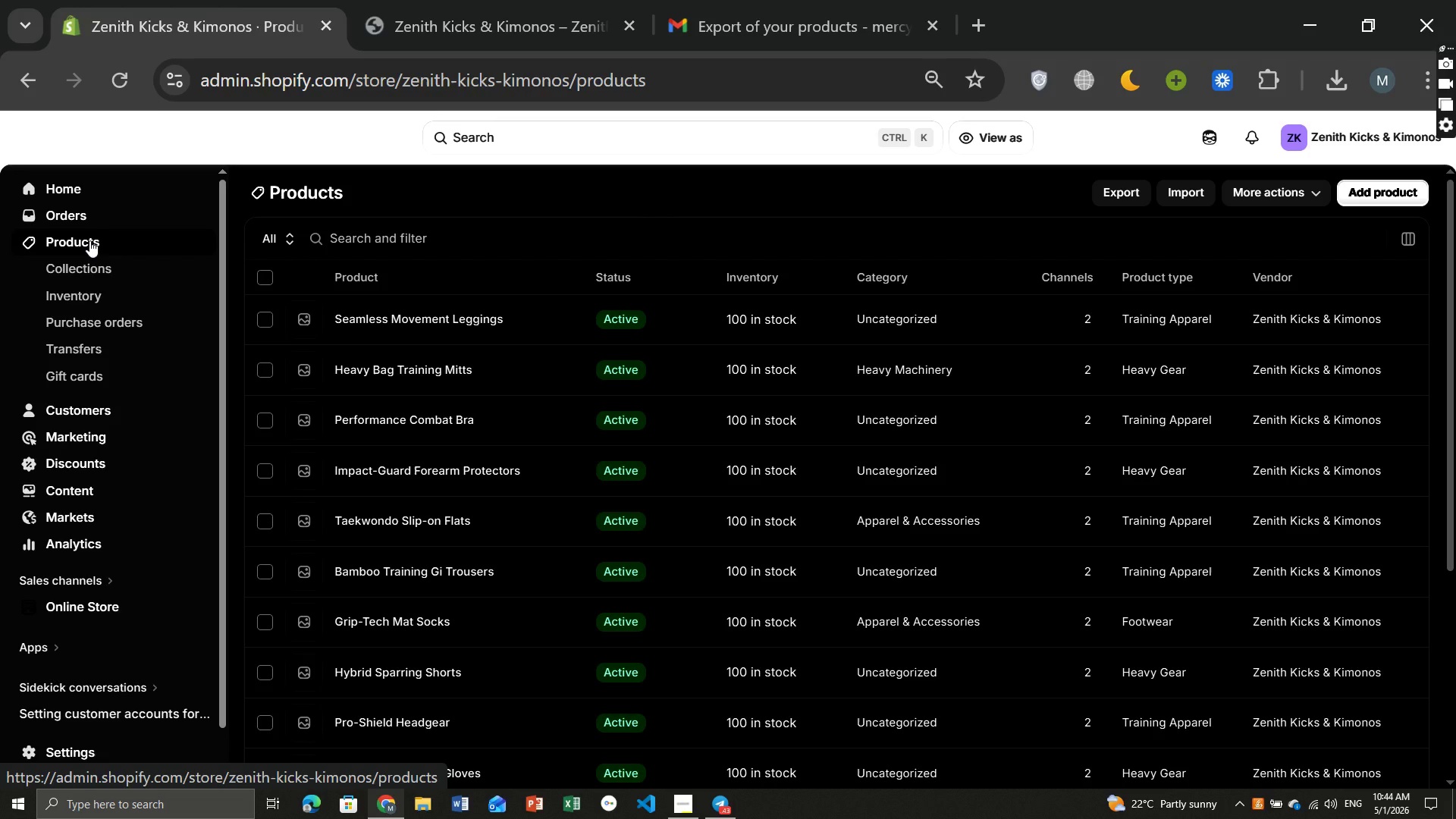 
left_click([374, 416])
 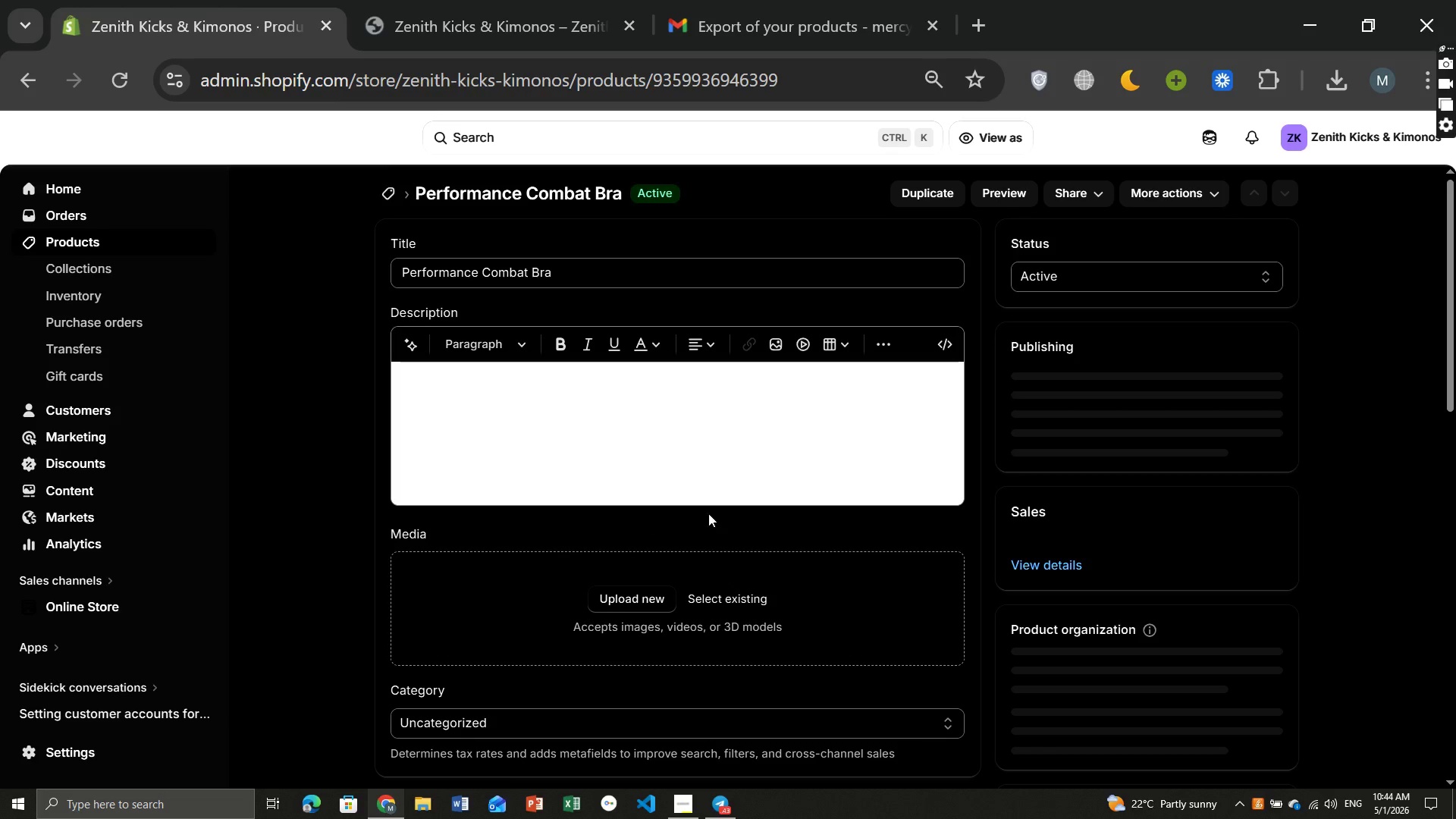 
wait(9.95)
 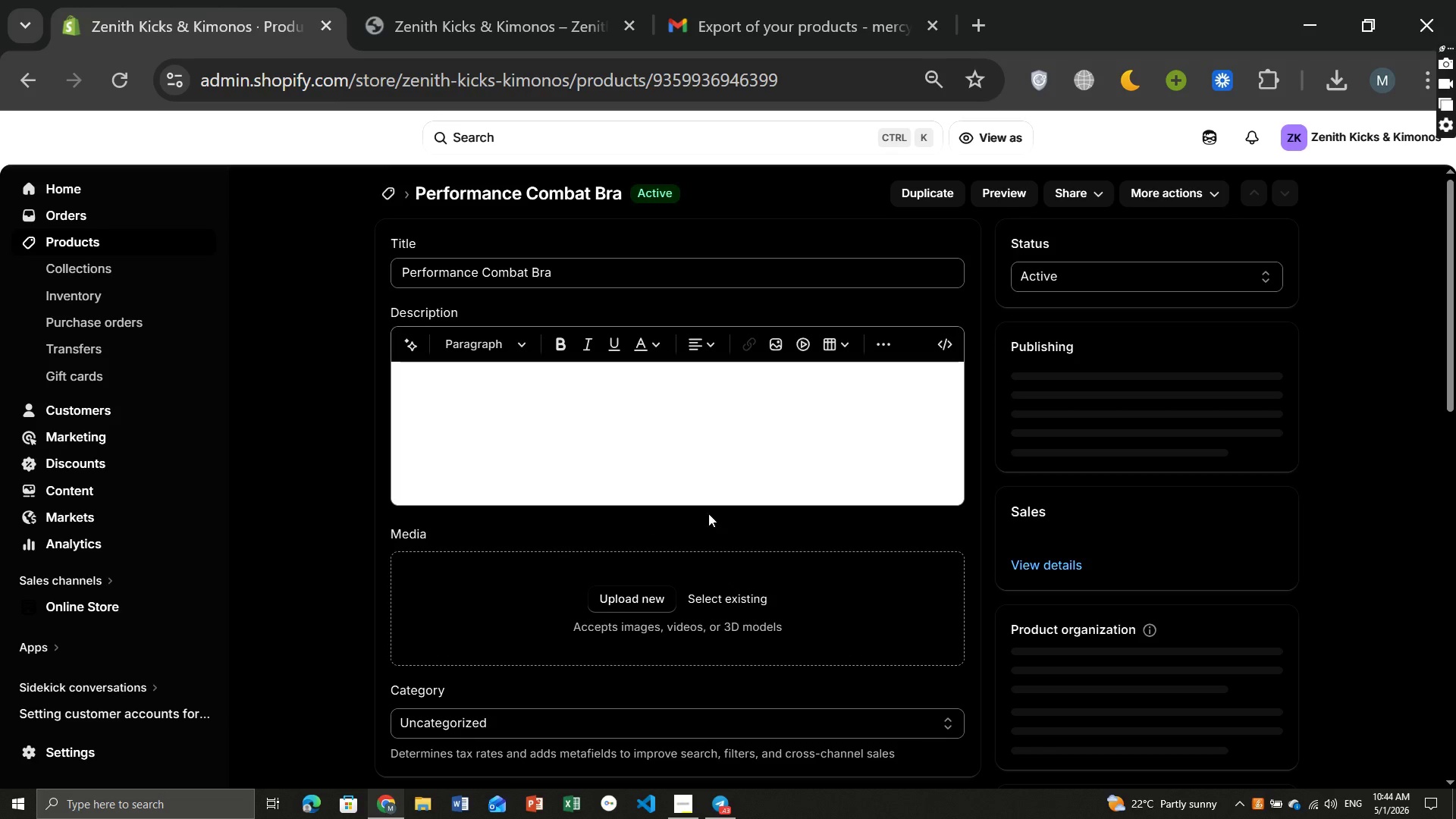 
left_click([856, 698])
 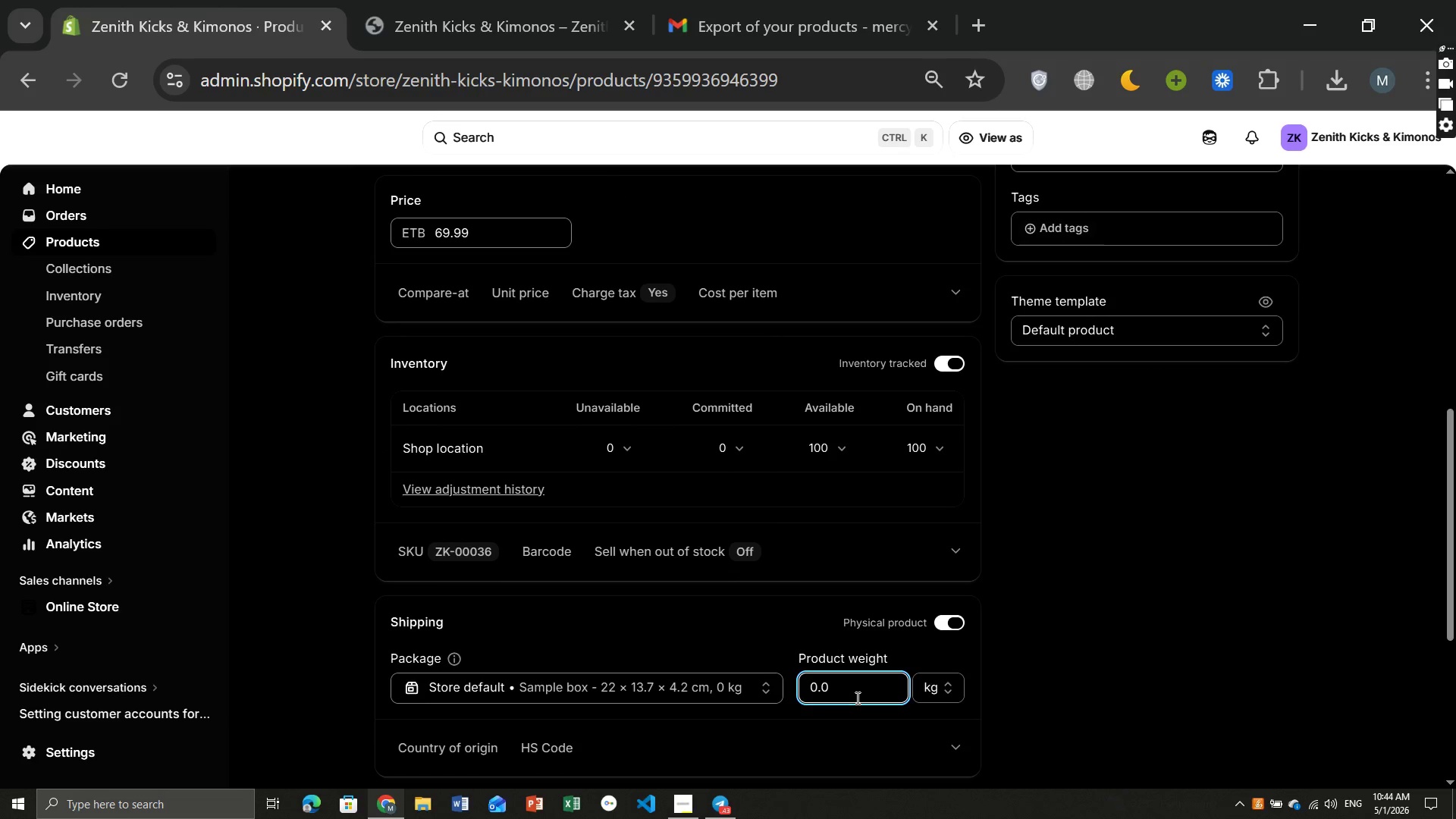 
key(Backspace)
 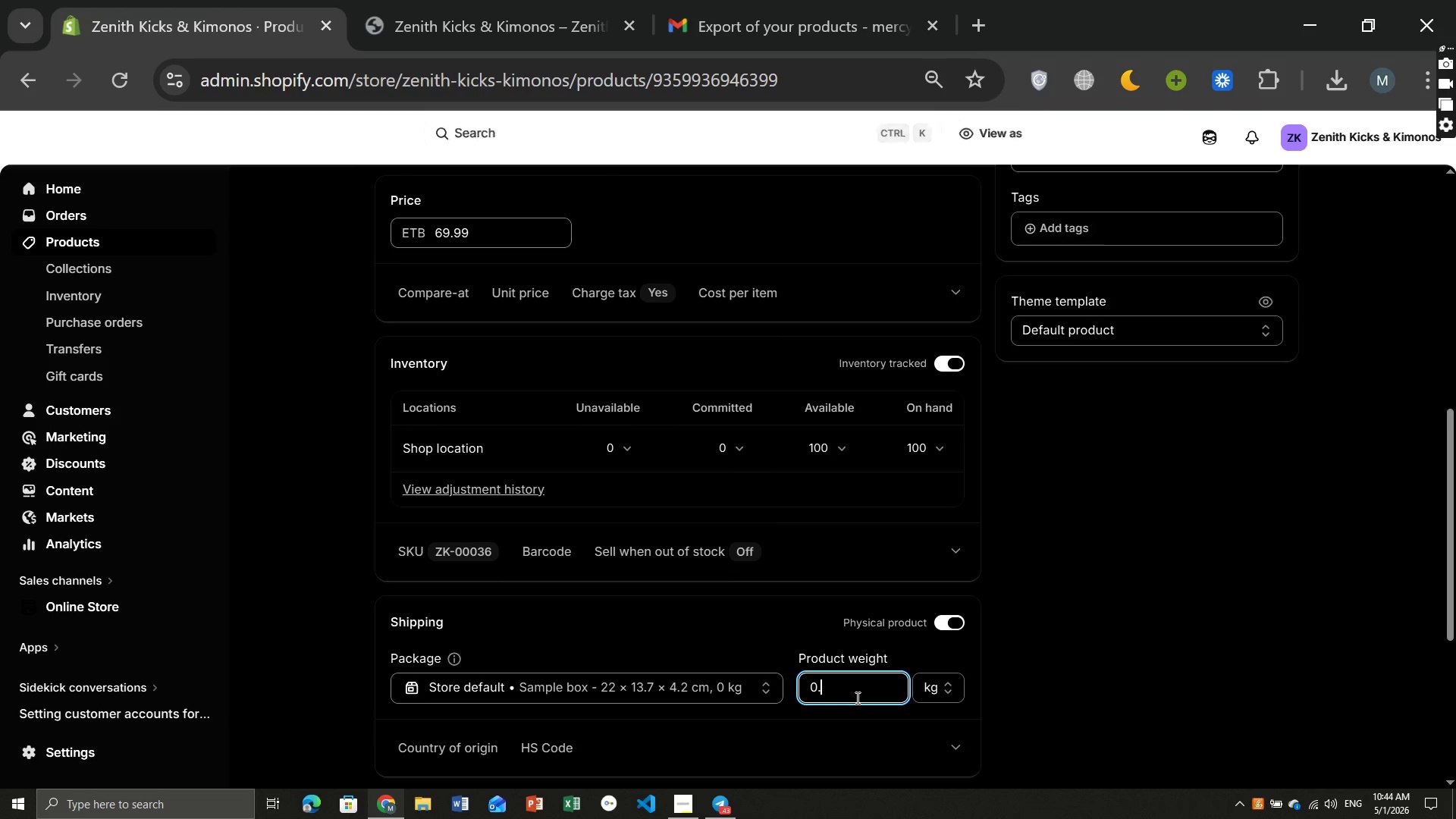 
key(2)
 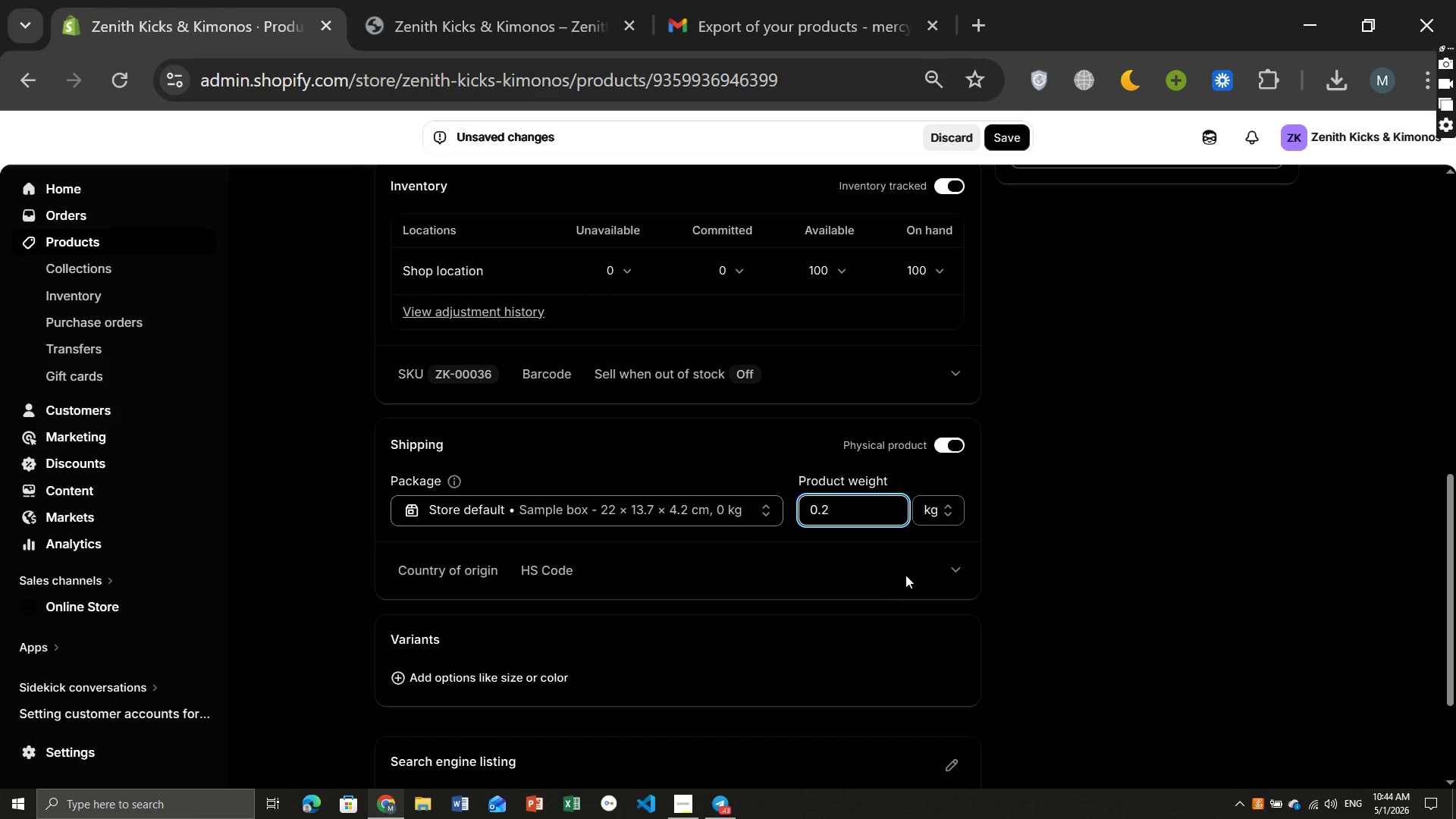 
left_click([938, 563])
 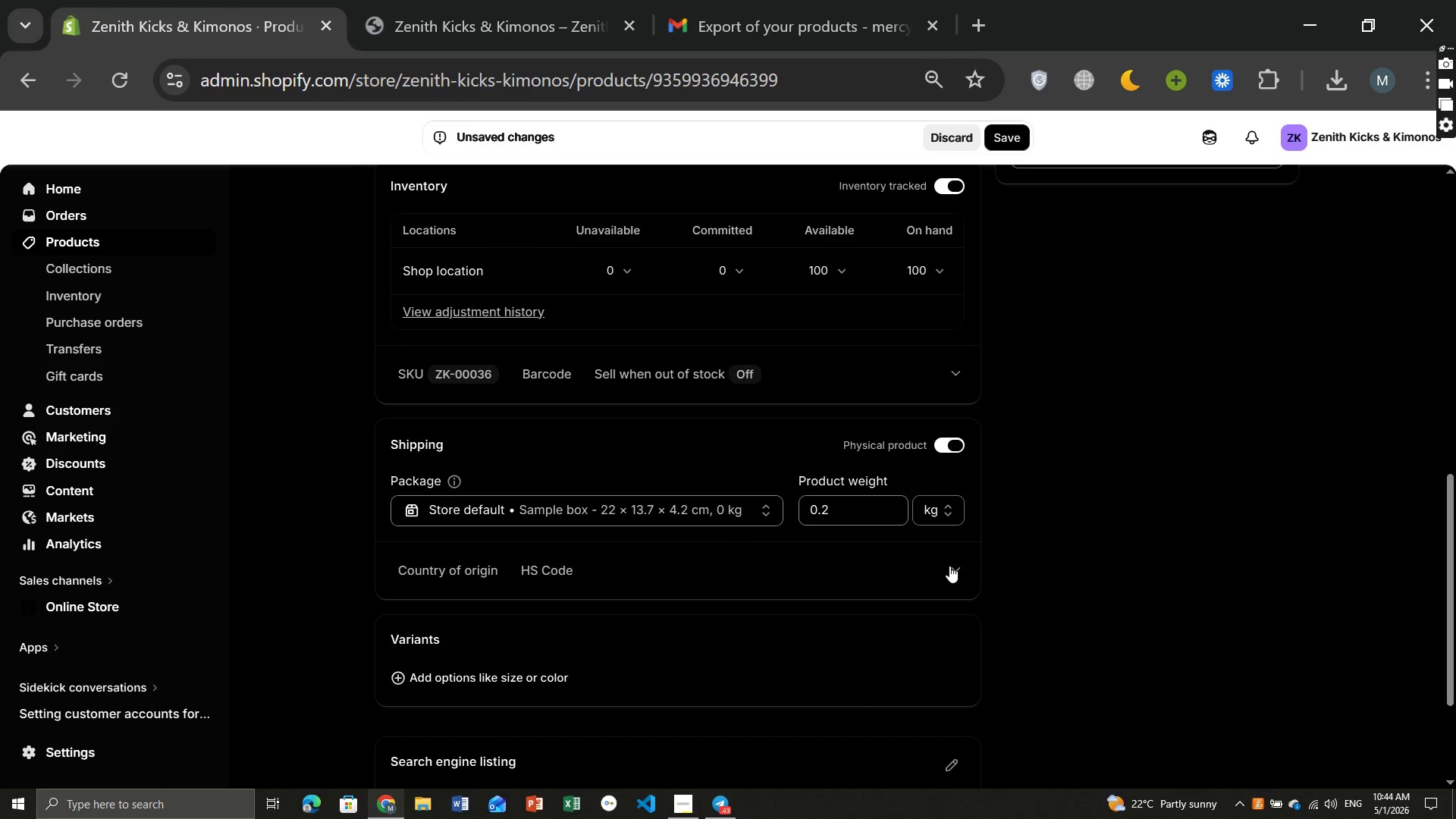 
left_click([950, 566])
 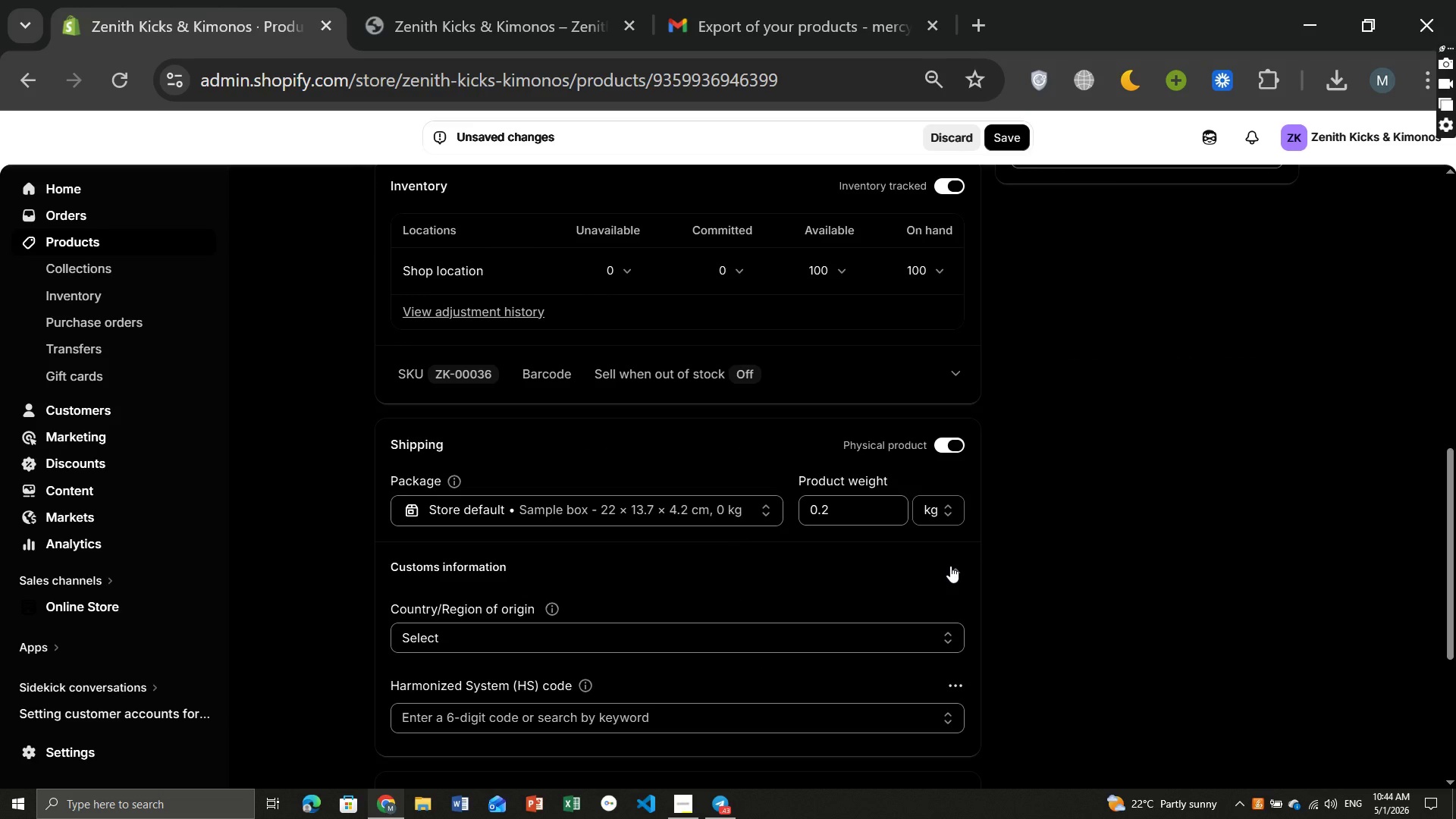 
wait(5.56)
 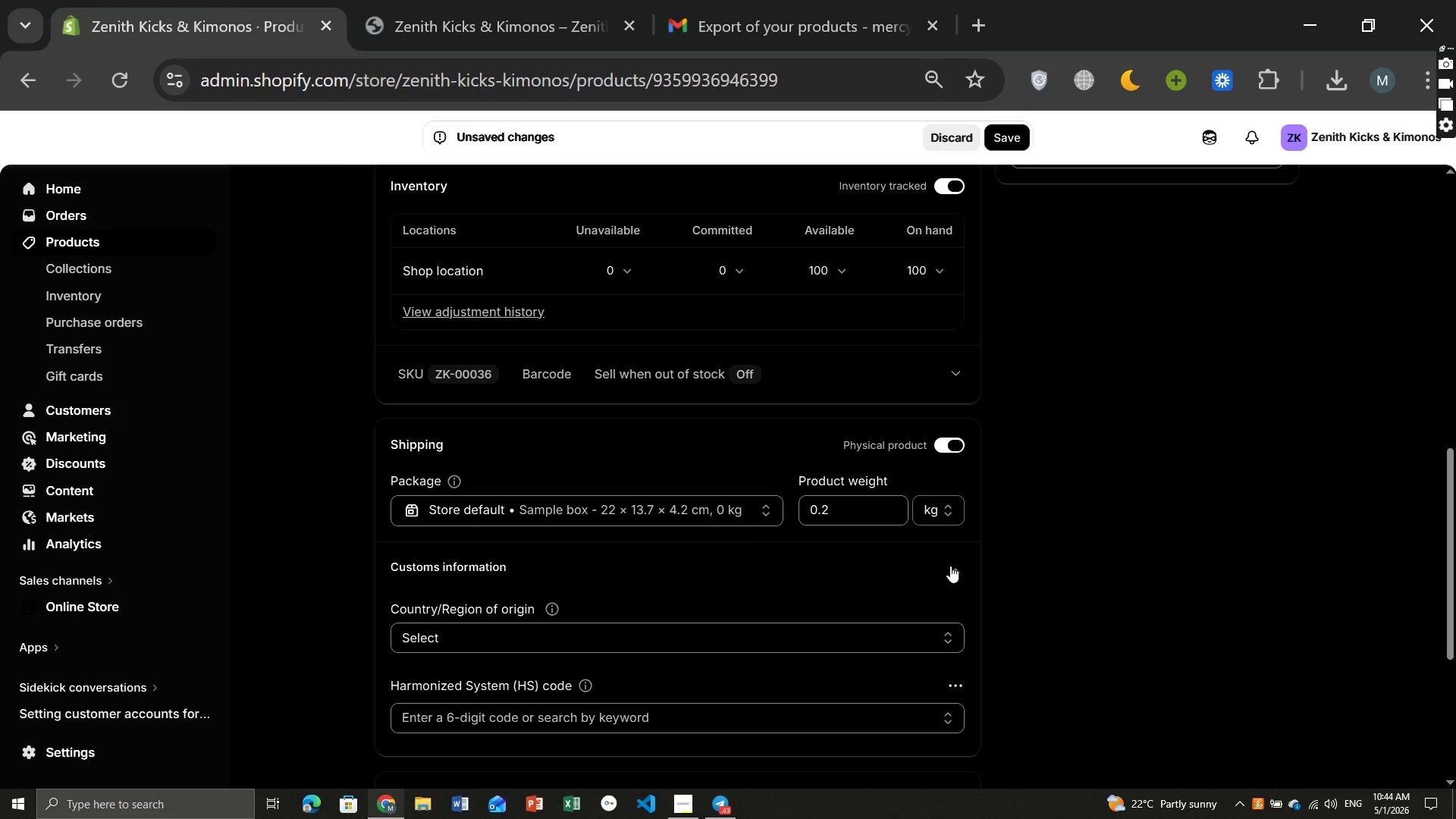 
left_click([949, 571])
 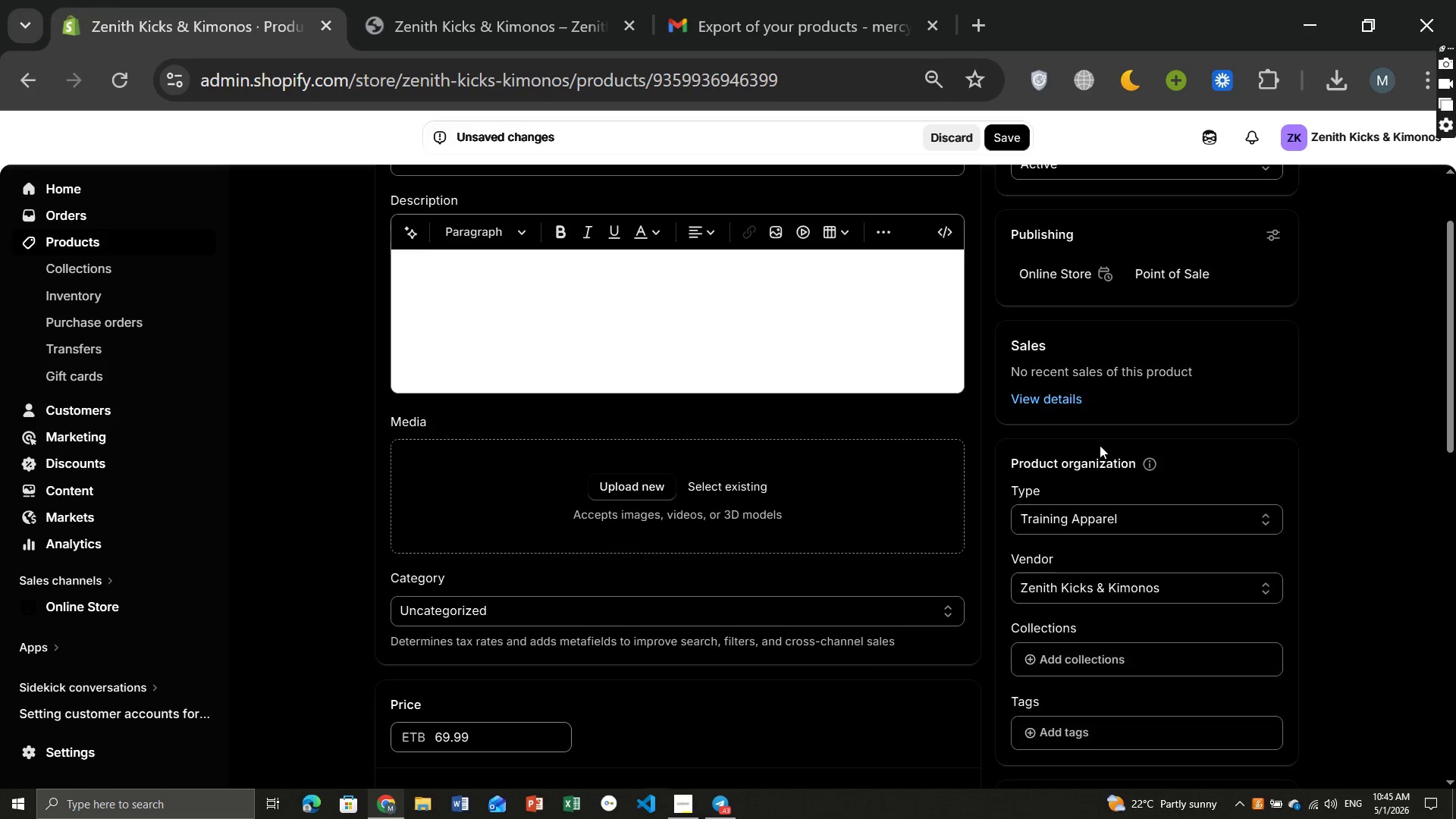 
wait(10.53)
 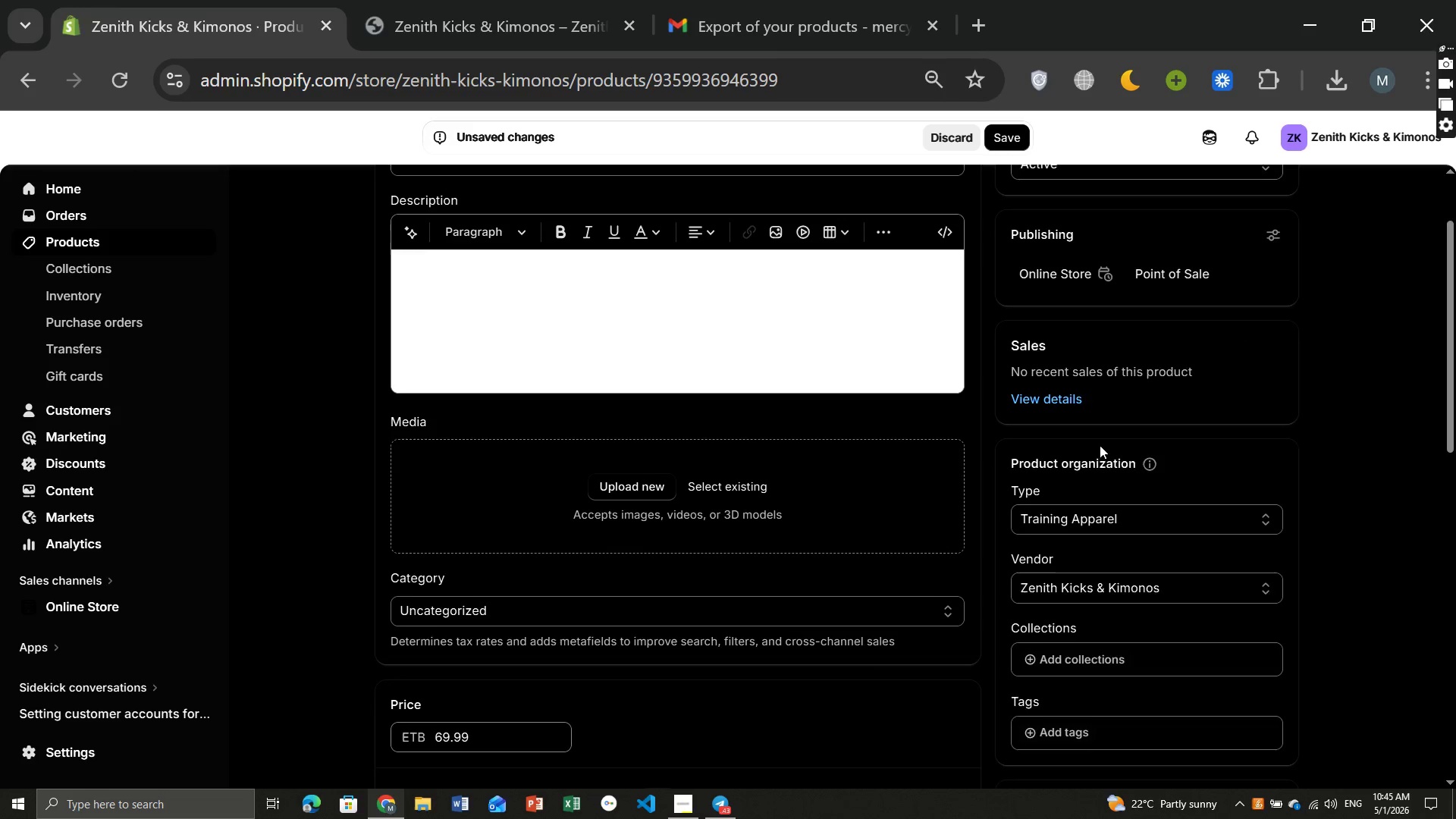 
left_click([1014, 138])
 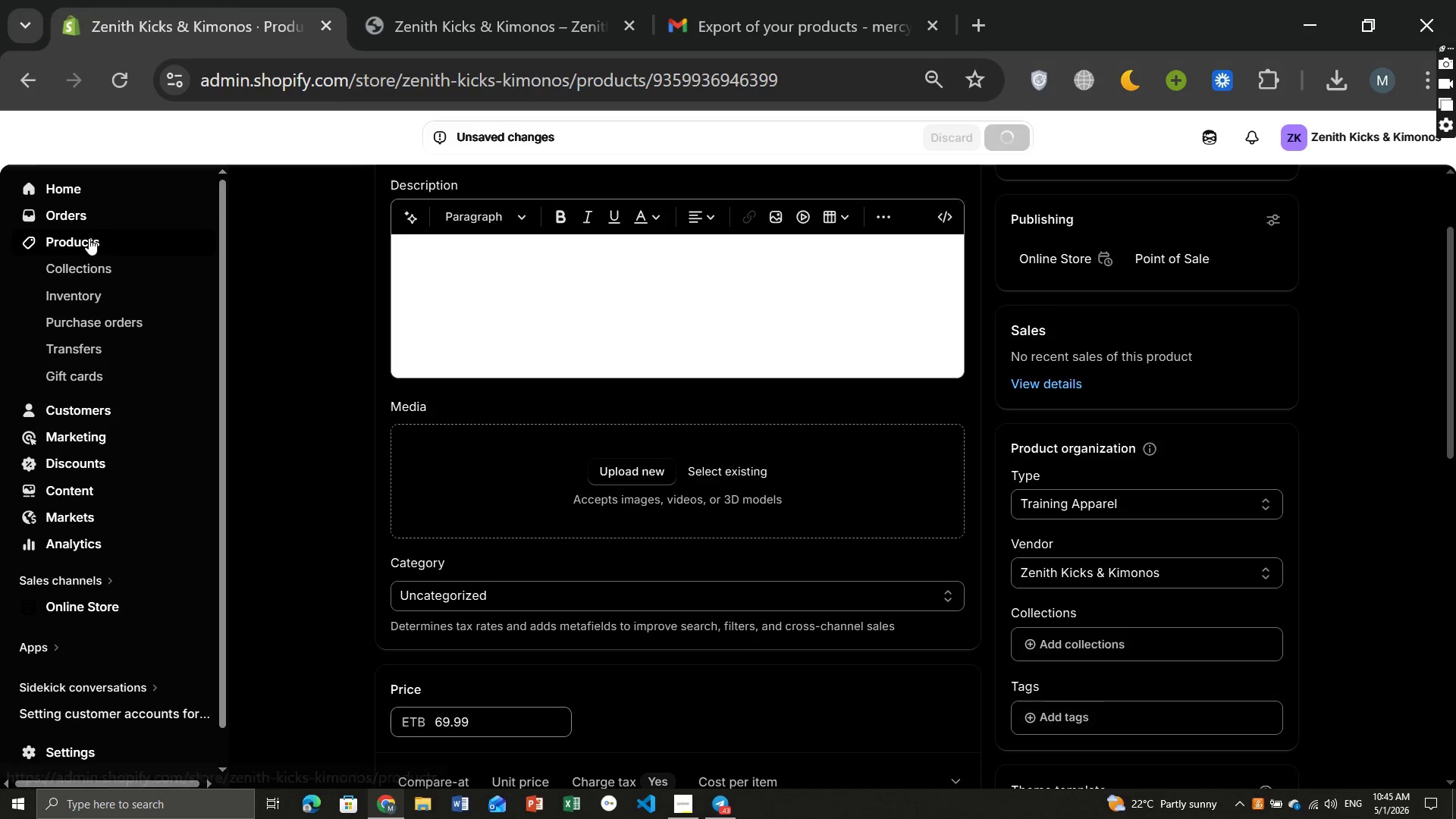 
wait(8.12)
 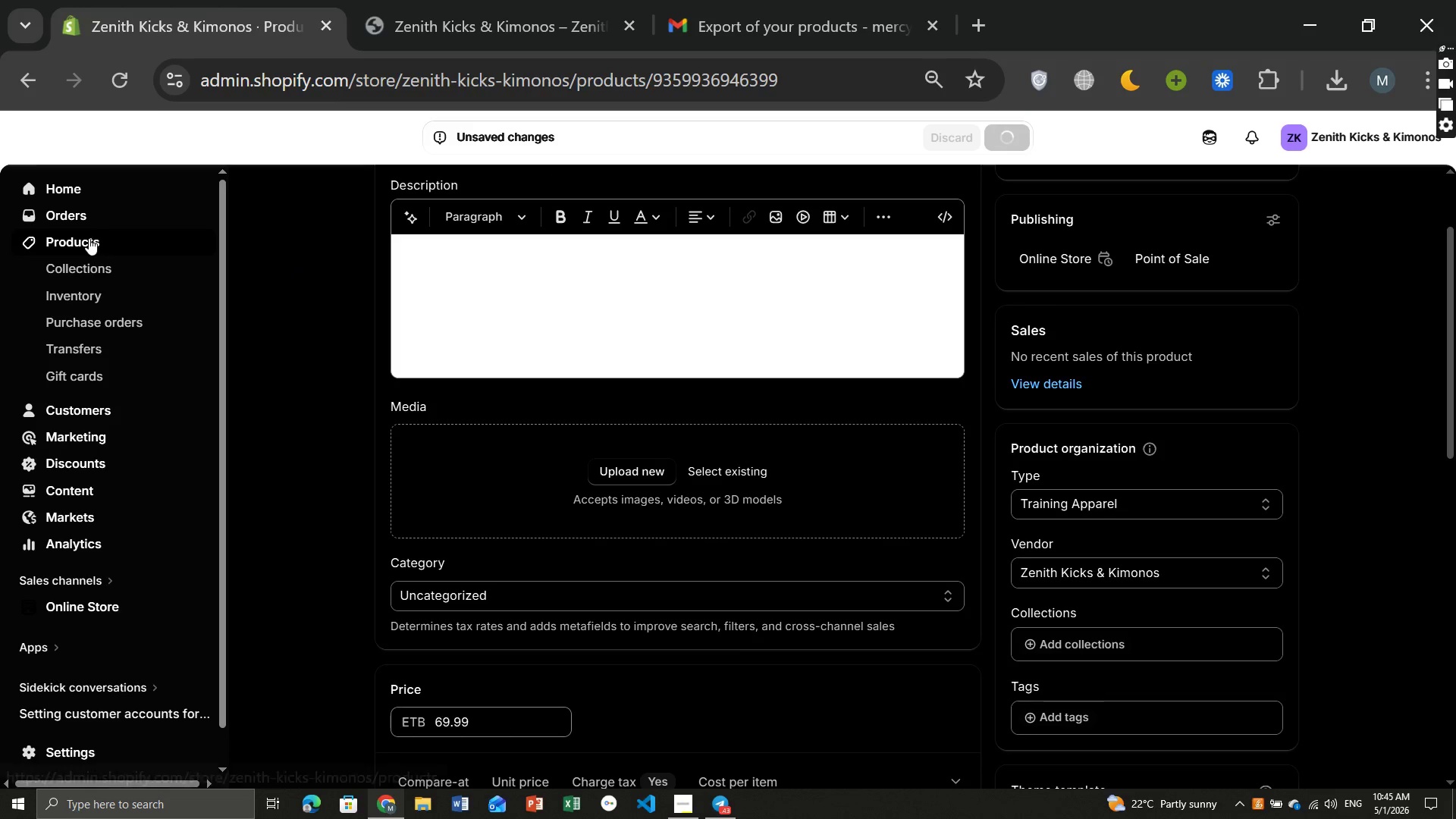 
left_click([89, 238])
 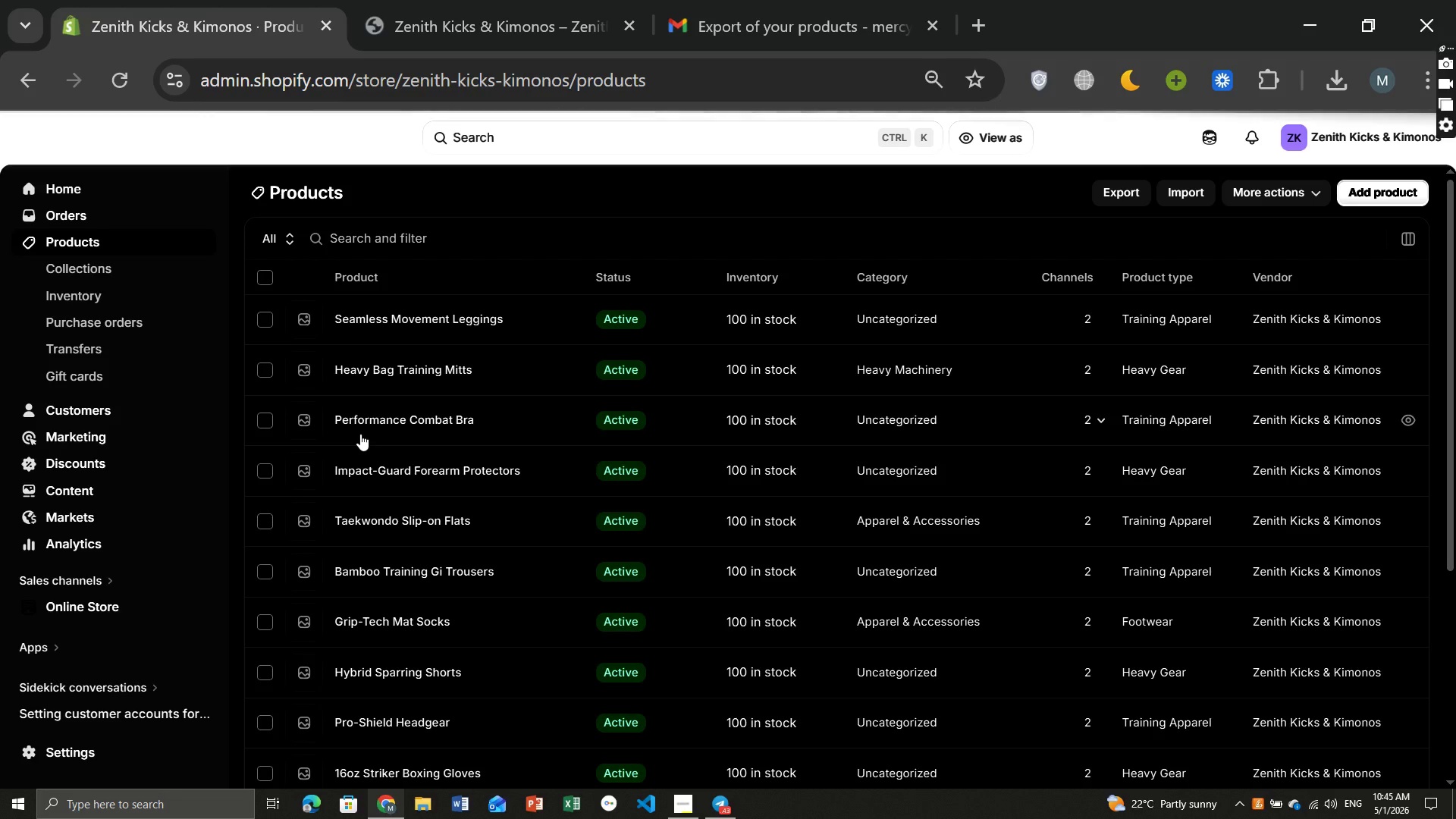 
wait(7.36)
 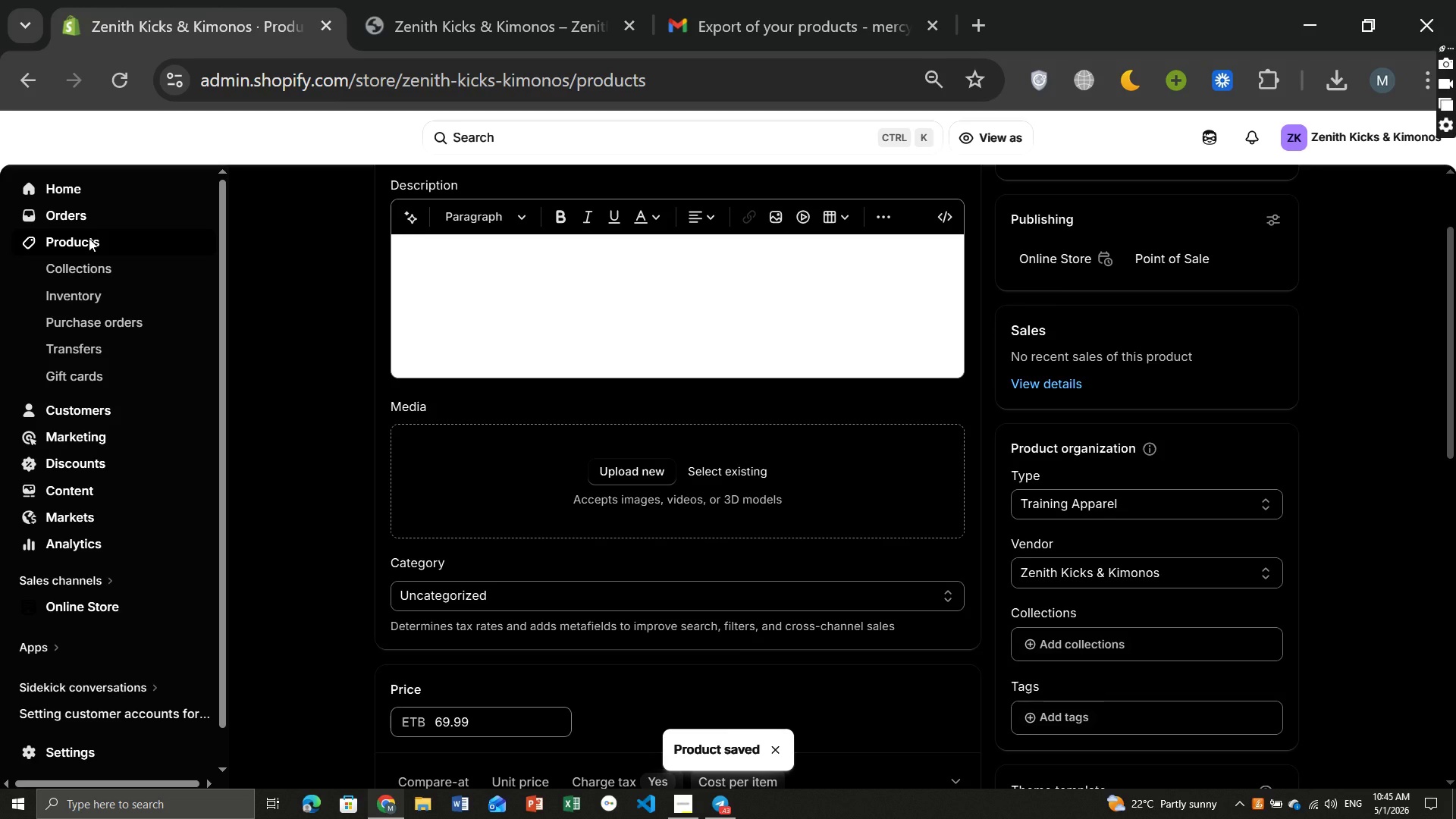 
left_click([367, 466])
 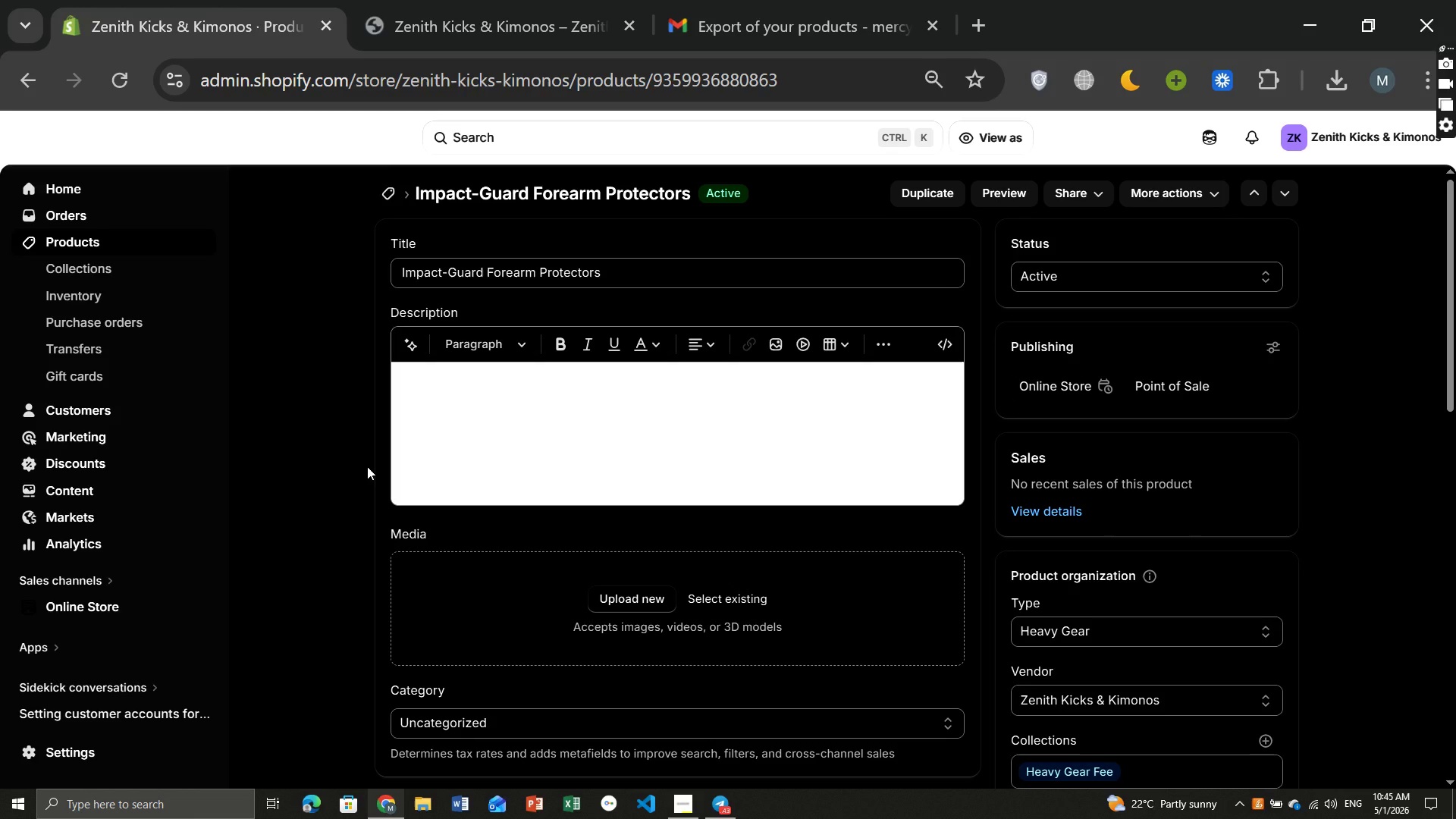 
wait(13.75)
 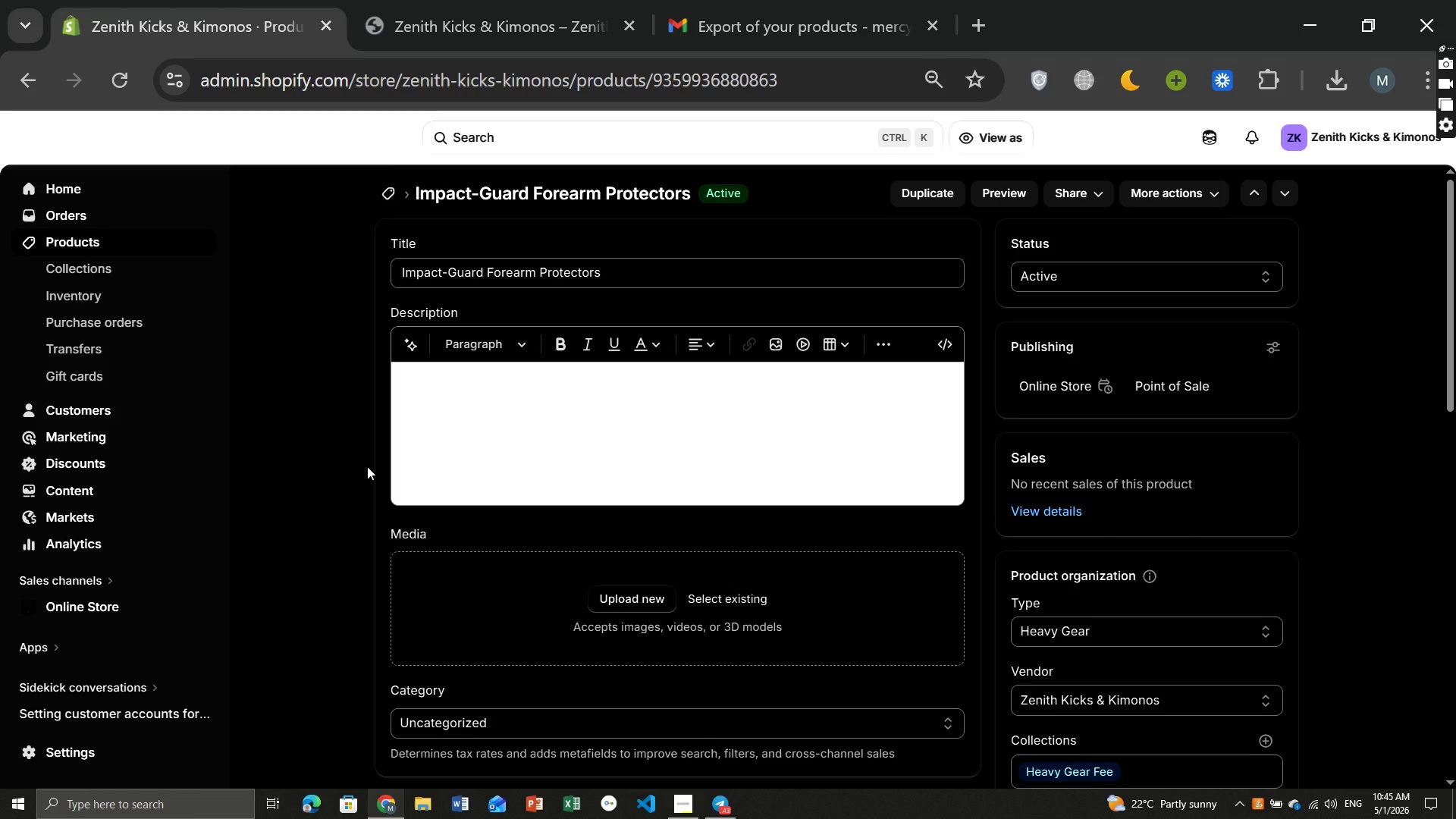 
left_click([842, 671])
 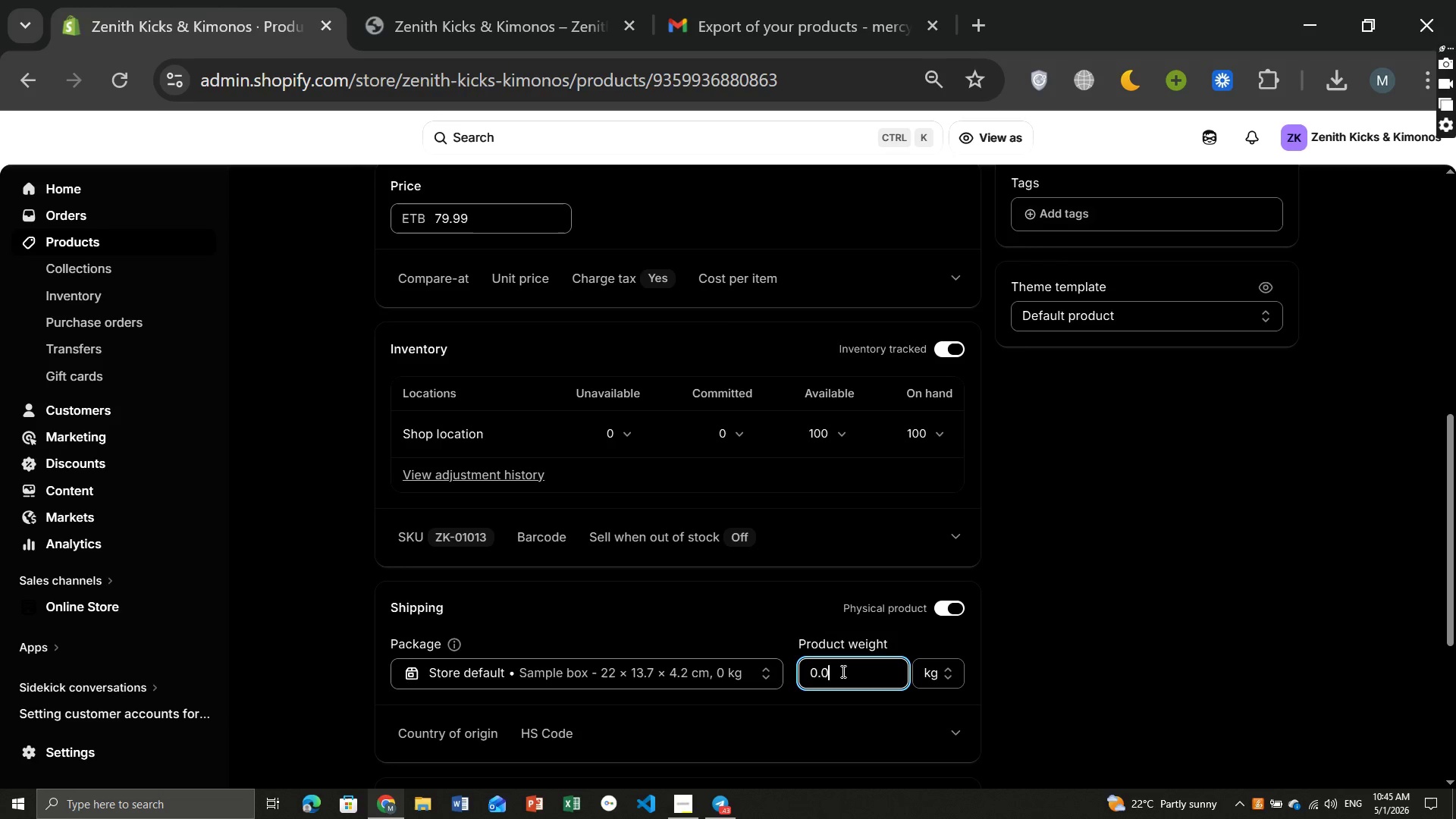 
key(Backspace)
 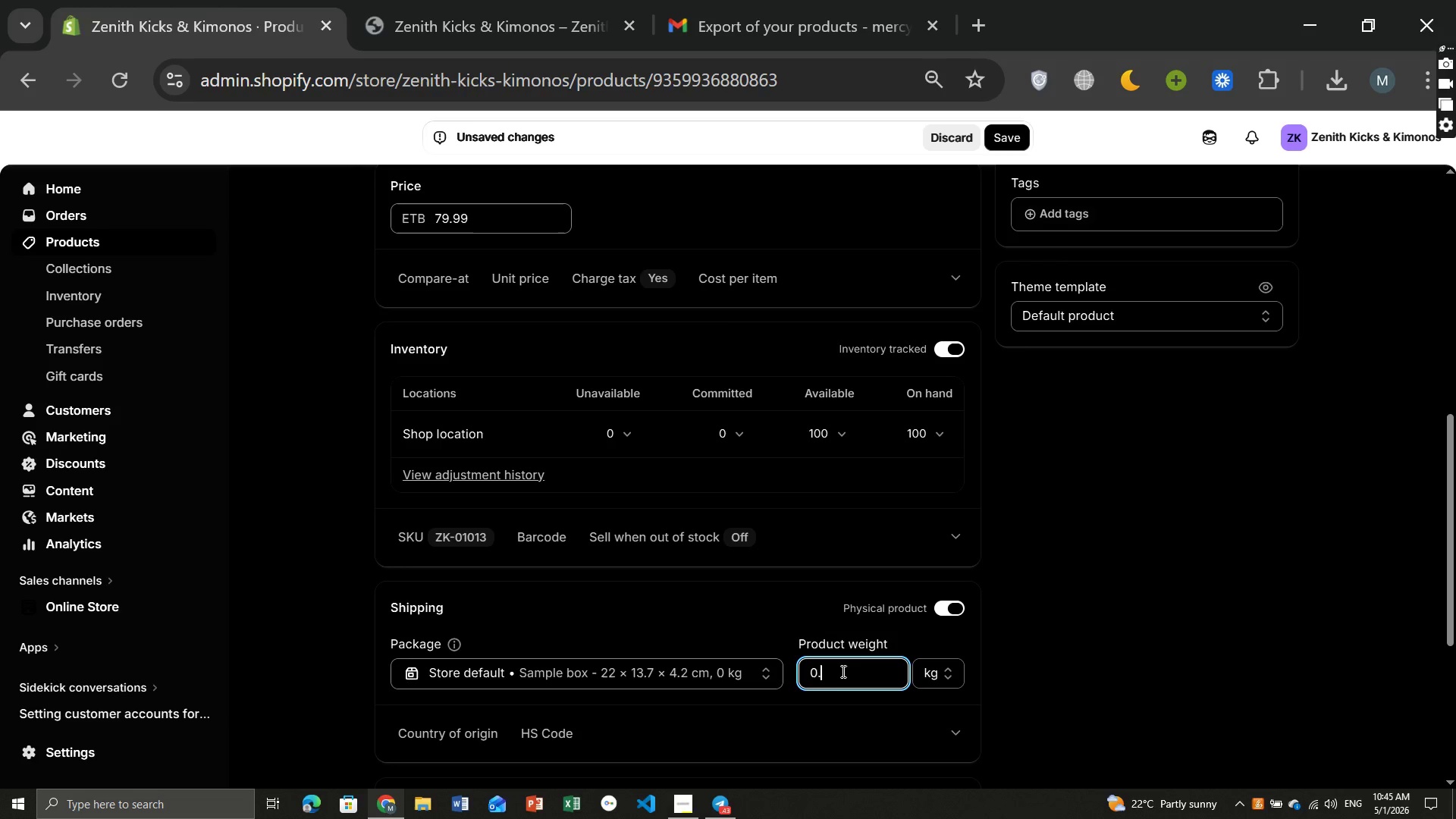 
key(5)
 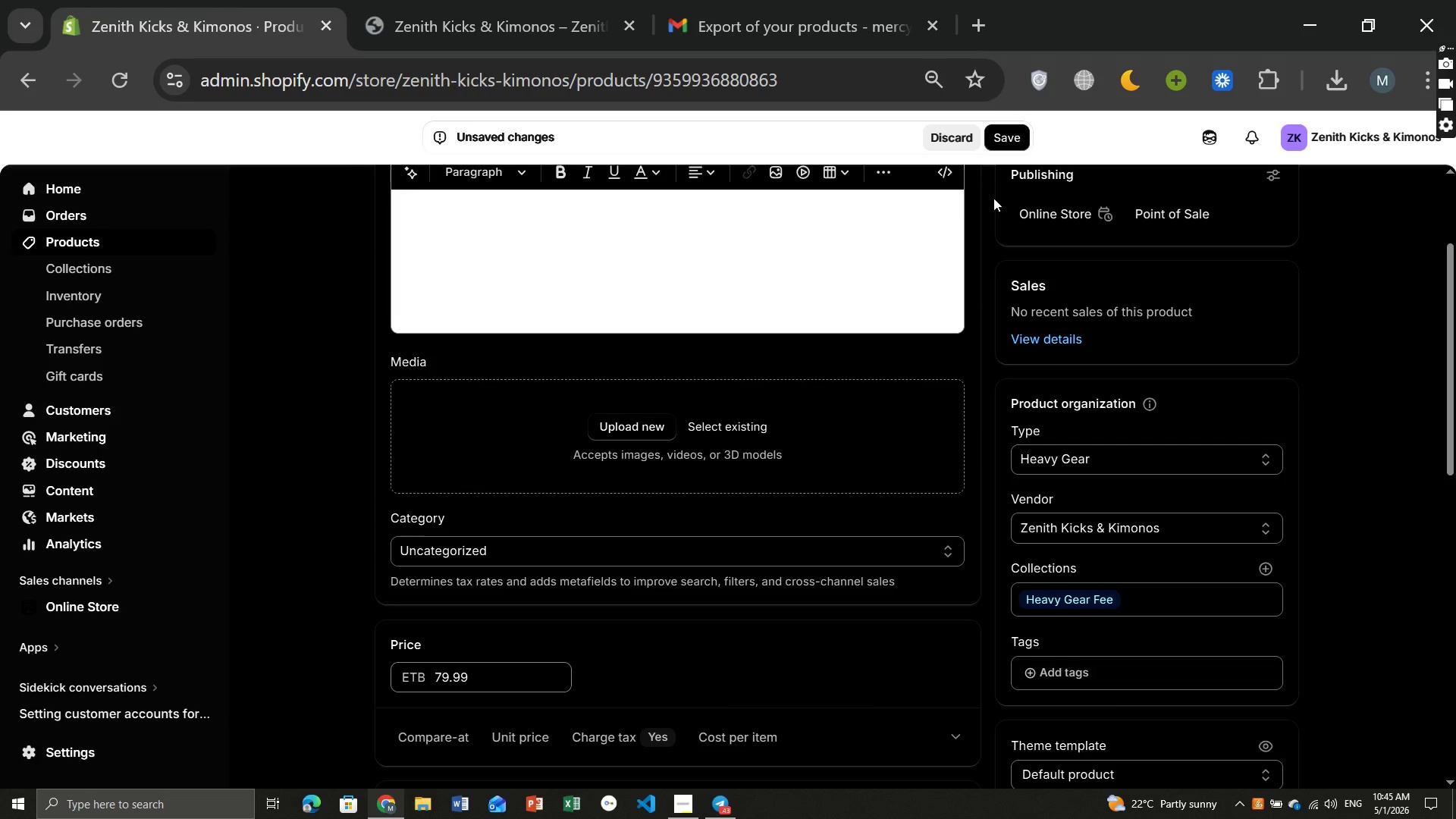 
wait(5.11)
 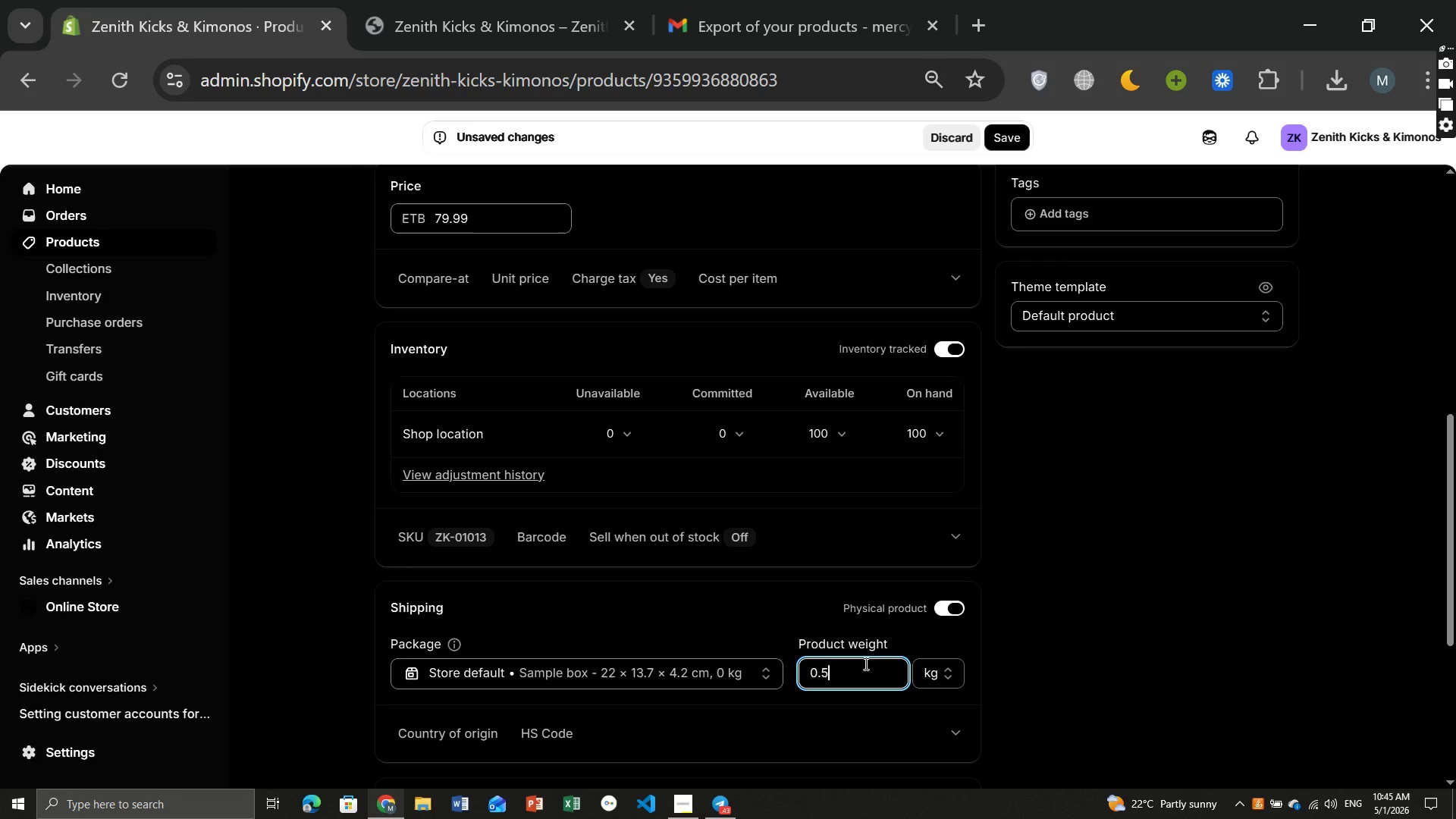 
left_click([1012, 139])
 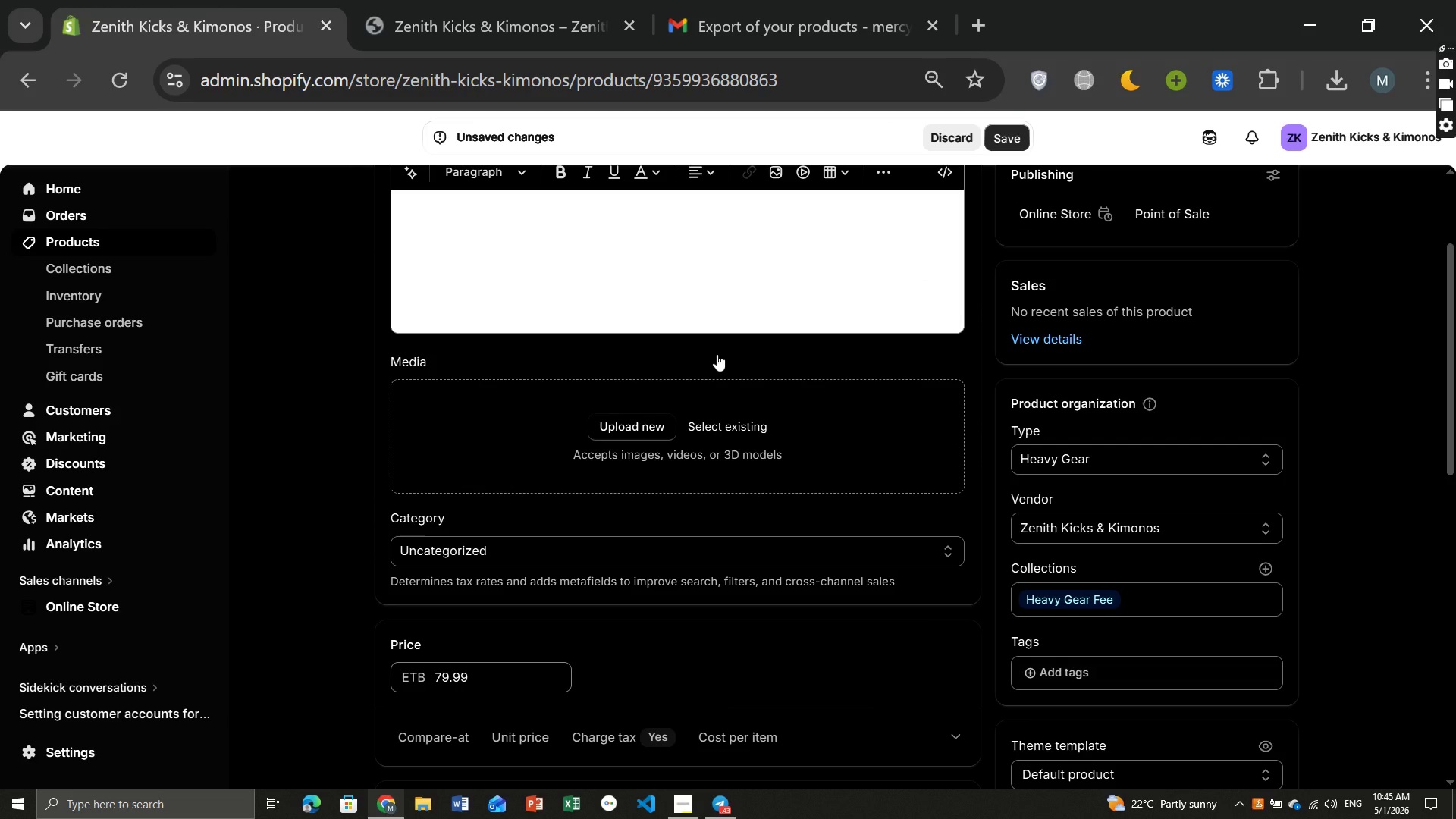 
mouse_move([679, 350])
 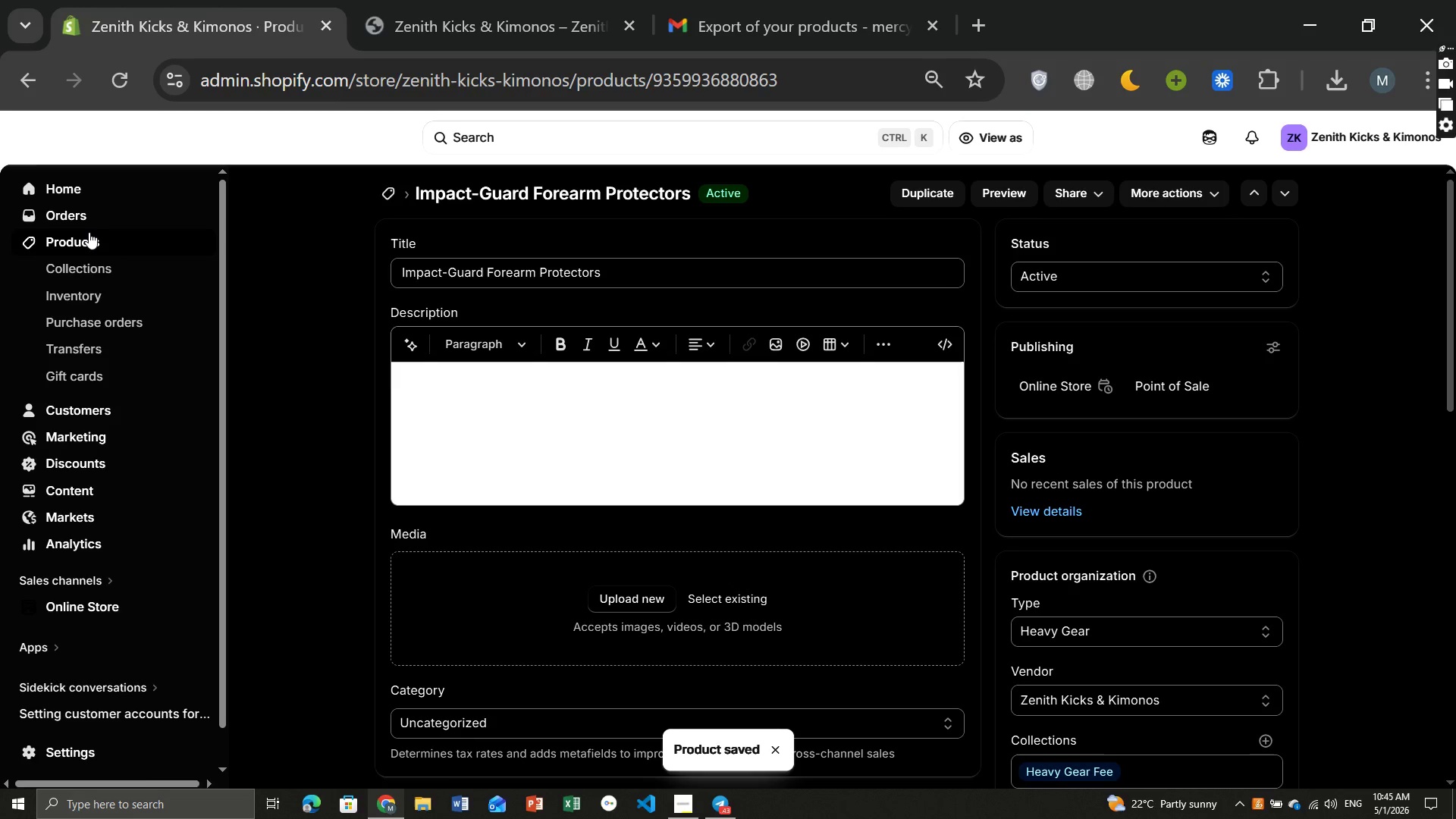 
left_click([89, 232])
 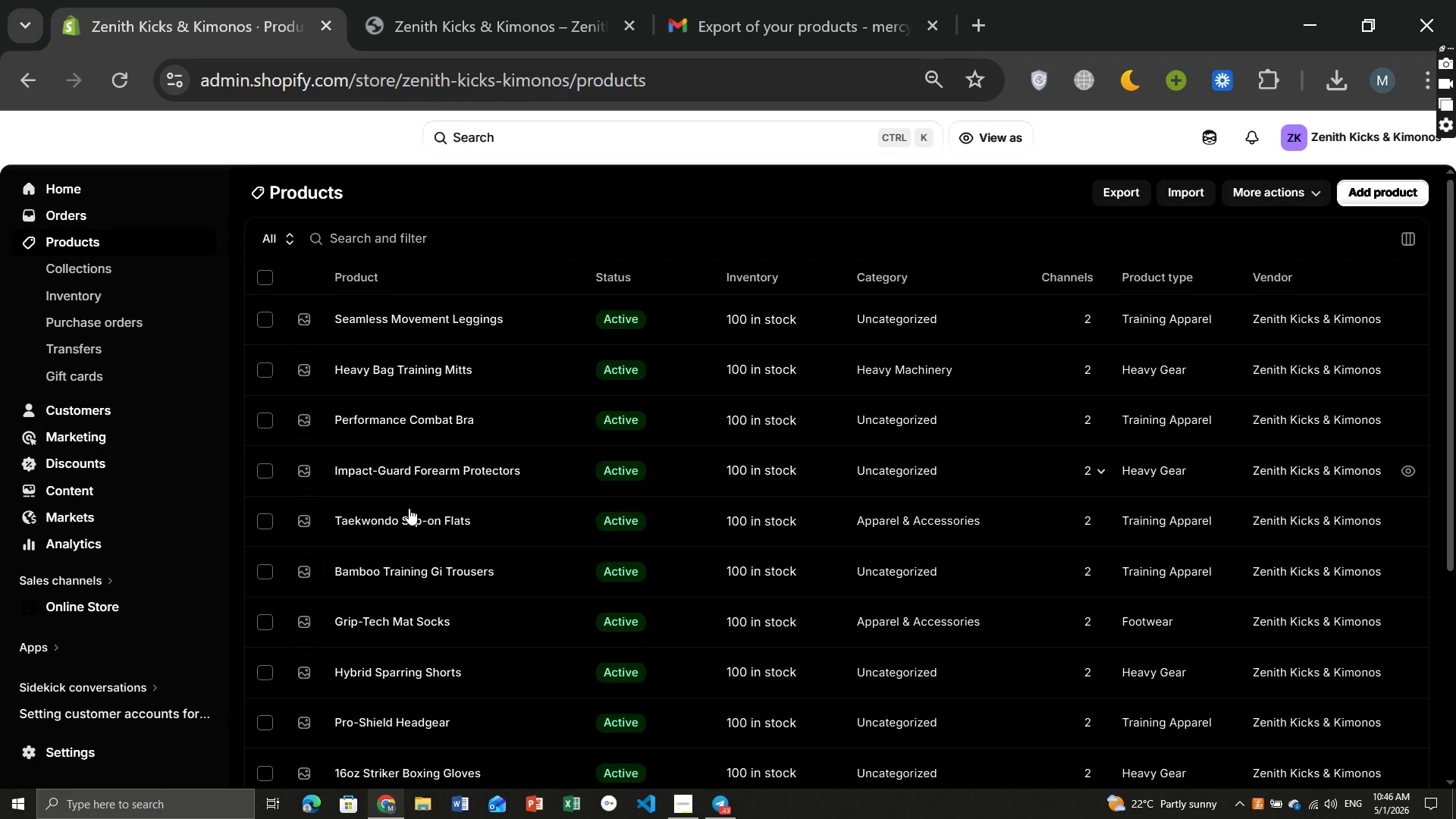 
wait(6.3)
 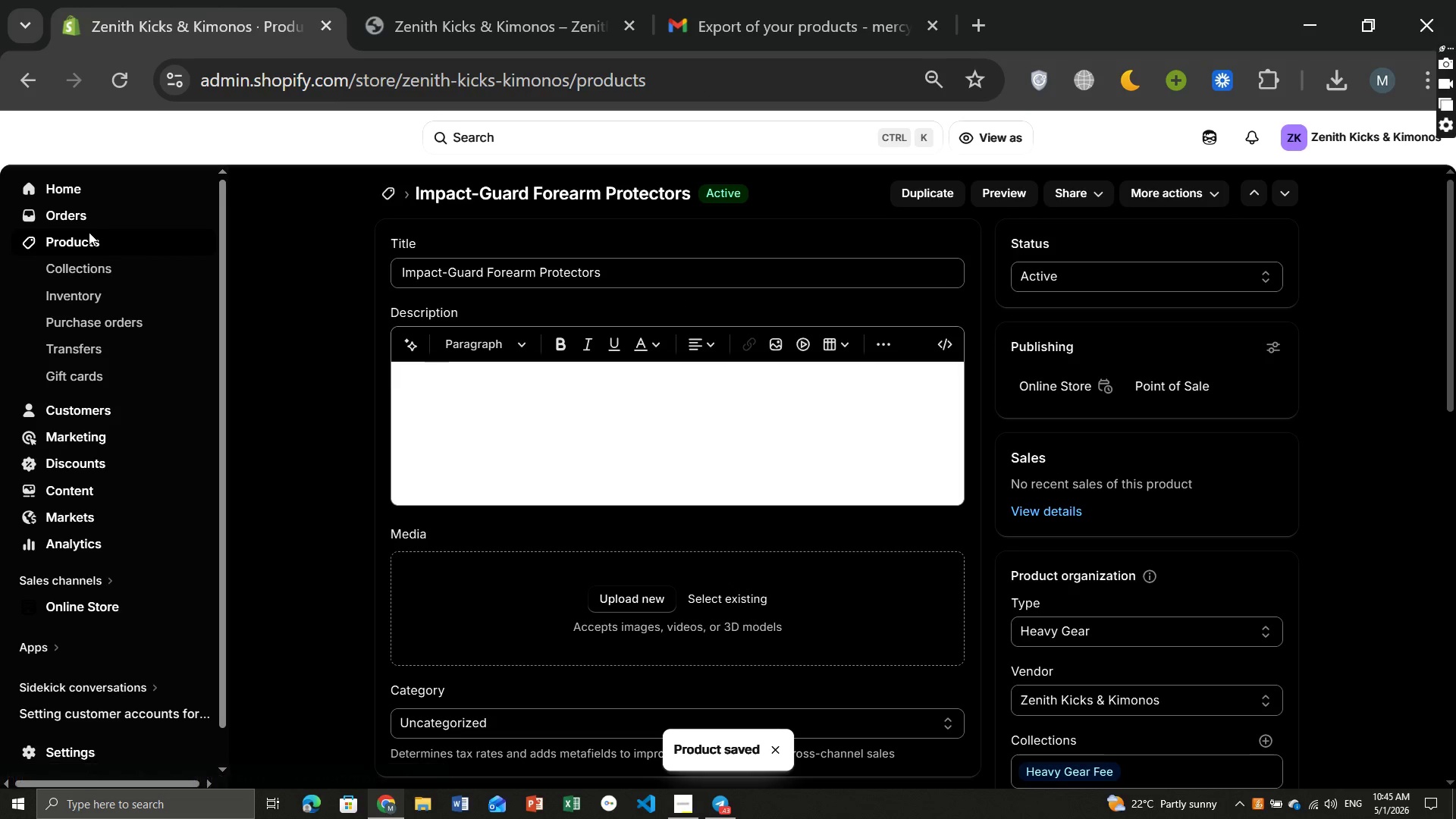 
left_click([377, 517])
 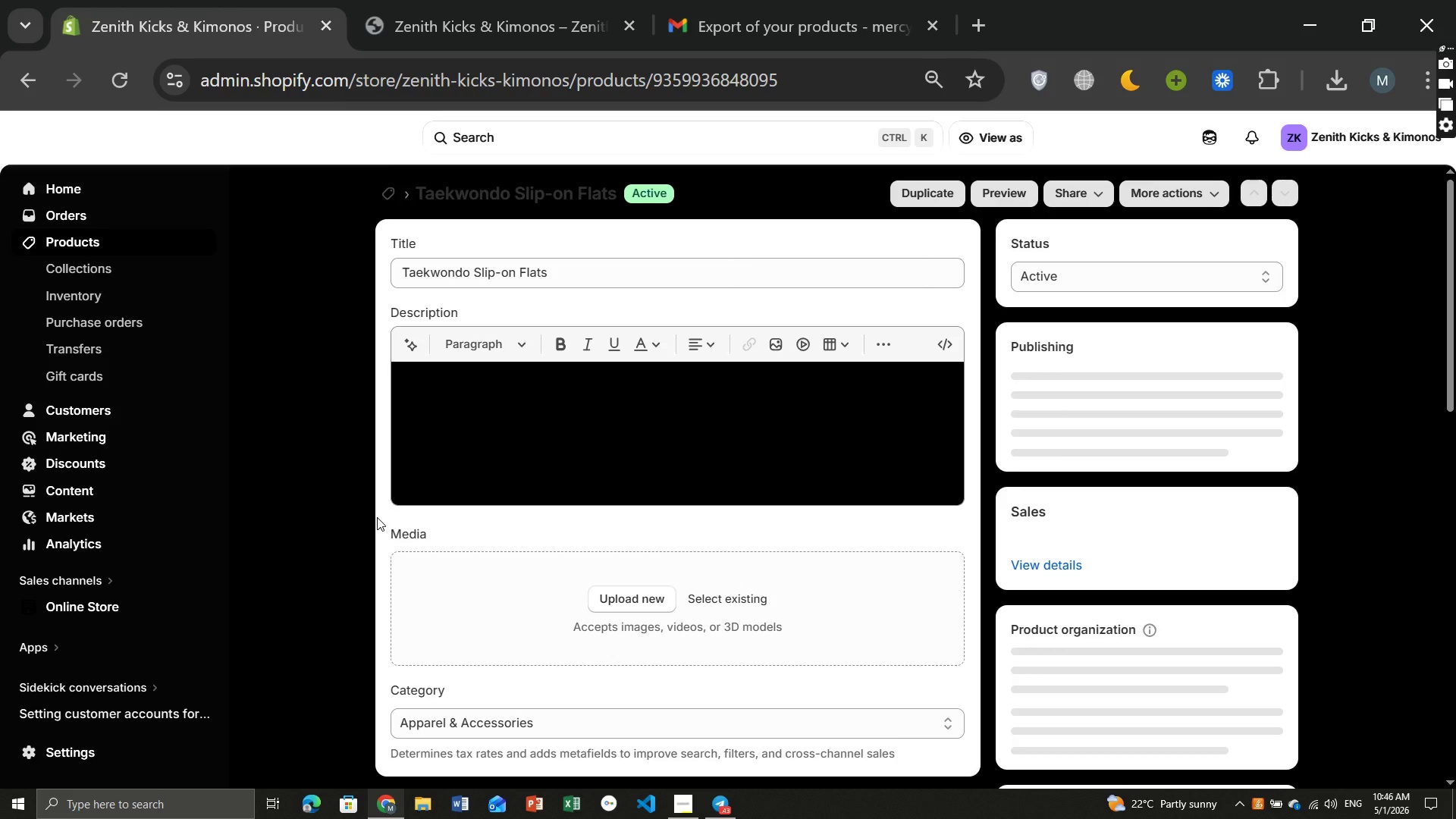 
wait(8.86)
 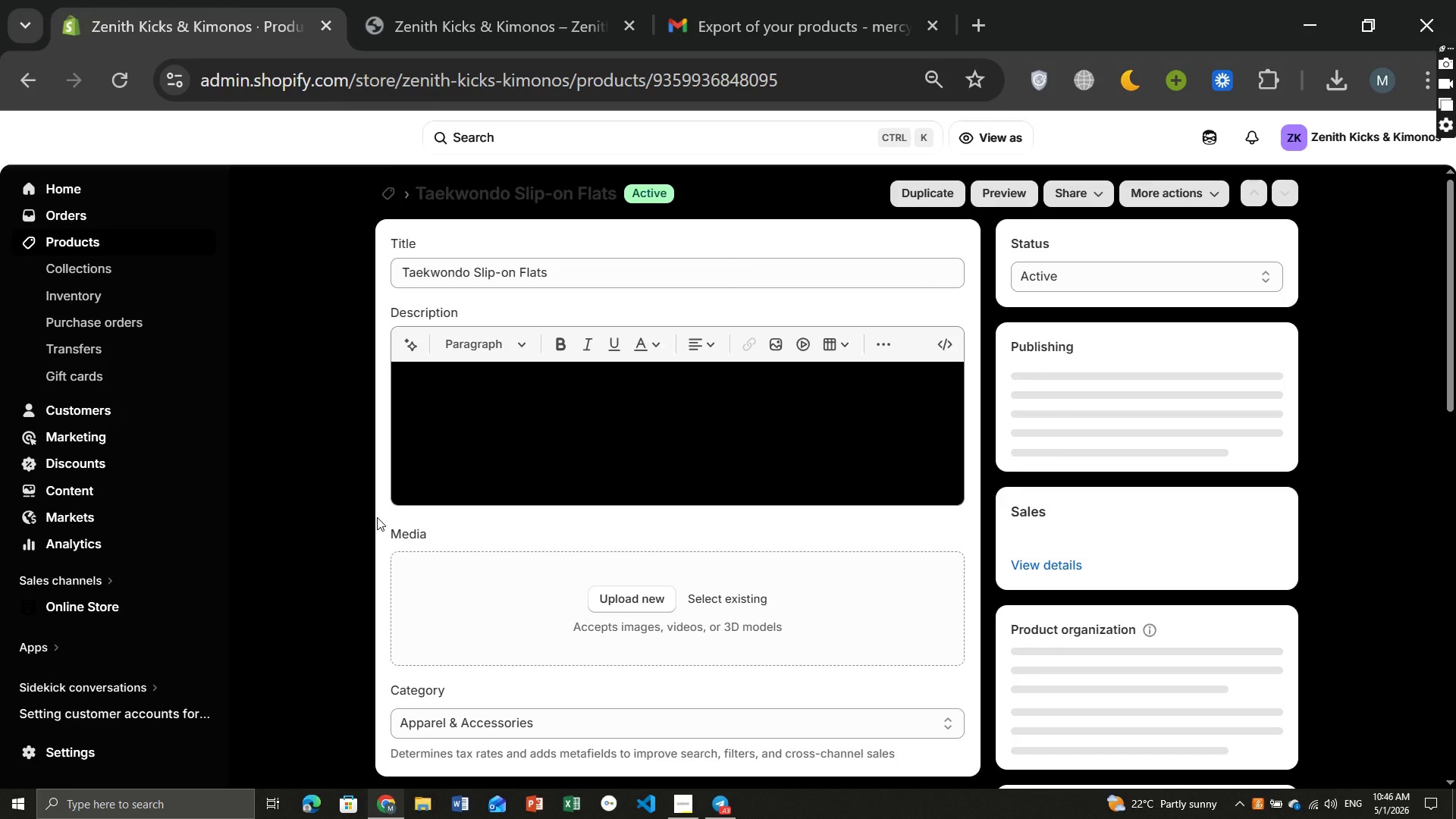 
left_click([1109, 634])
 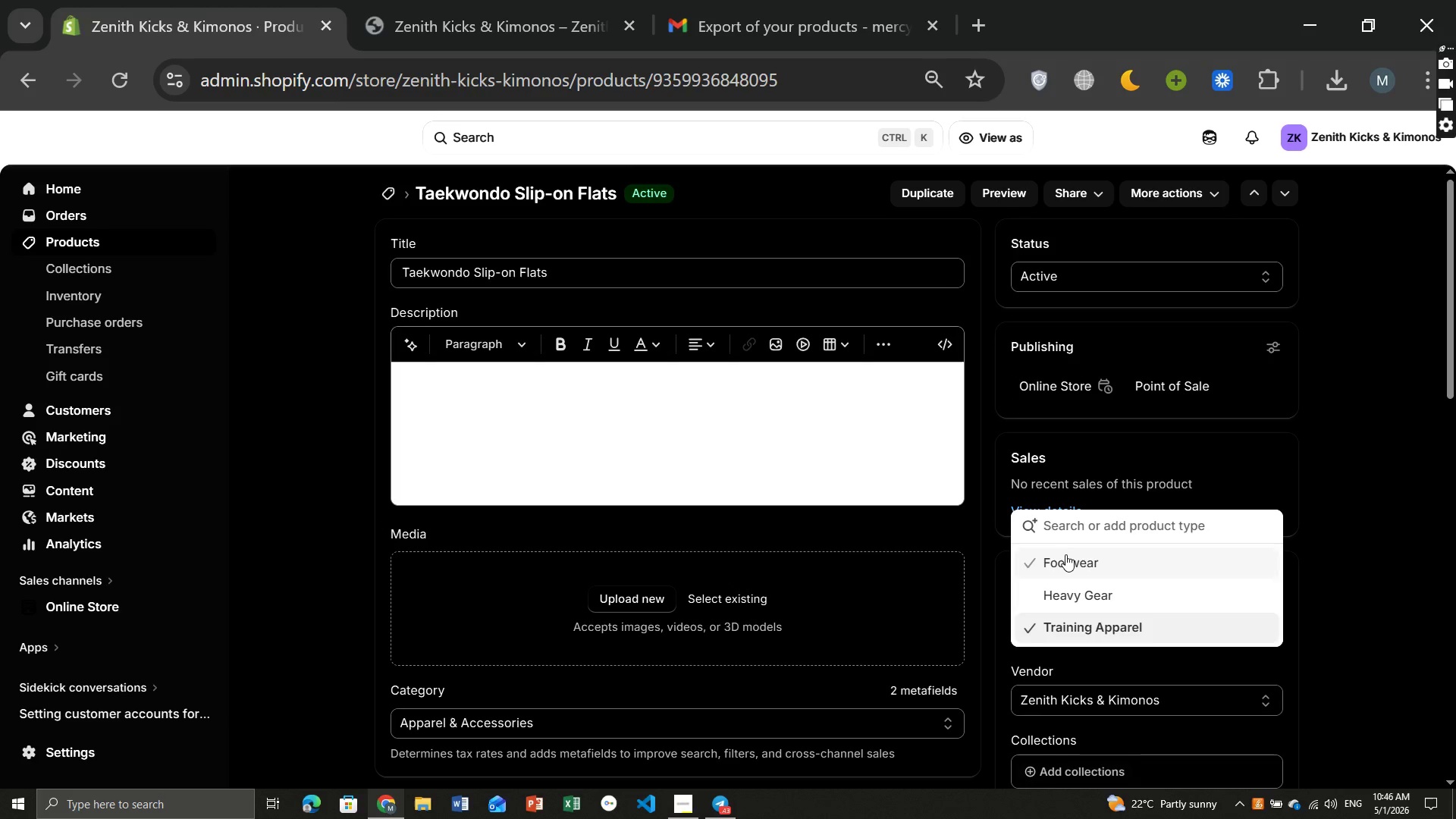 
left_click([1065, 554])
 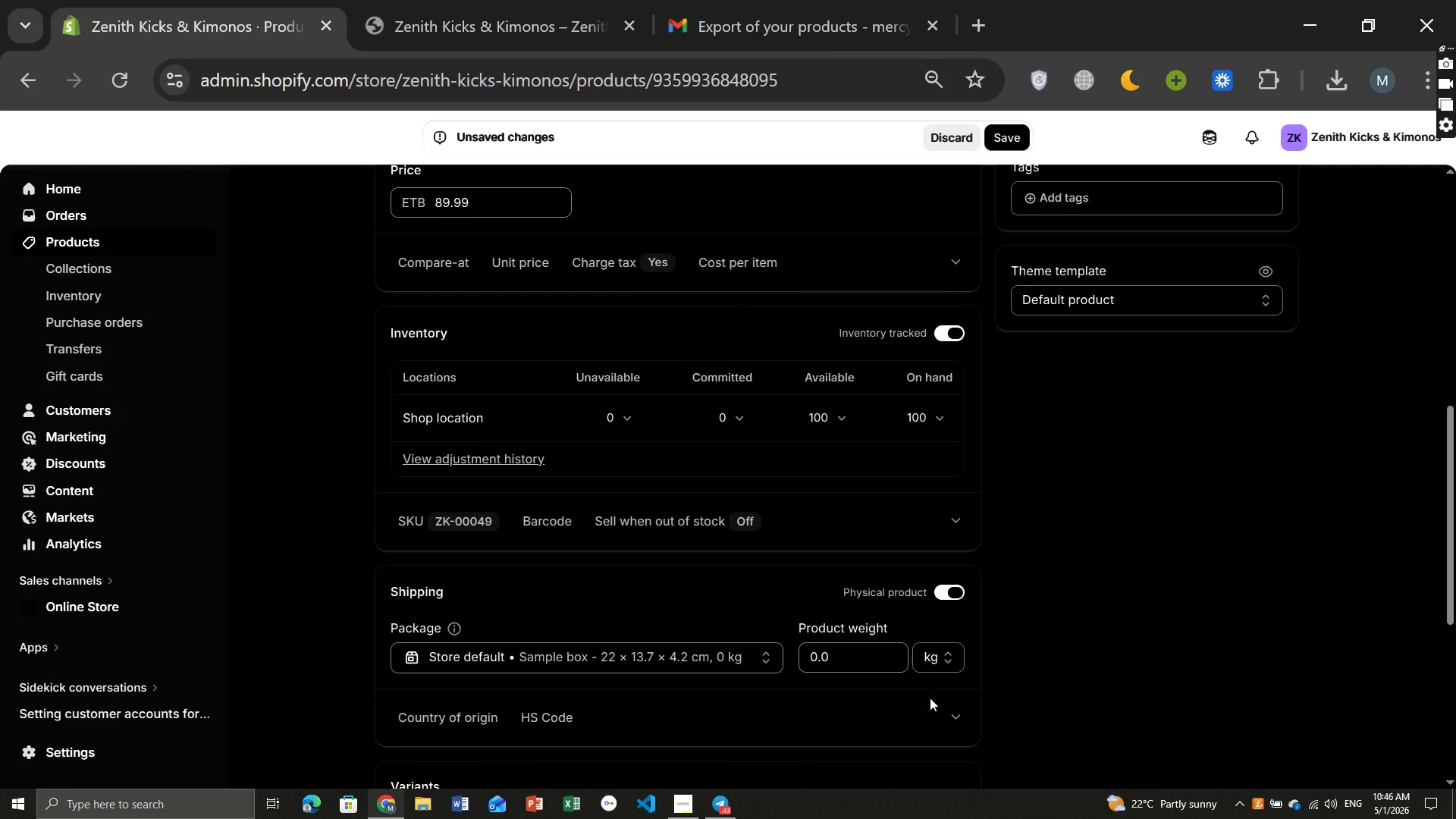 
left_click([845, 657])
 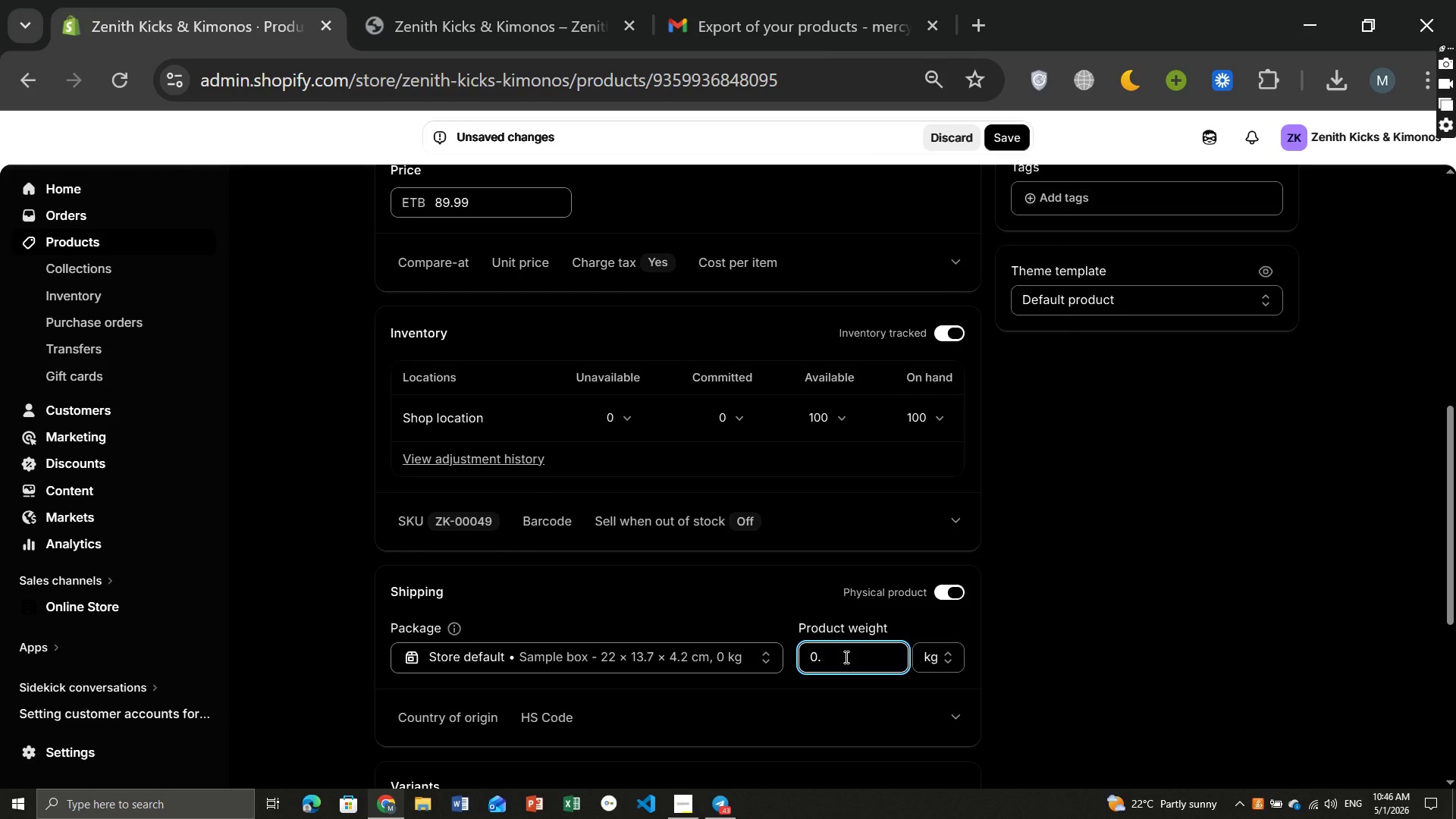 
key(Backspace)
 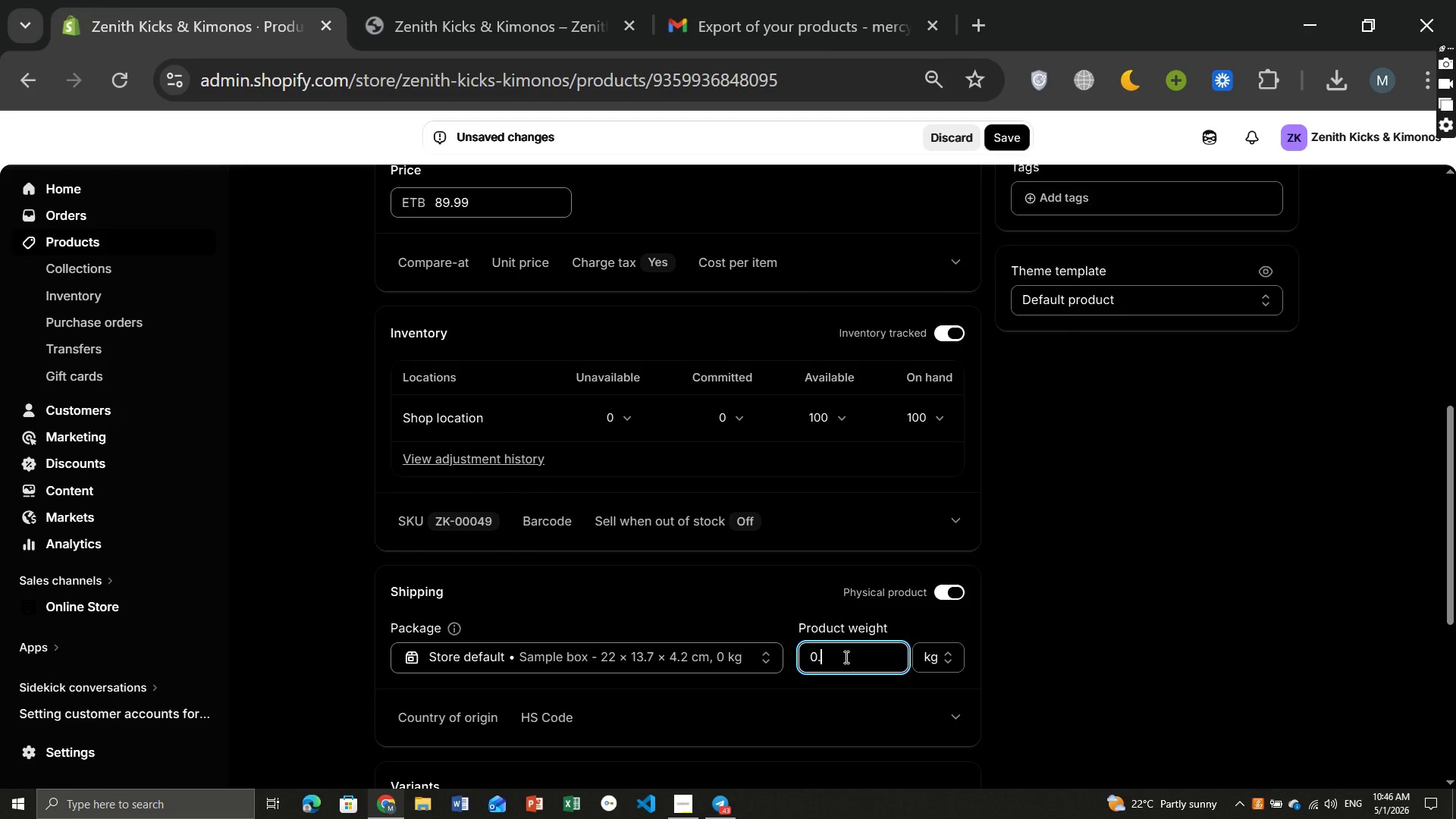 
key(4)
 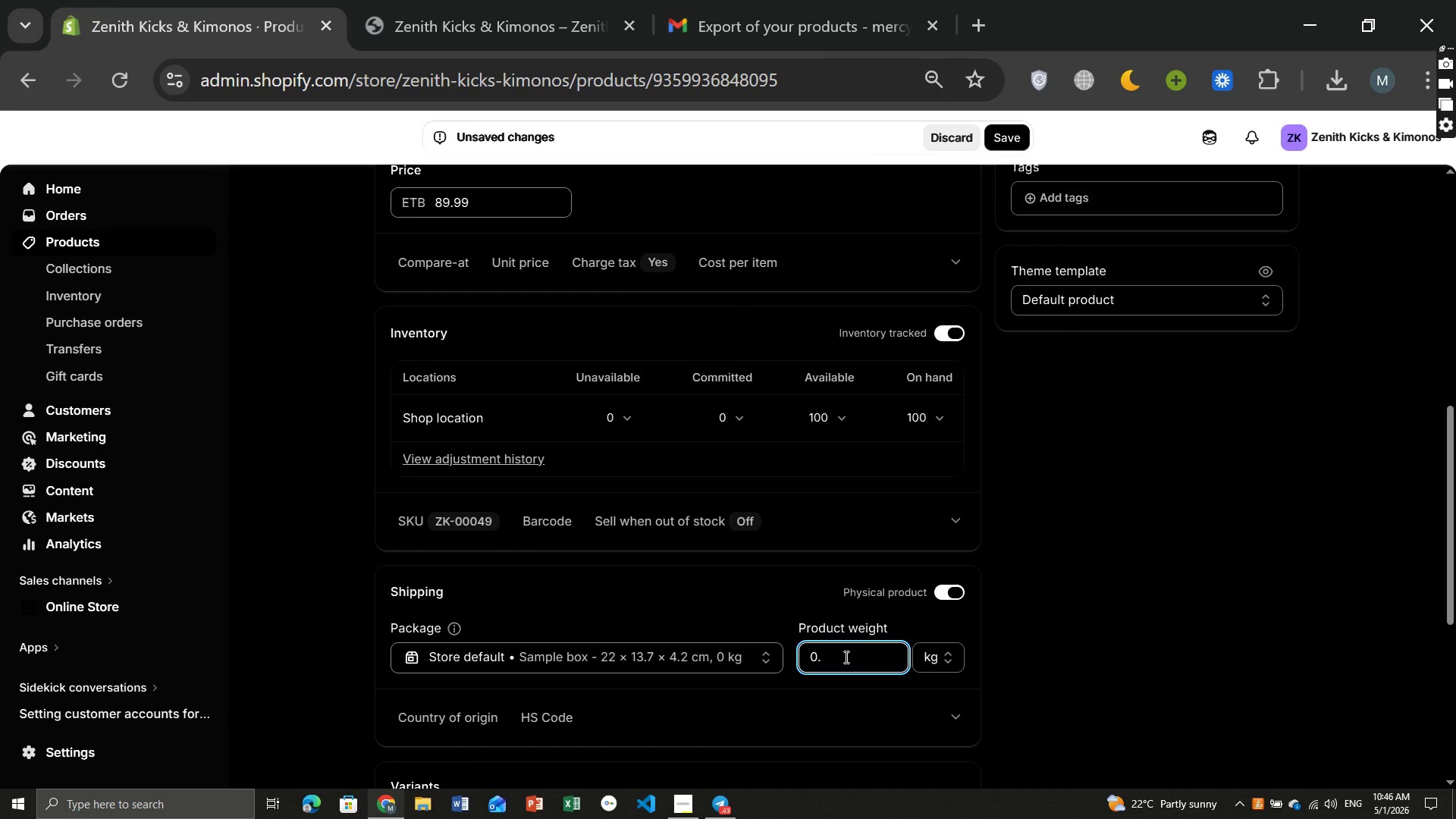 
key(Backspace)
 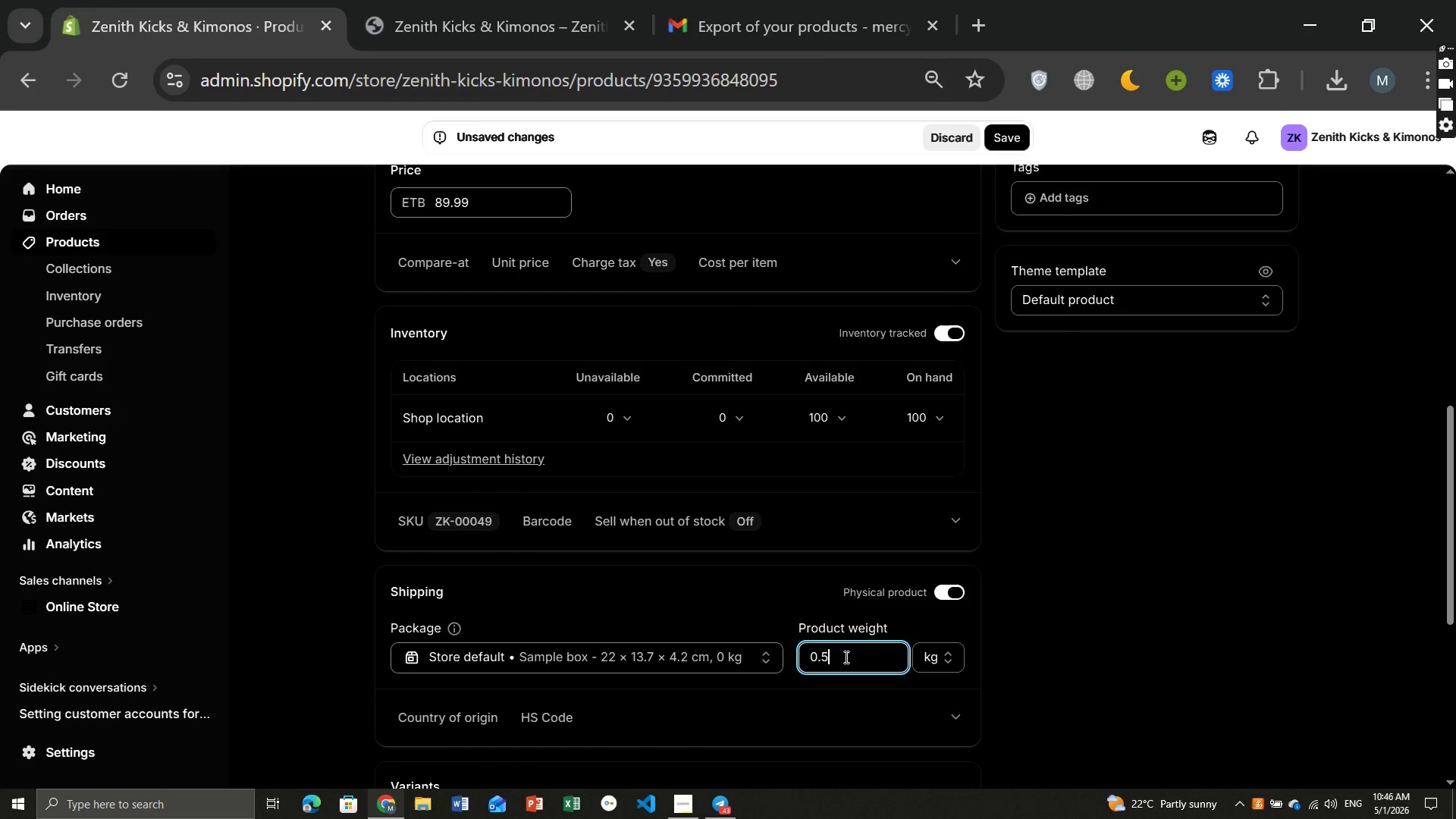 
key(5)
 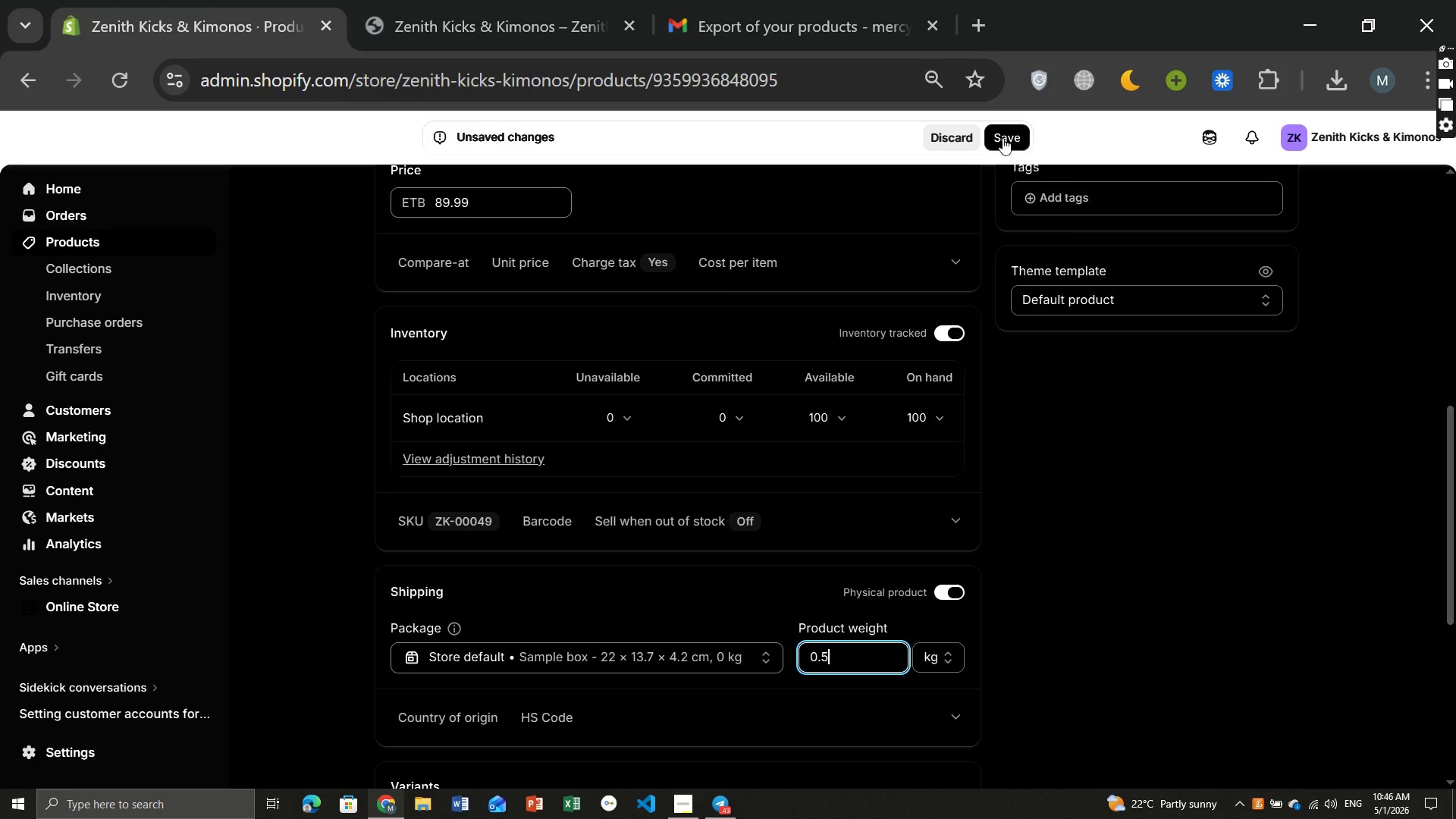 
left_click([1003, 135])
 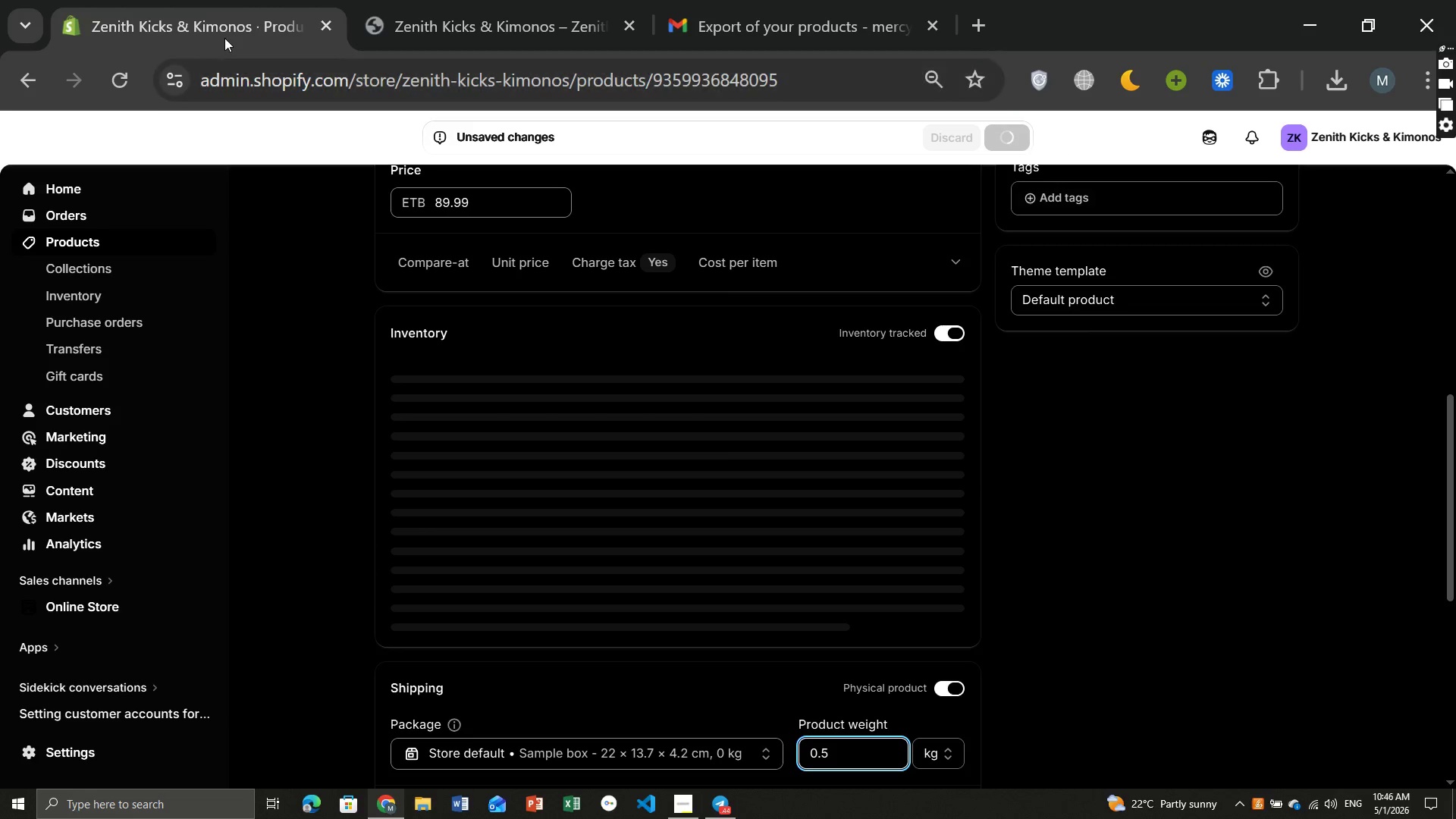 
wait(6.3)
 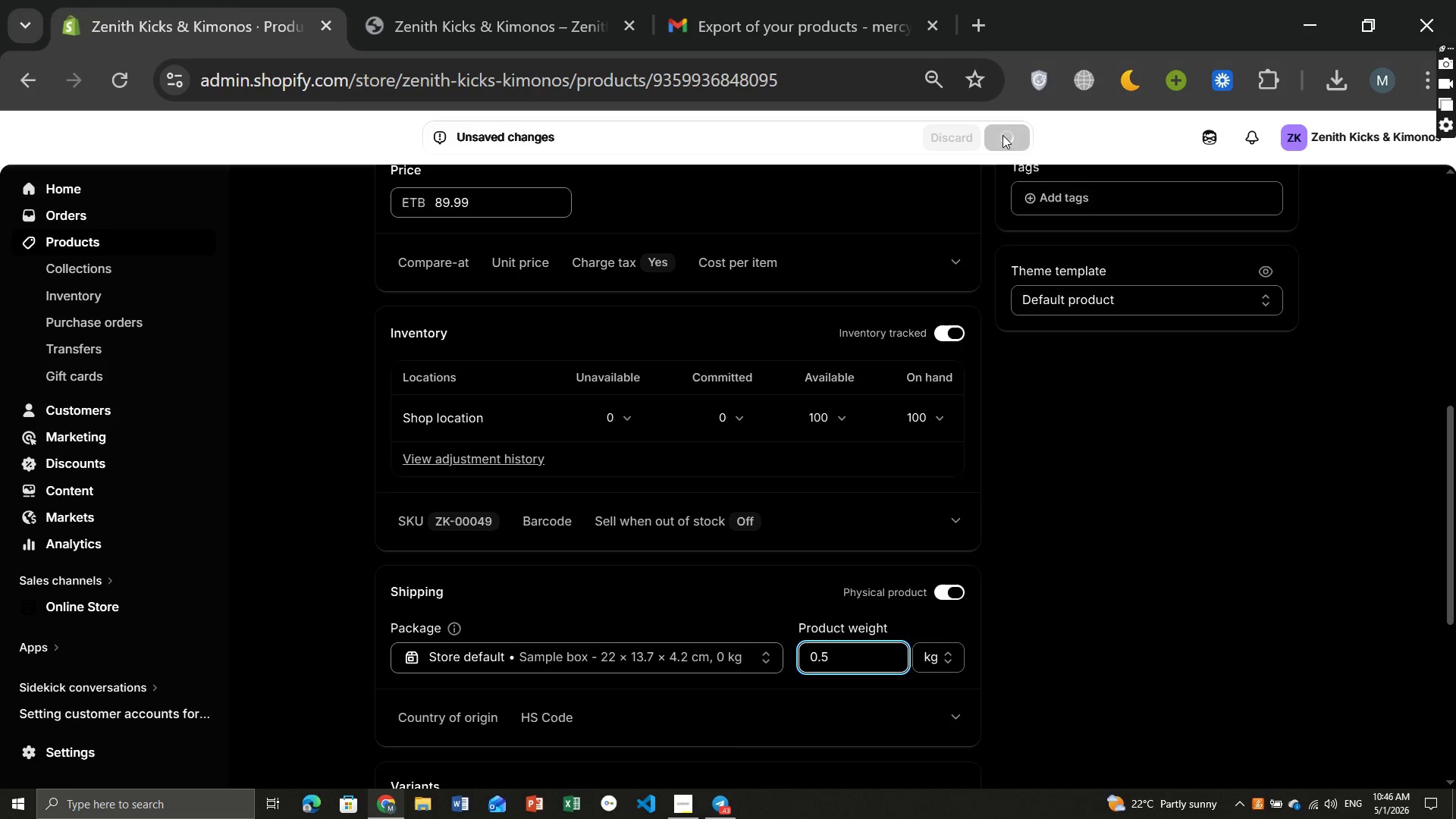 
left_click([84, 237])
 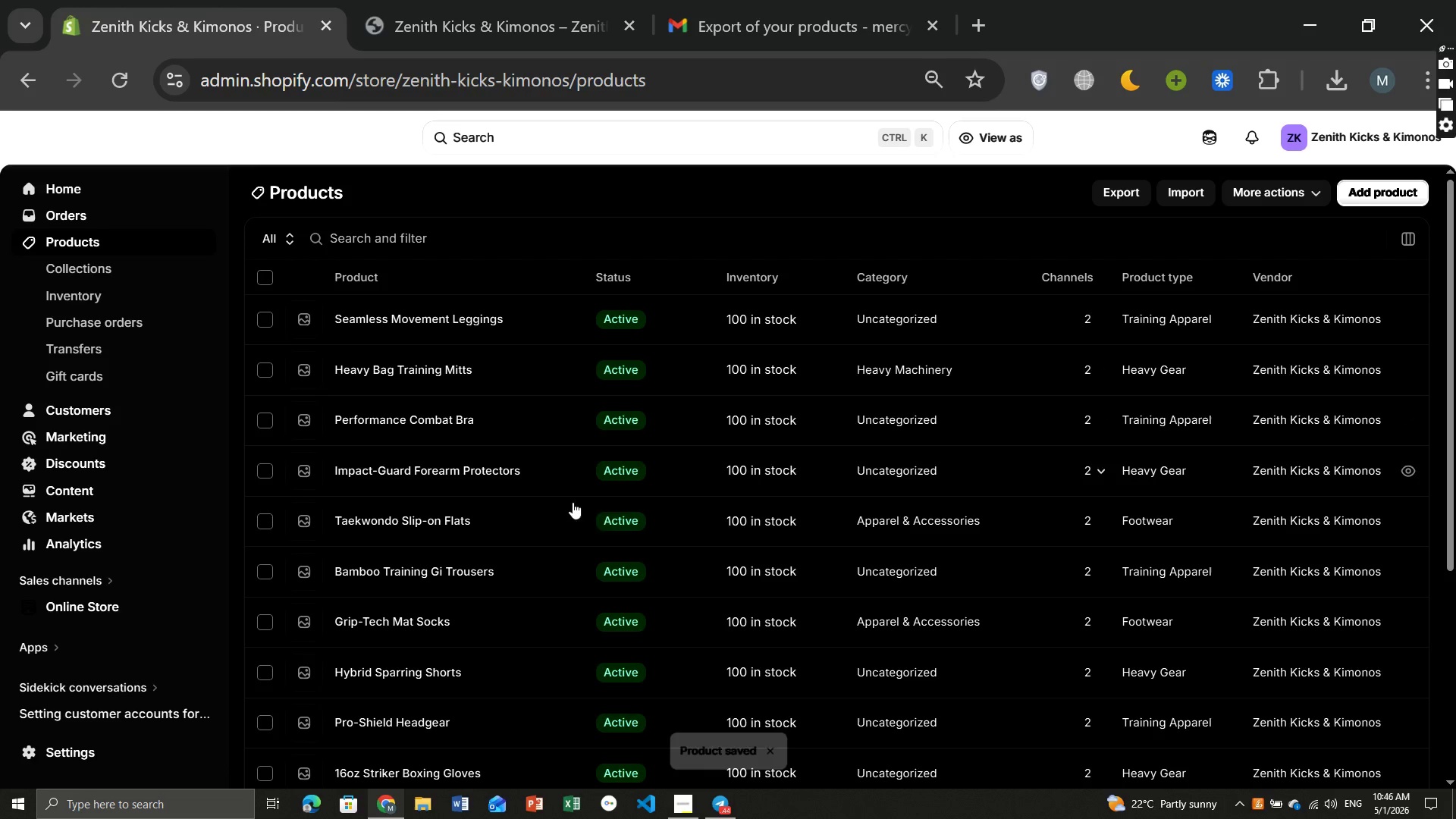 
wait(7.59)
 